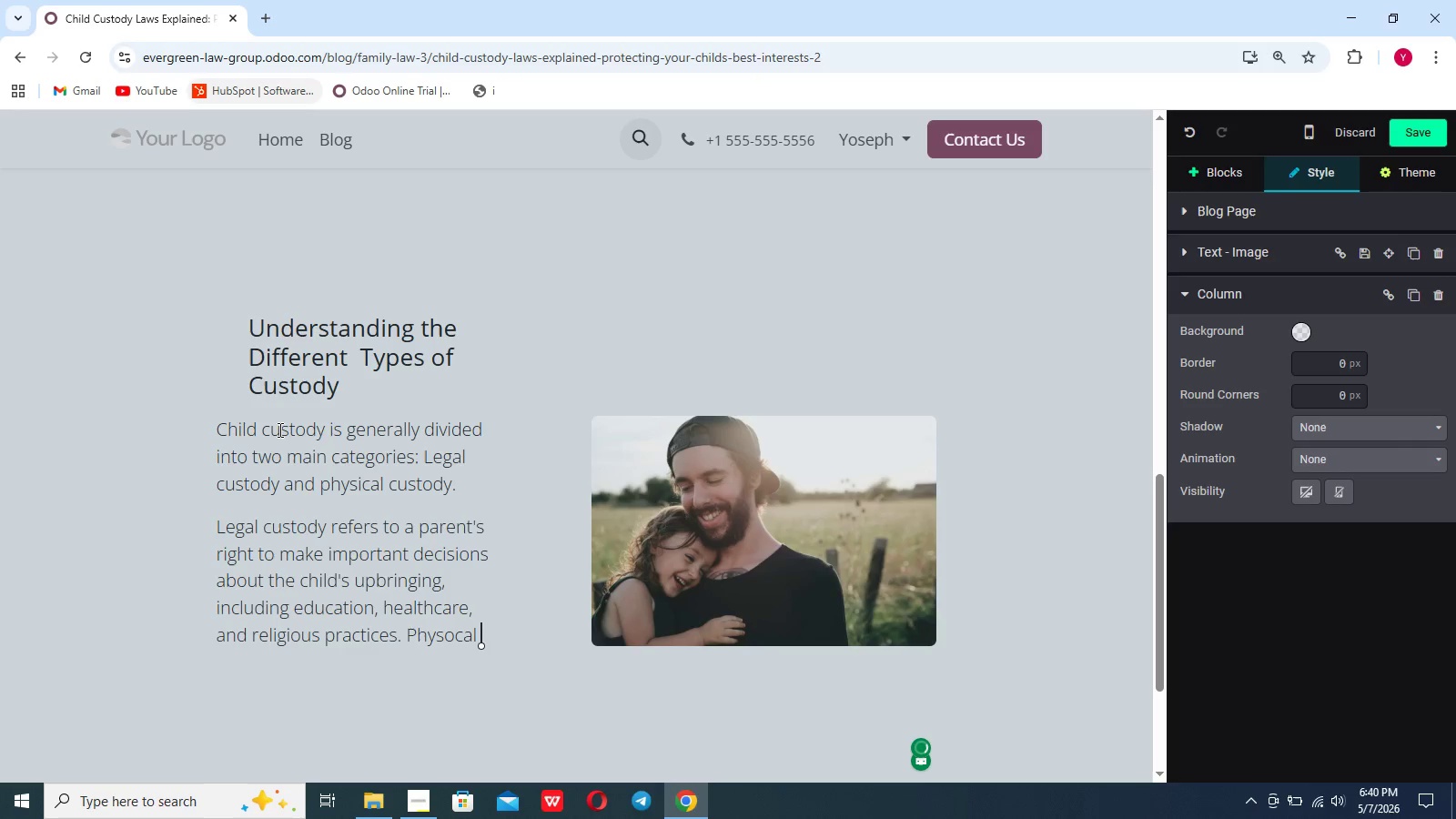 
key(Backspace)
key(Backspace)
key(Backspace)
key(Backspace)
key(Backspace)
type(ical)
 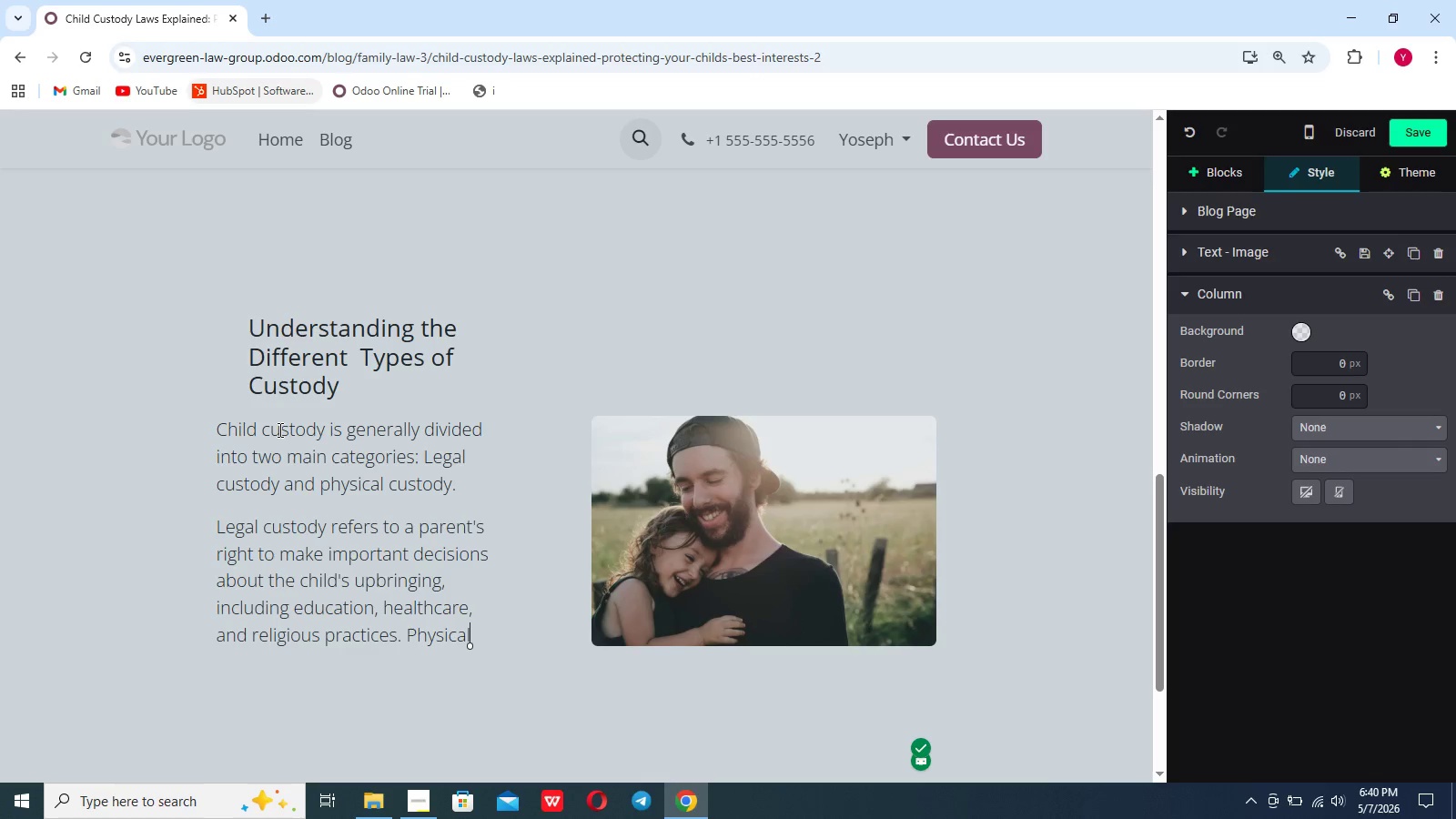 
type( custody determines where r)
key(Backspace)
type(the childlives and who provides daily care.)
 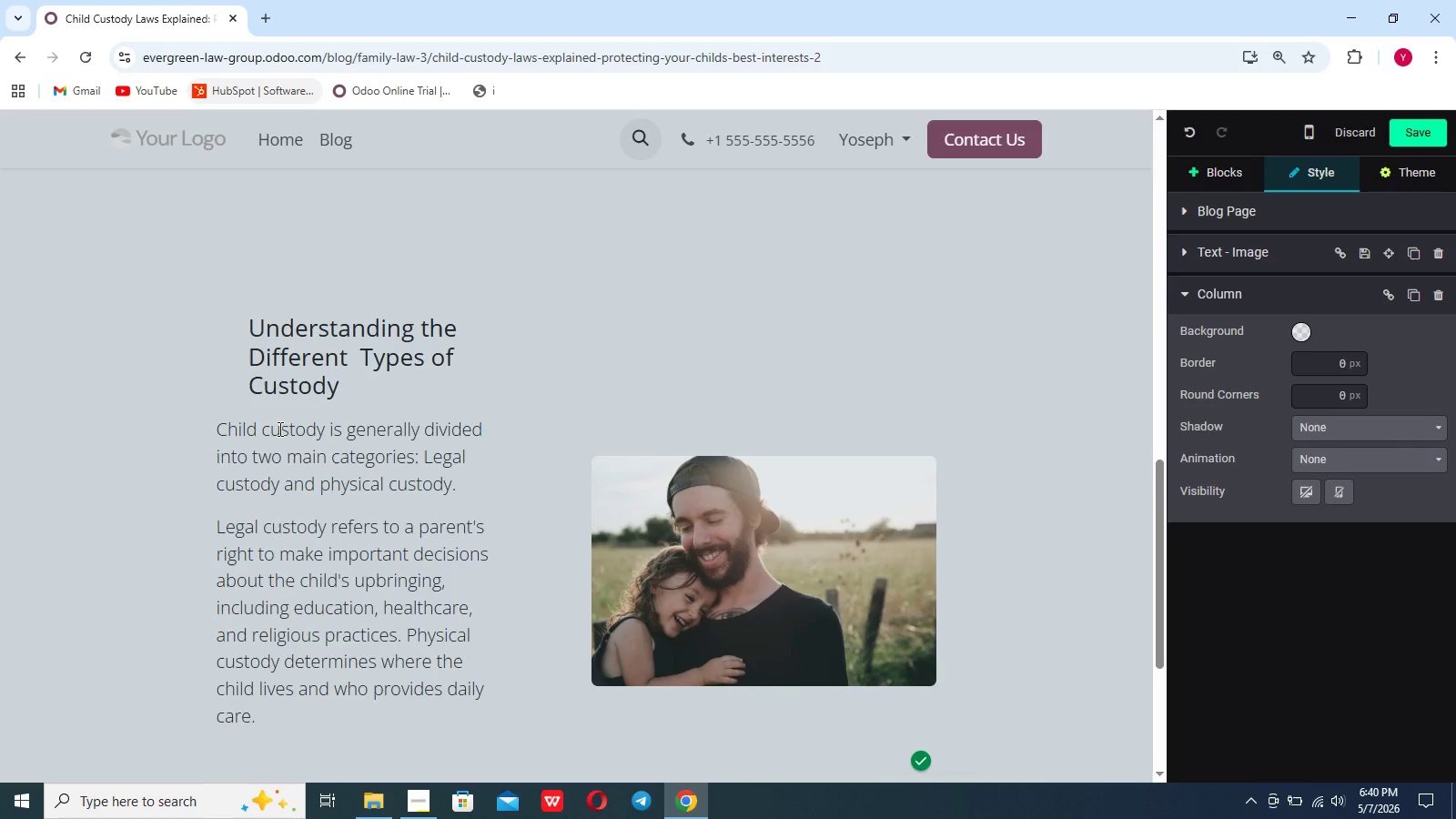 
key(Enter)
 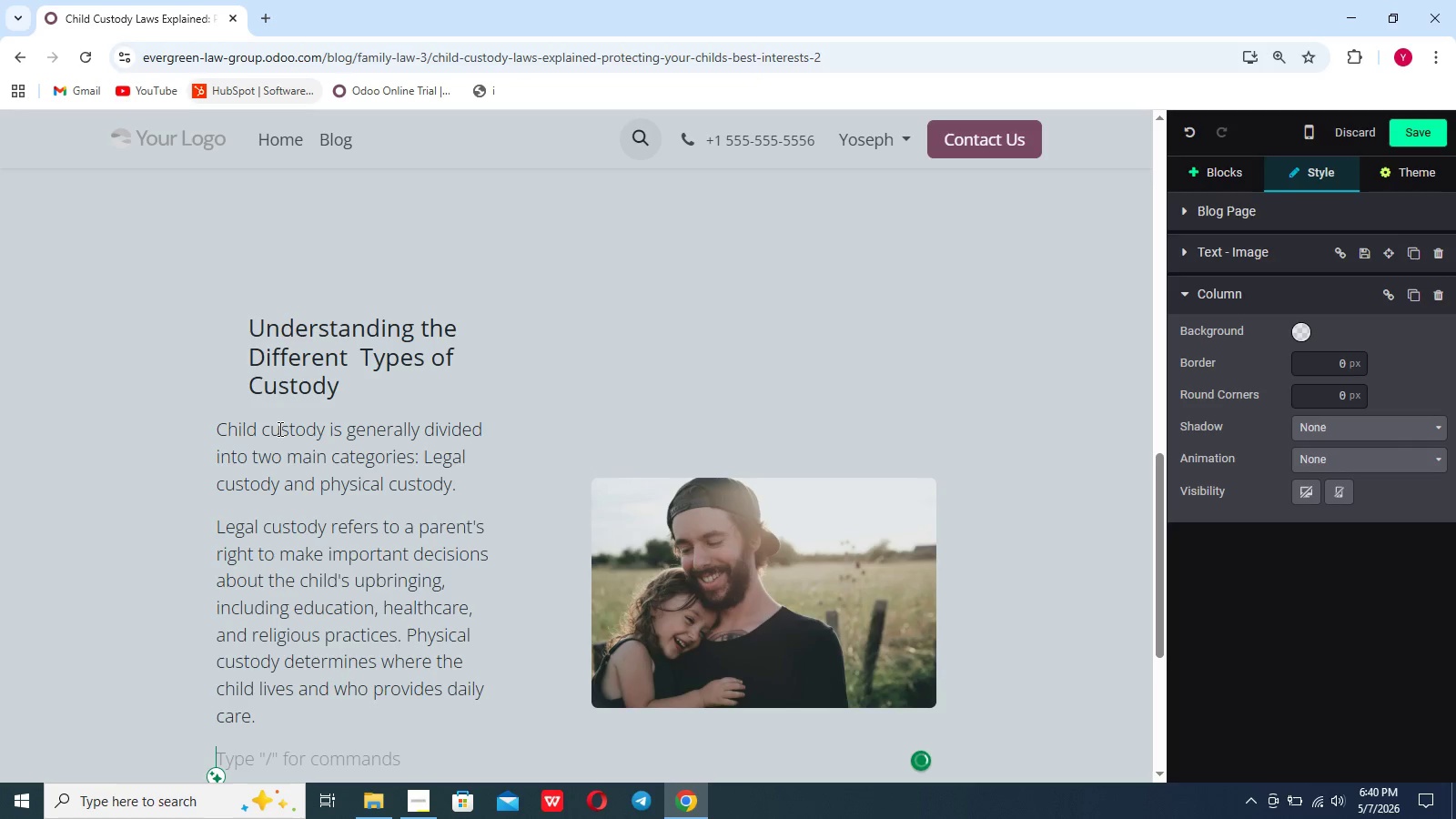 
type(Custody can be awarded as sole custody, where one parent has primary responsibilityu)
key(Backspace)
type(, a)
key(Backspace)
type(ot)
key(Backspace)
type(r joint custody, w)
 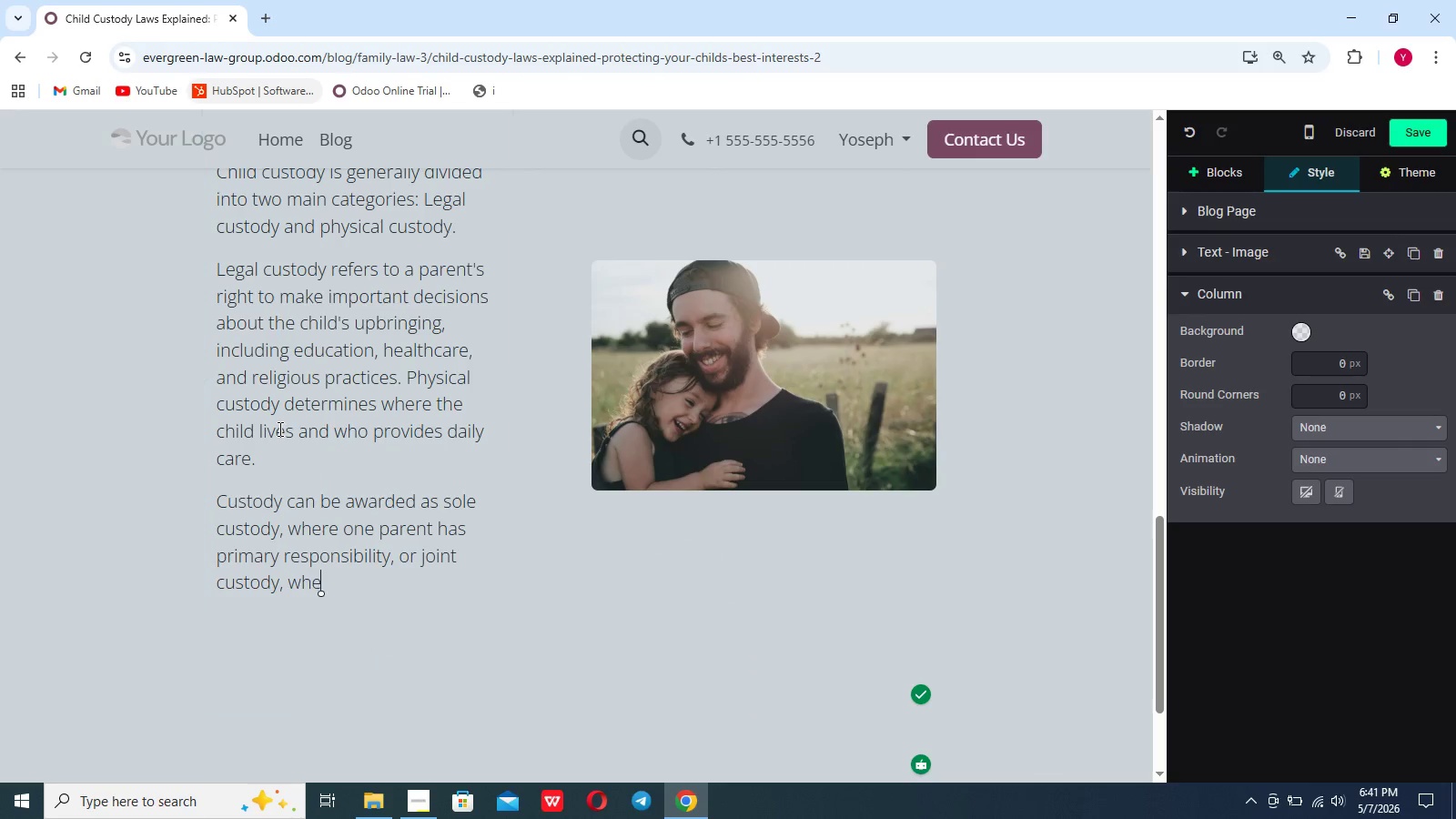 
scroll: coordinate [278, 429], scroll_direction: up, amount: 2.0
 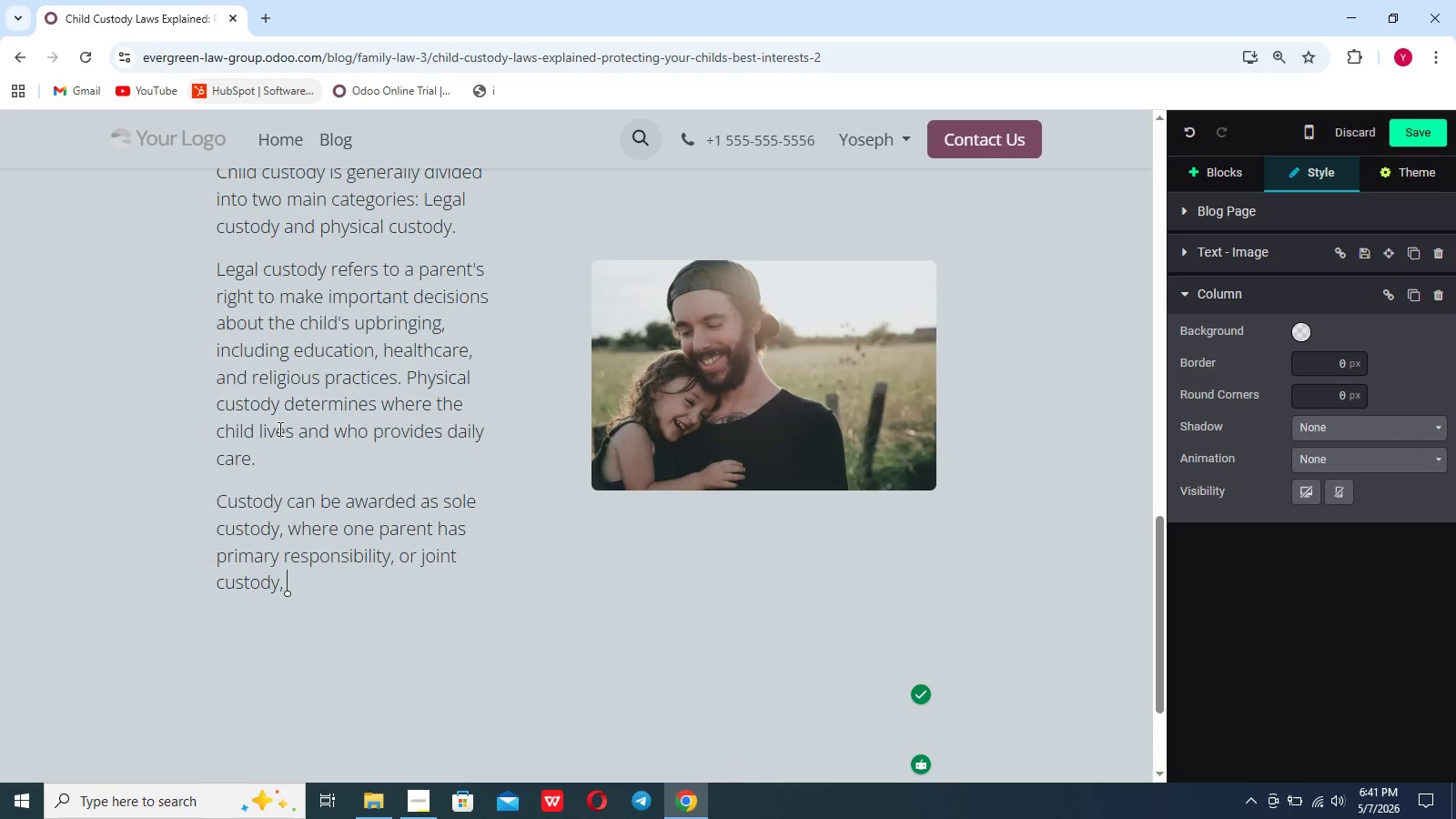 
type(here both parents share duties. Courts often favour arrangements that allow both parents to remain actively involed in the child's life whenever pso)
key(Backspace)
key(Backspace)
type(ossible)
 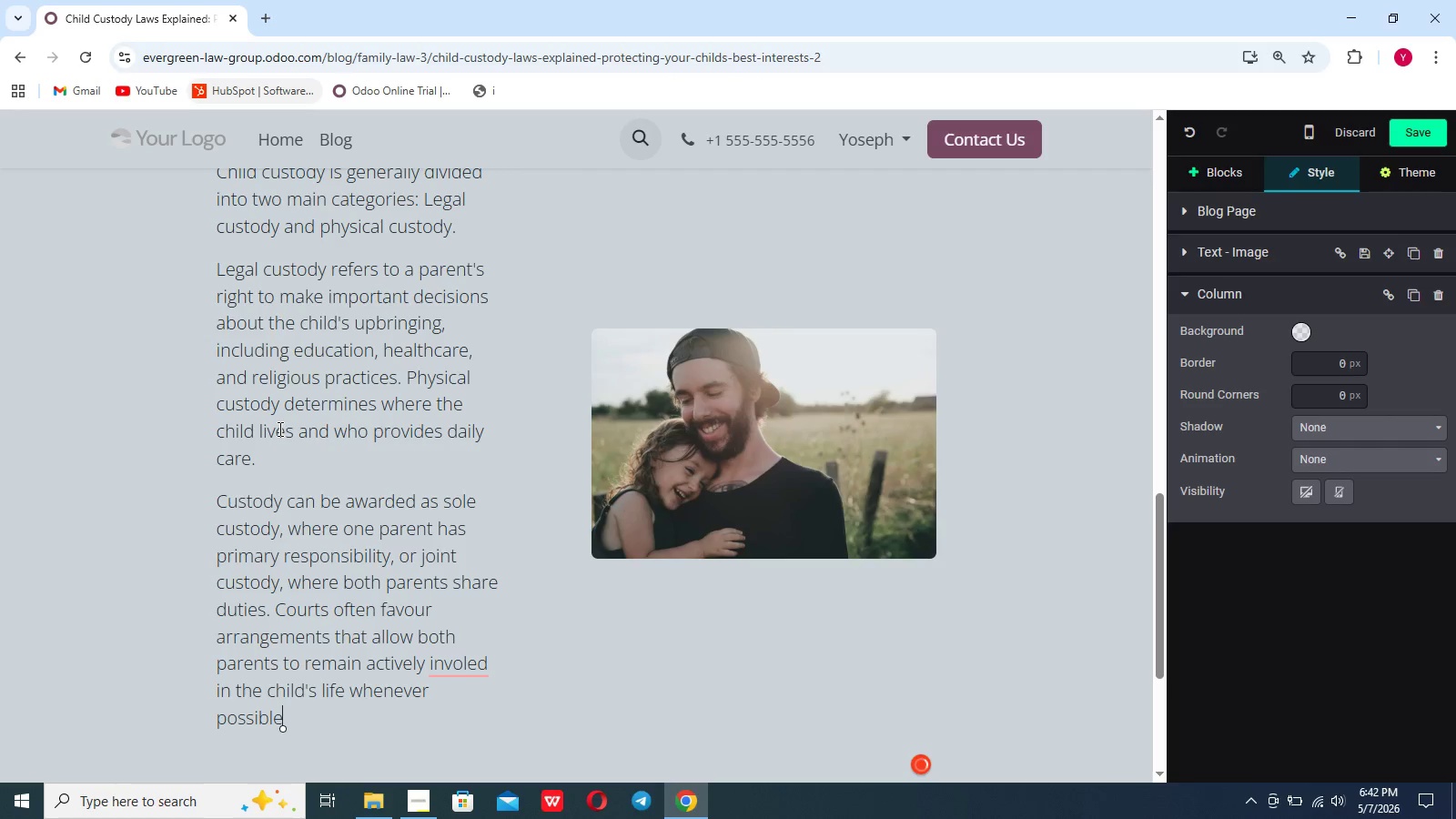 
mouse_move([460, 624])
 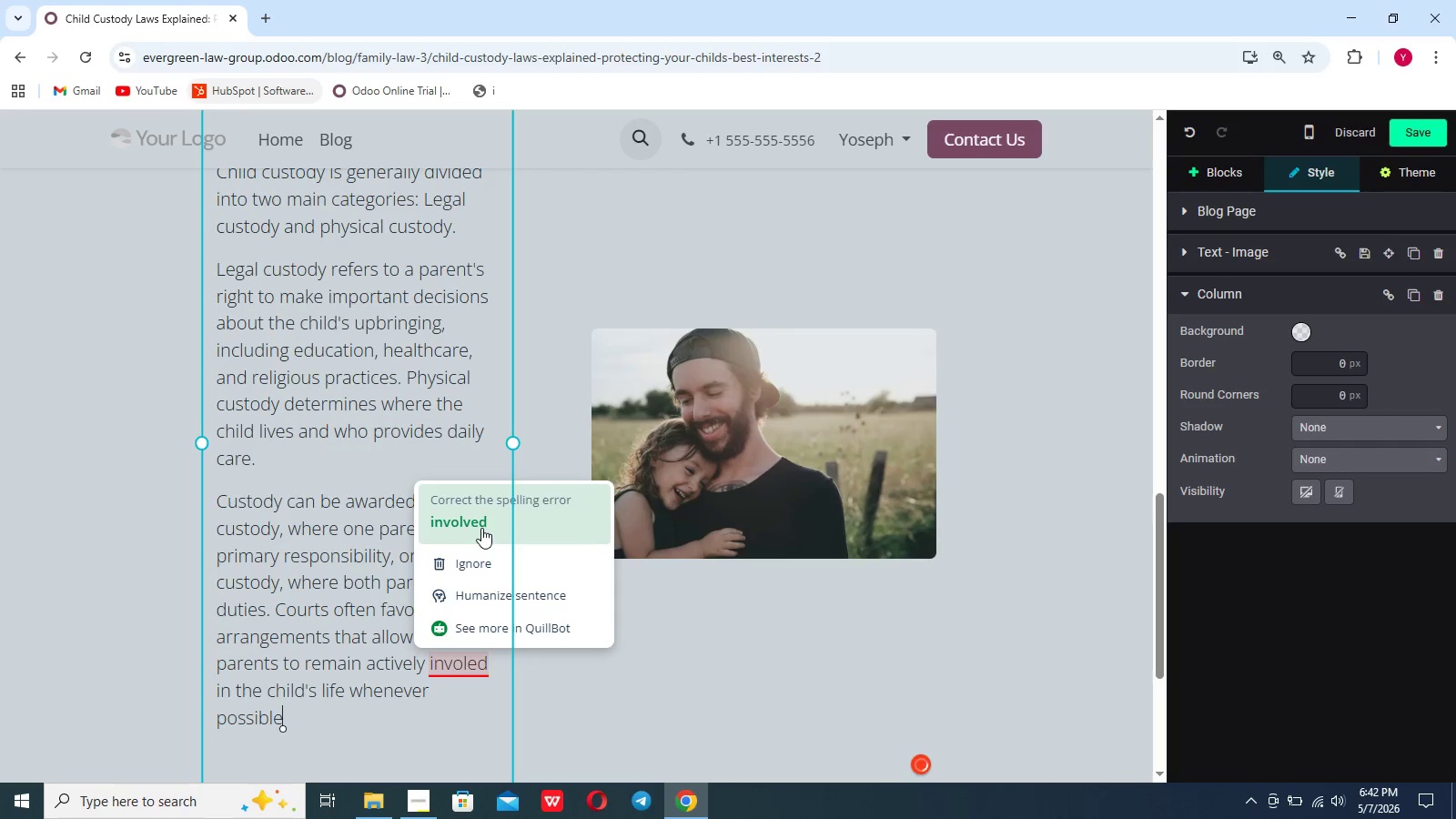 
left_click([481, 528])
 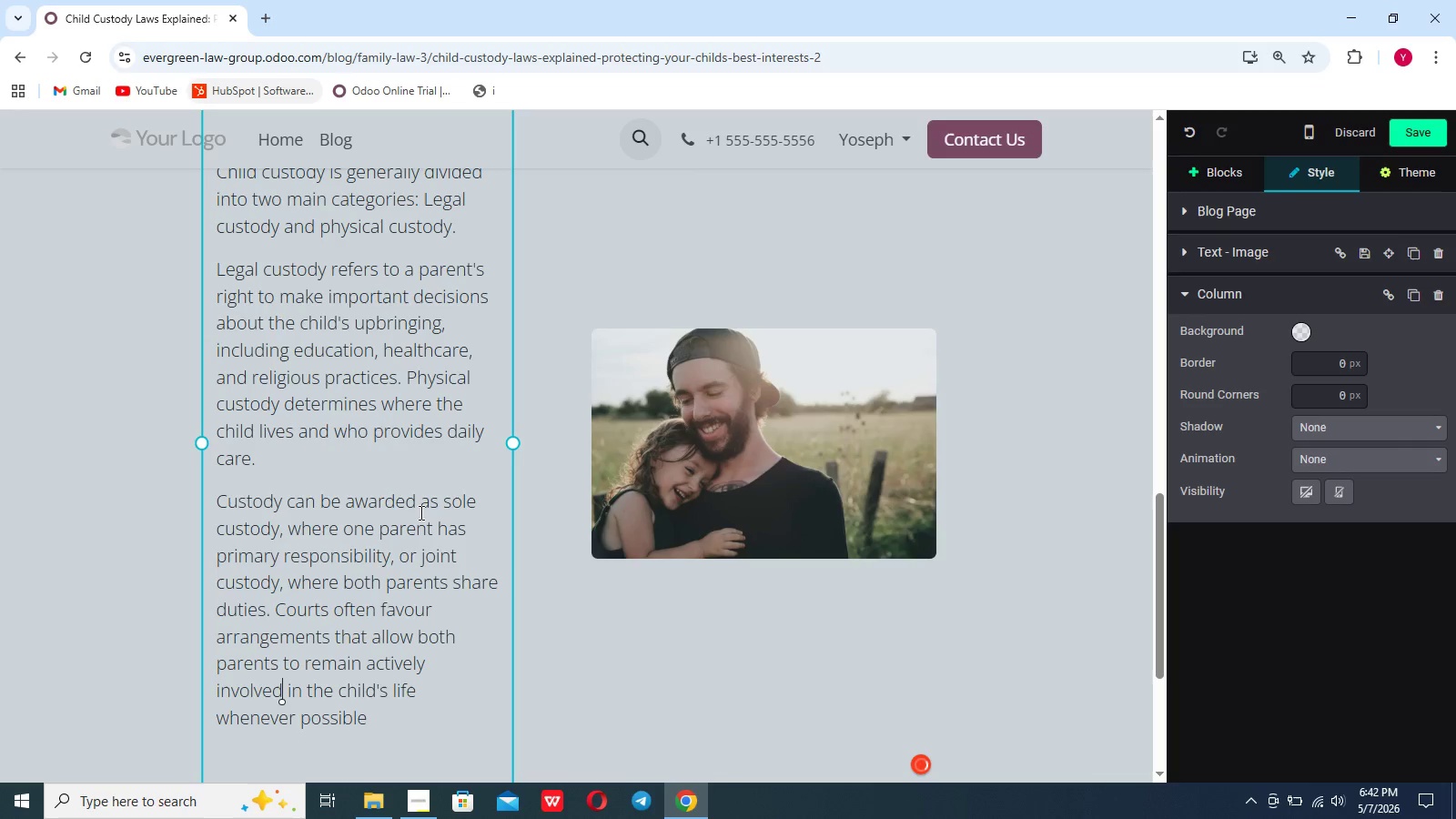 
scroll: coordinate [420, 512], scroll_direction: down, amount: 7.0
 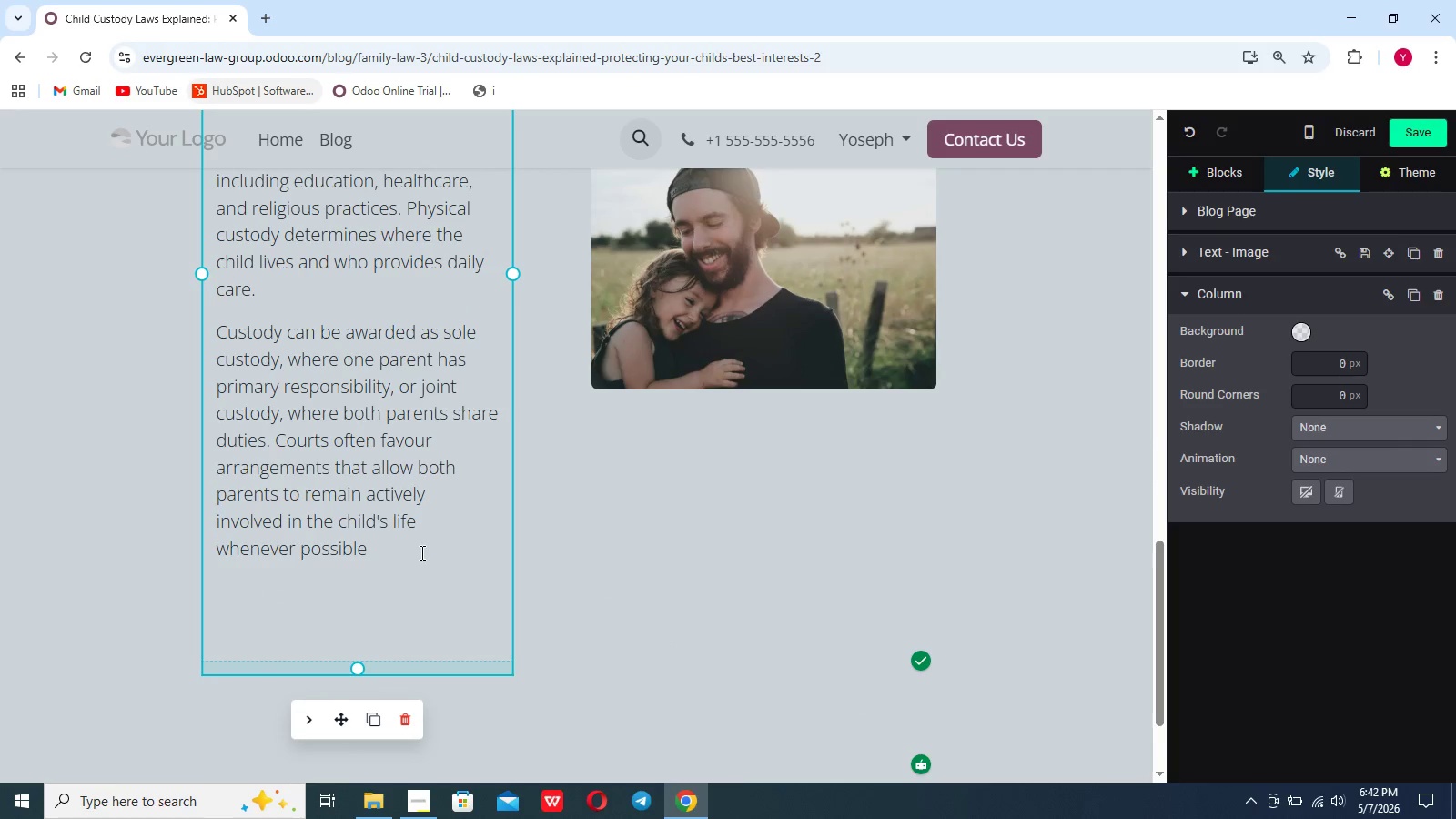 
left_click([416, 555])
 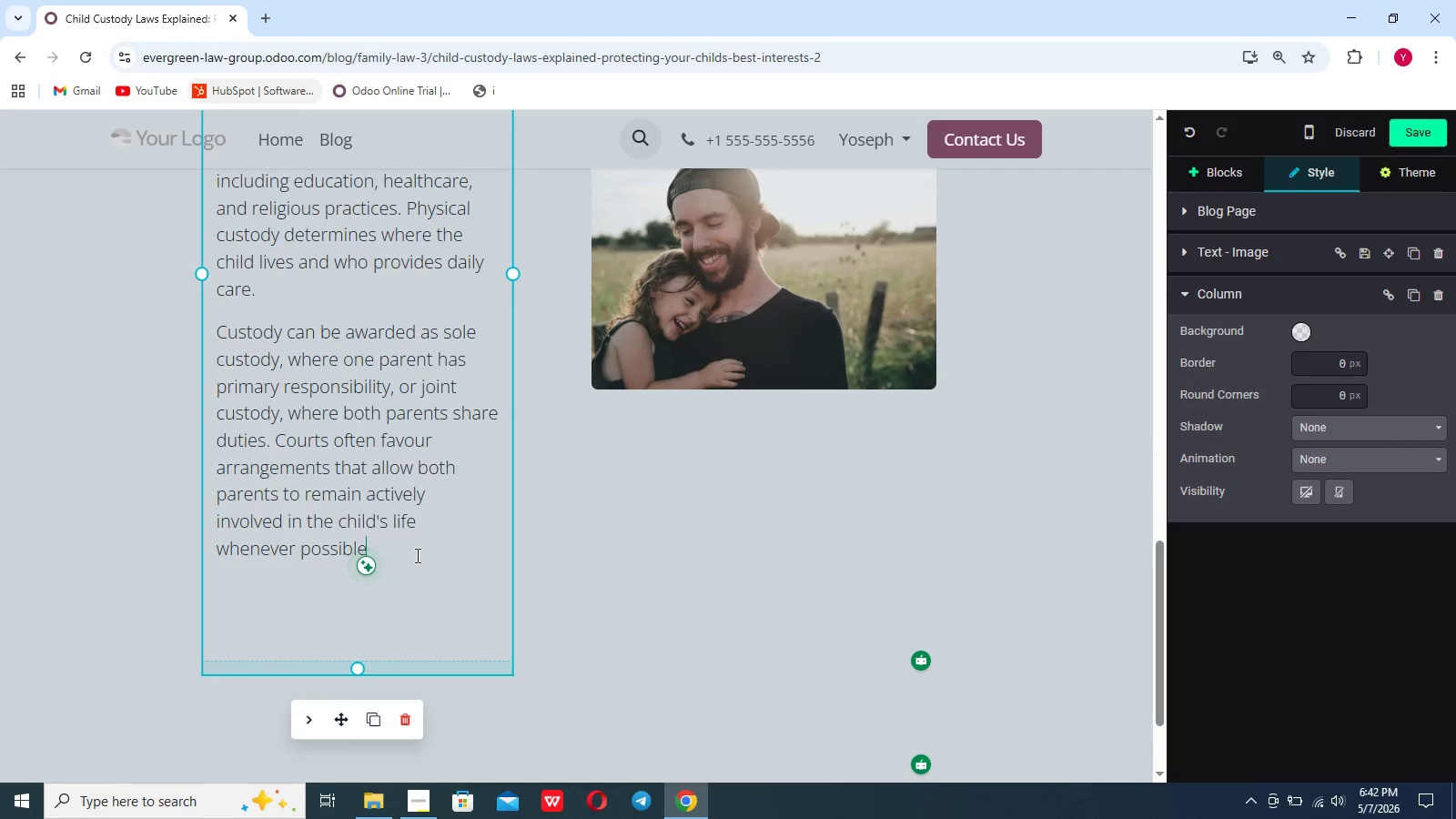 
wait(7.77)
 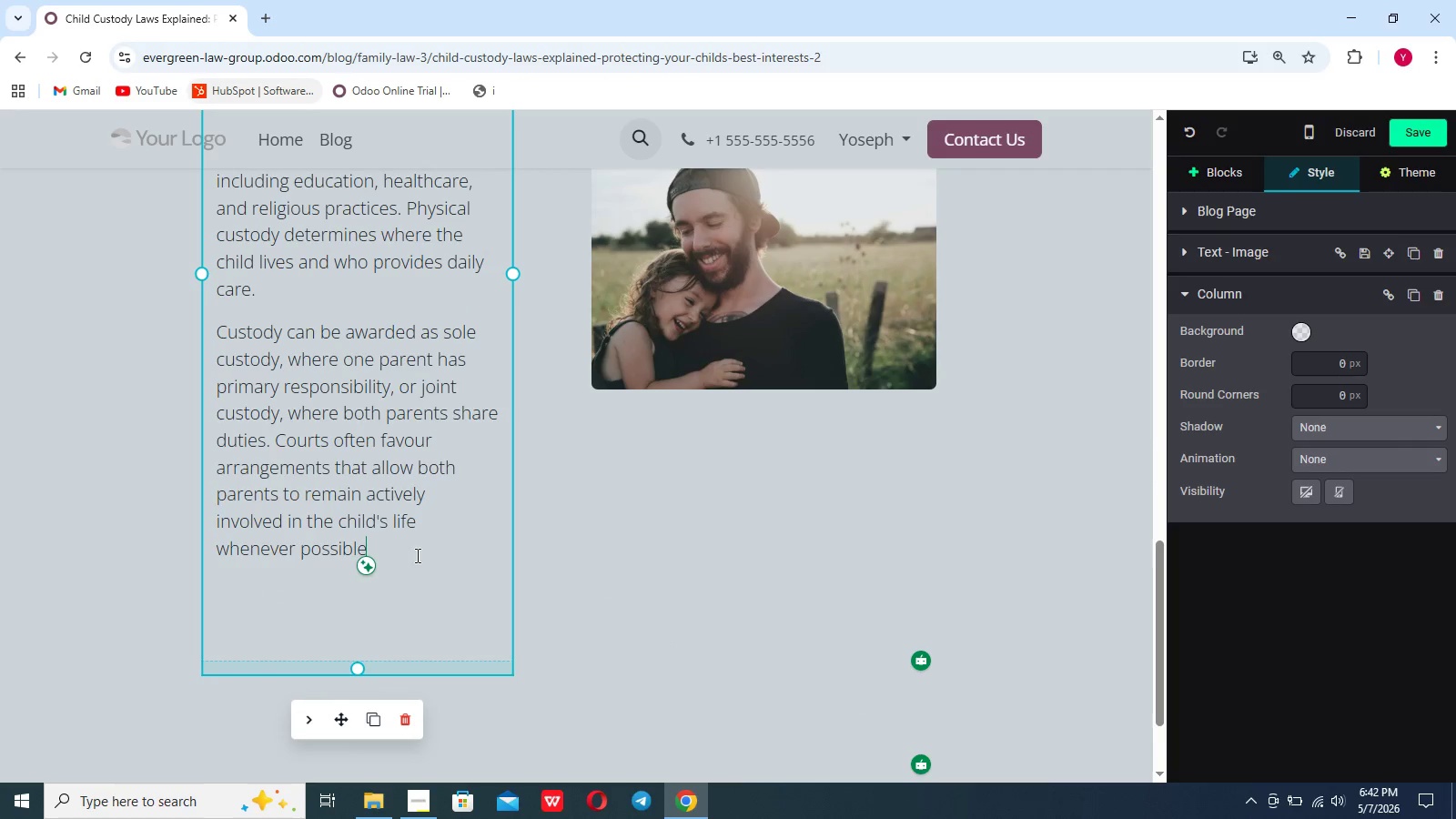 
key(Period)
 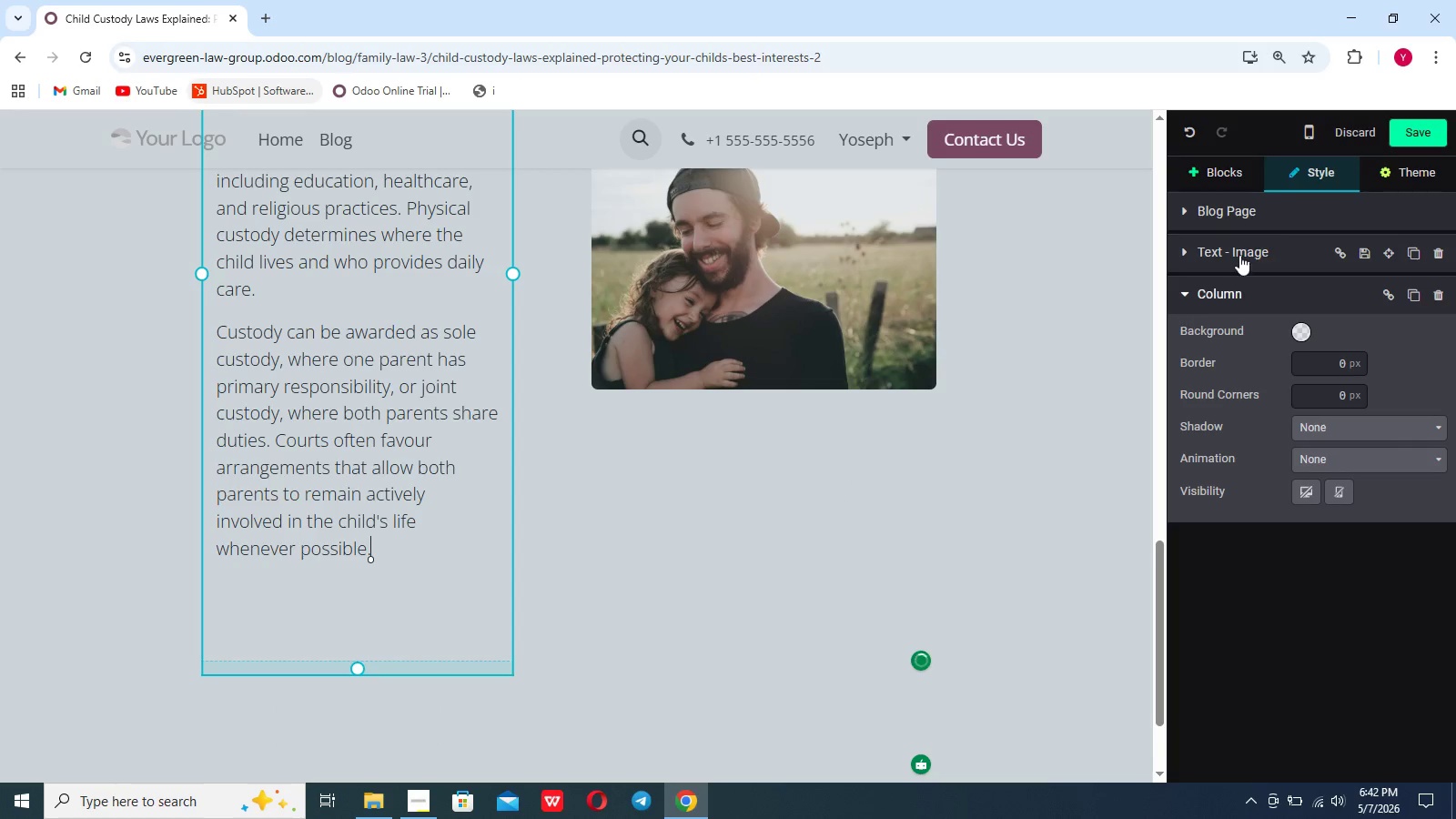 
left_click([1231, 160])
 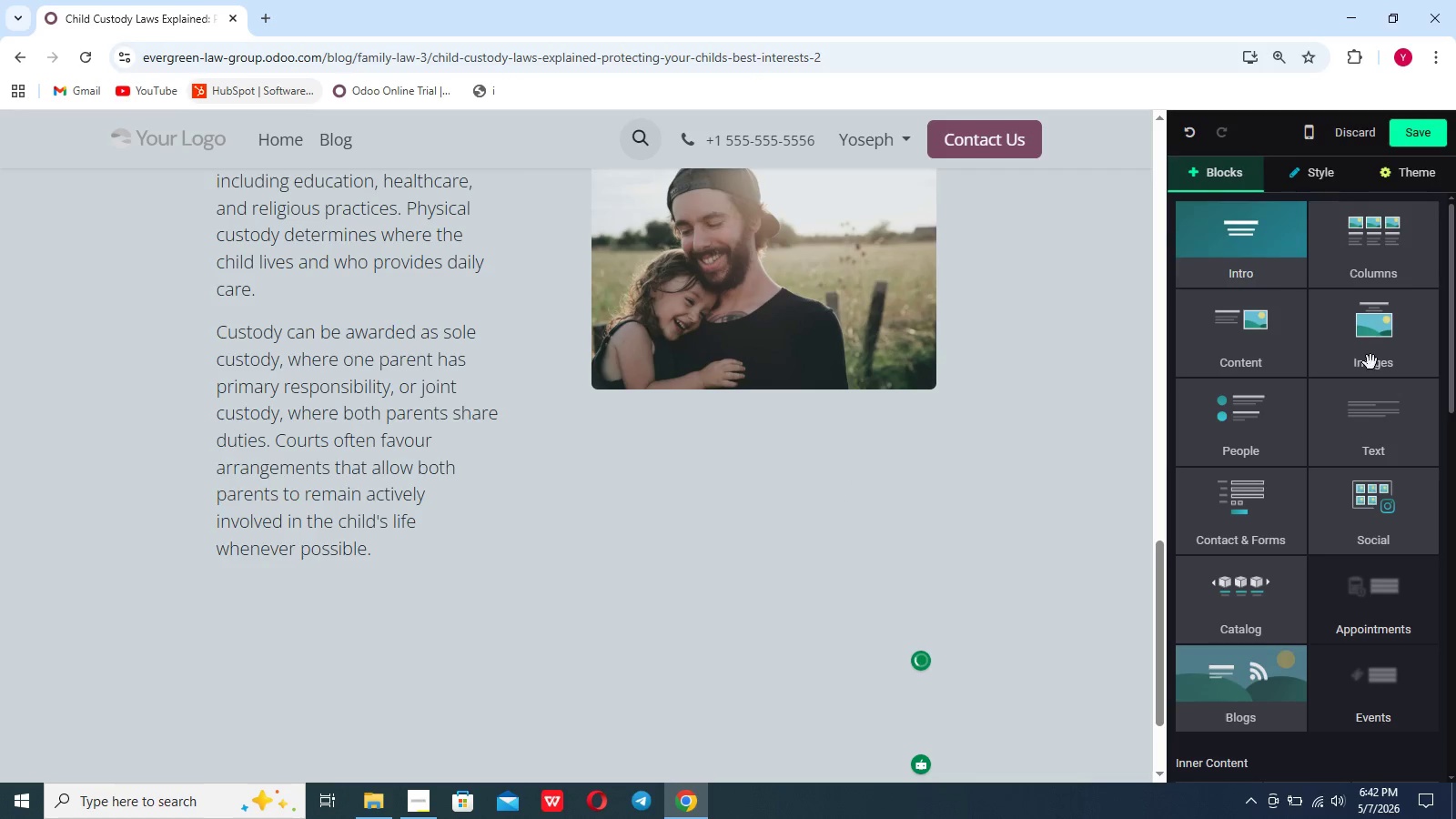 
left_click([1380, 412])
 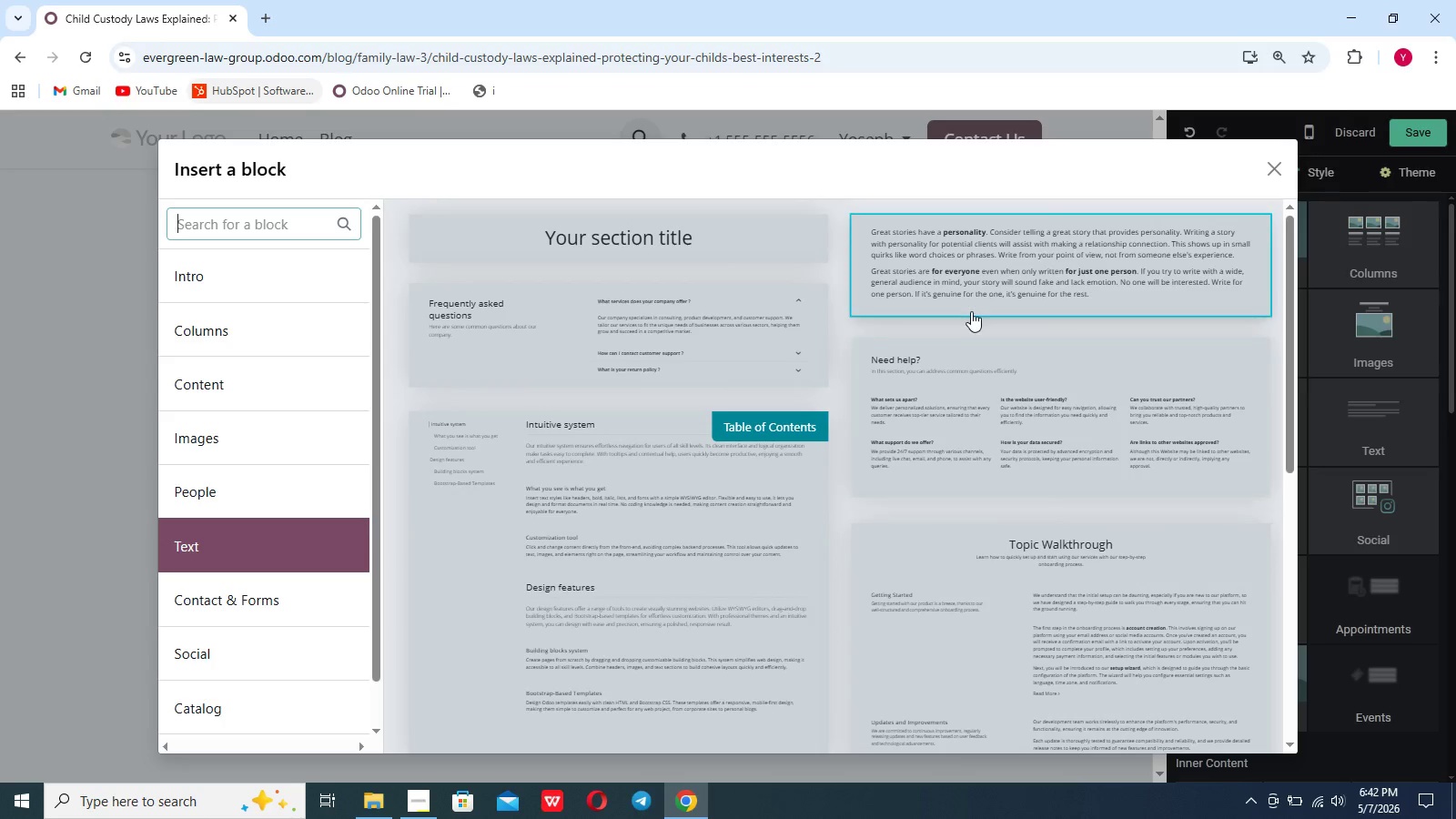 
left_click([972, 304])
 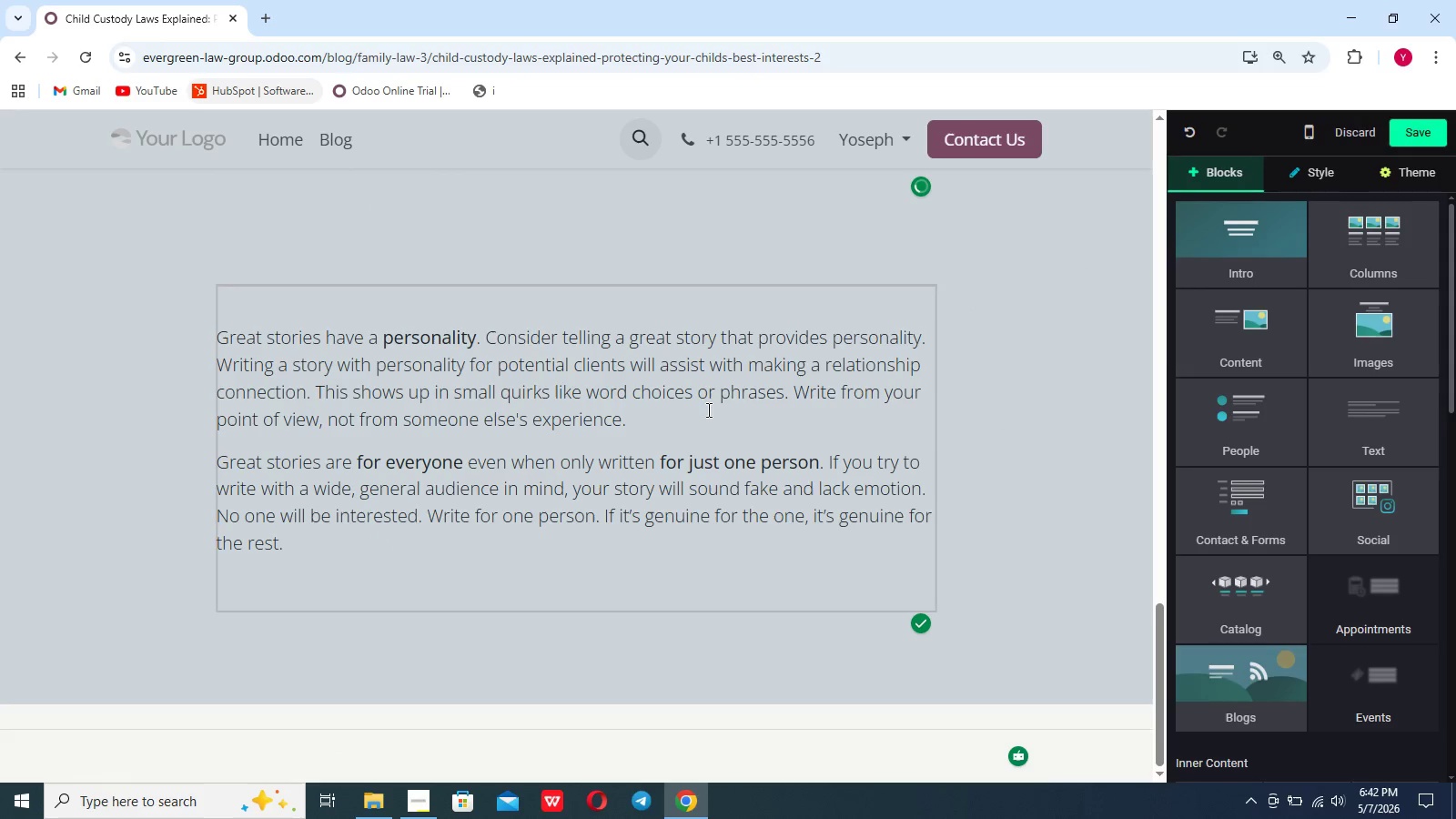 
left_click_drag(start_coordinate=[349, 546], to_coordinate=[196, 350])
 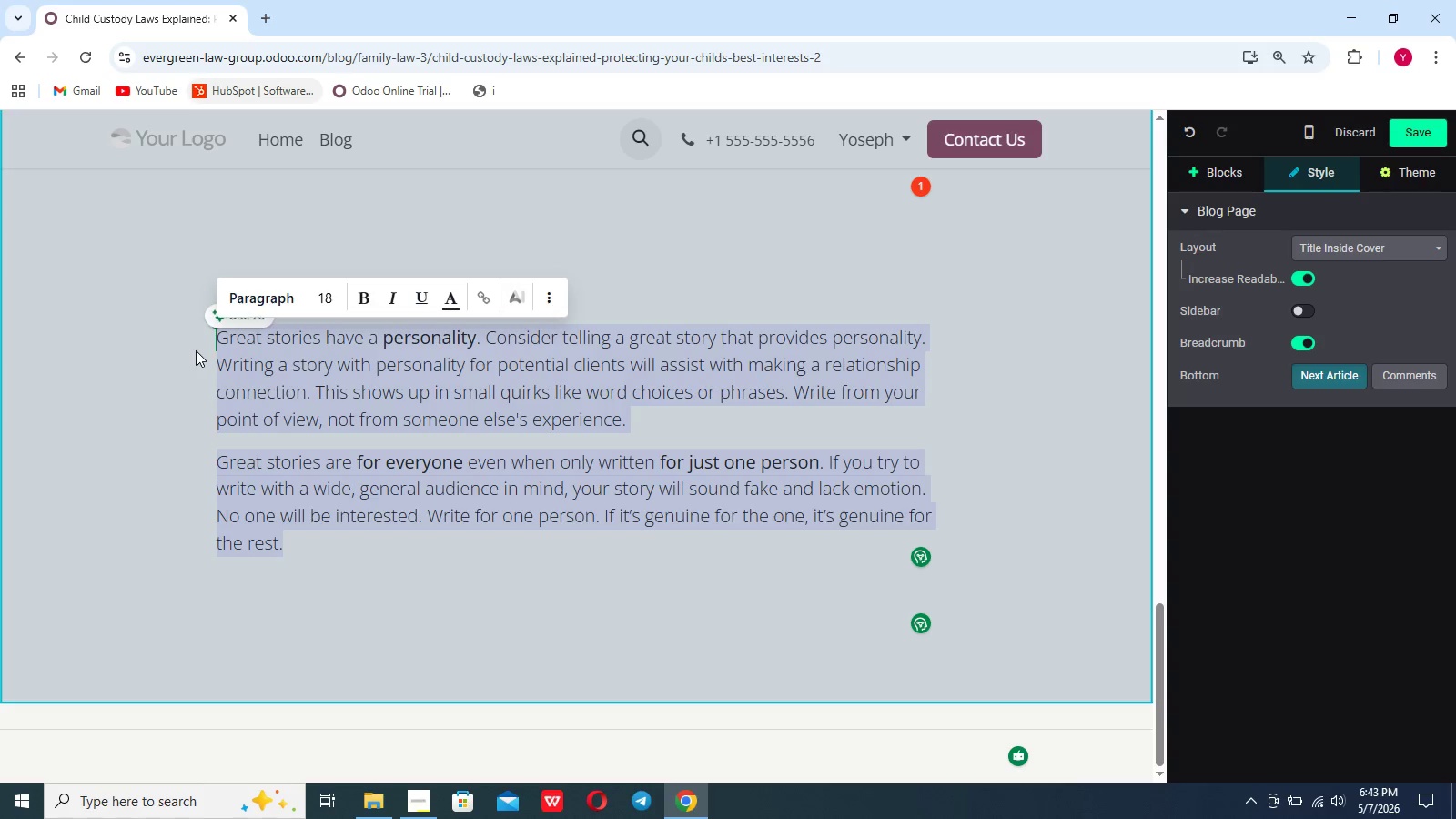 
key(Backspace)
 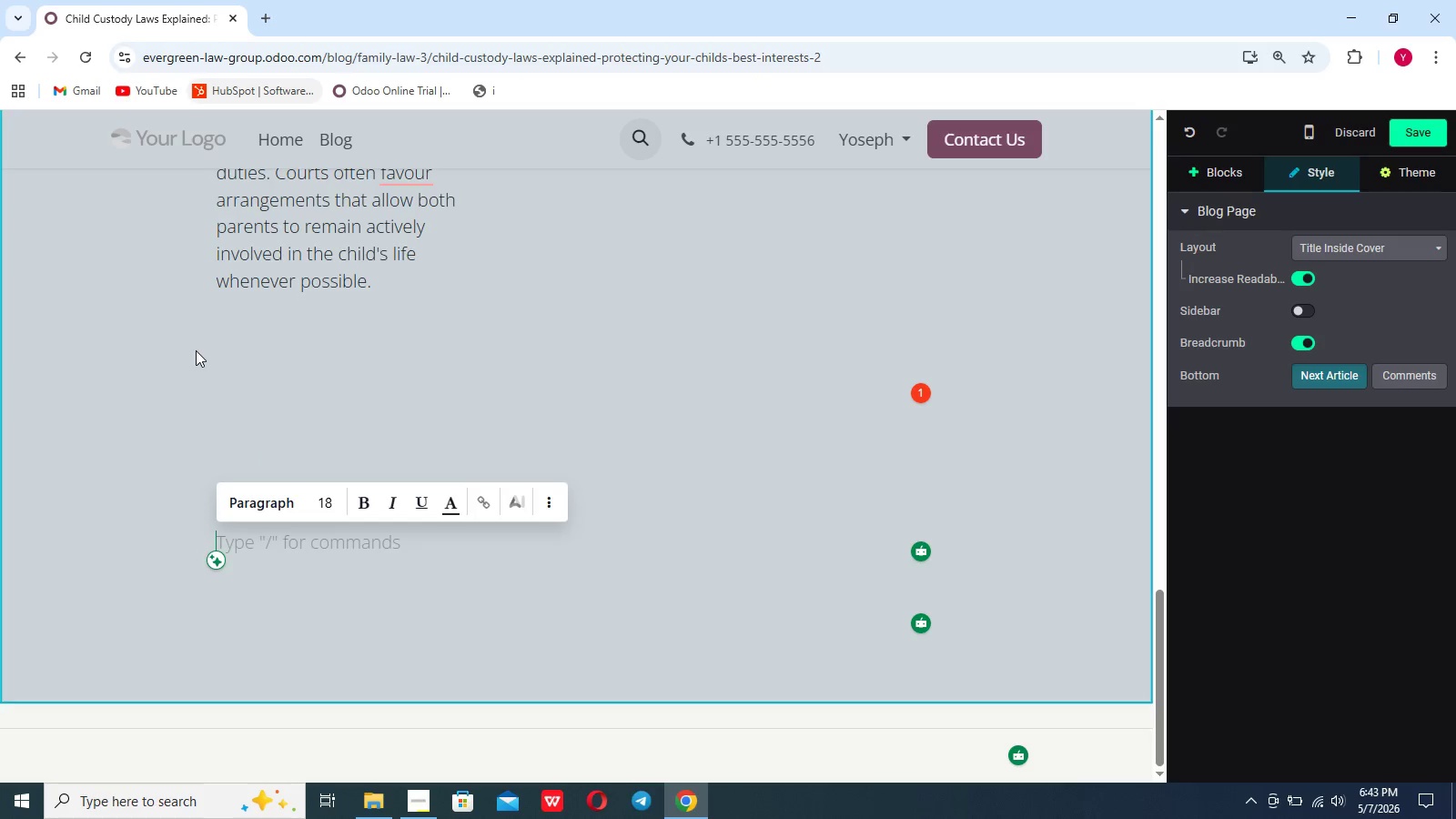 
type(How)
key(Backspace)
key(Backspace)
key(Backspace)
type(How Courts Determine Custody)
 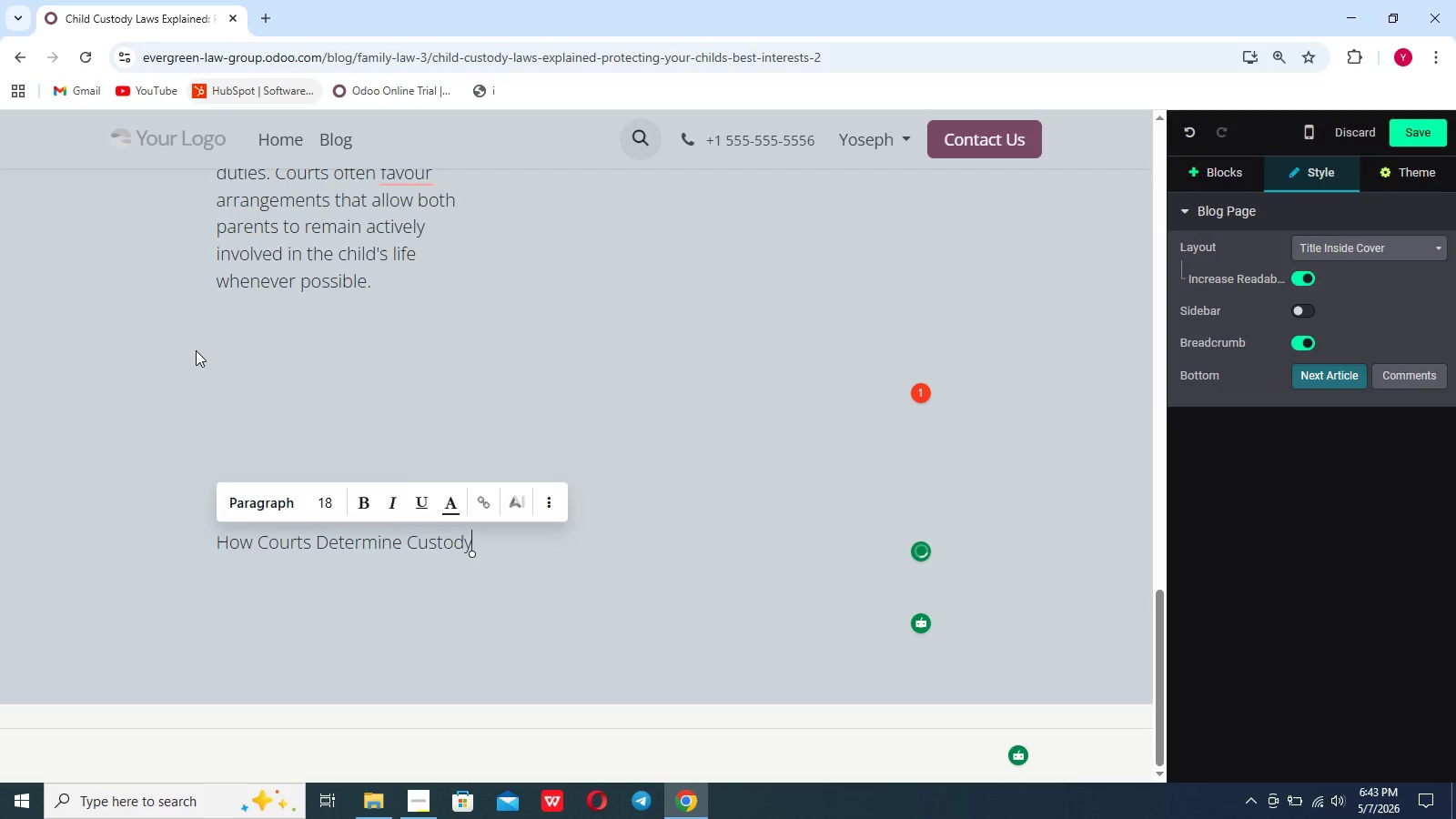 
left_click_drag(start_coordinate=[491, 542], to_coordinate=[141, 546])
 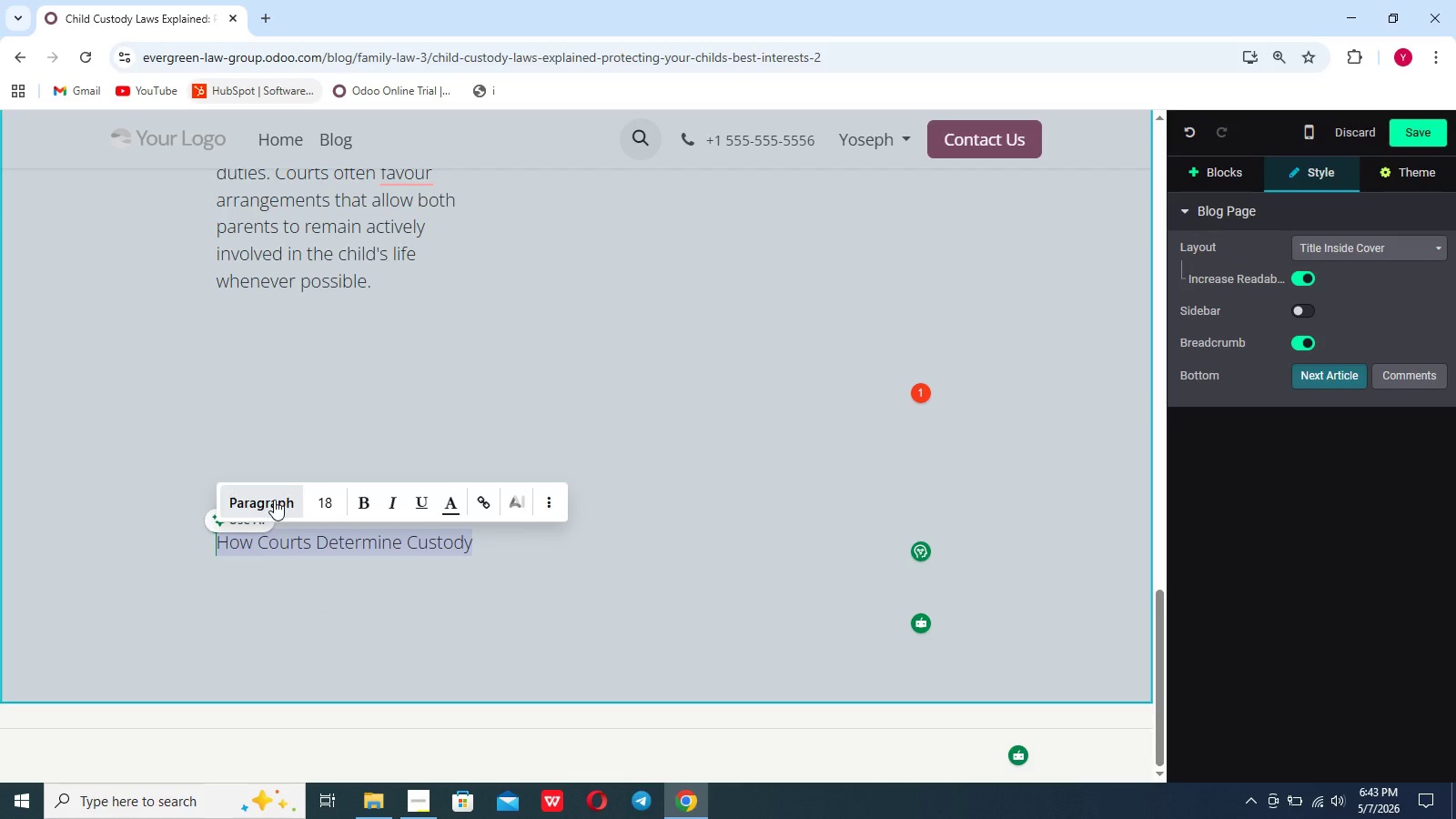 
left_click([274, 500])
 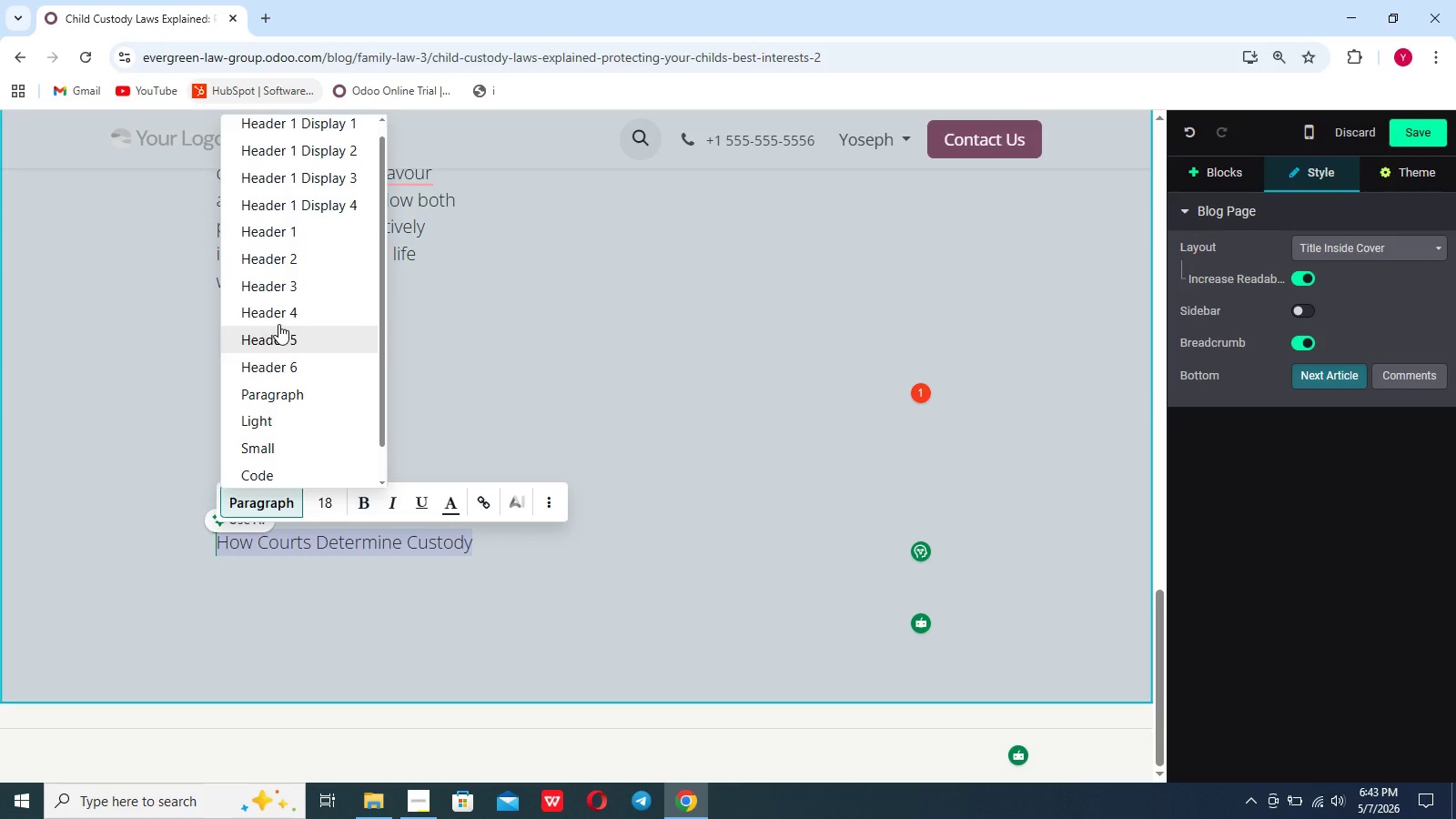 
left_click([279, 318])
 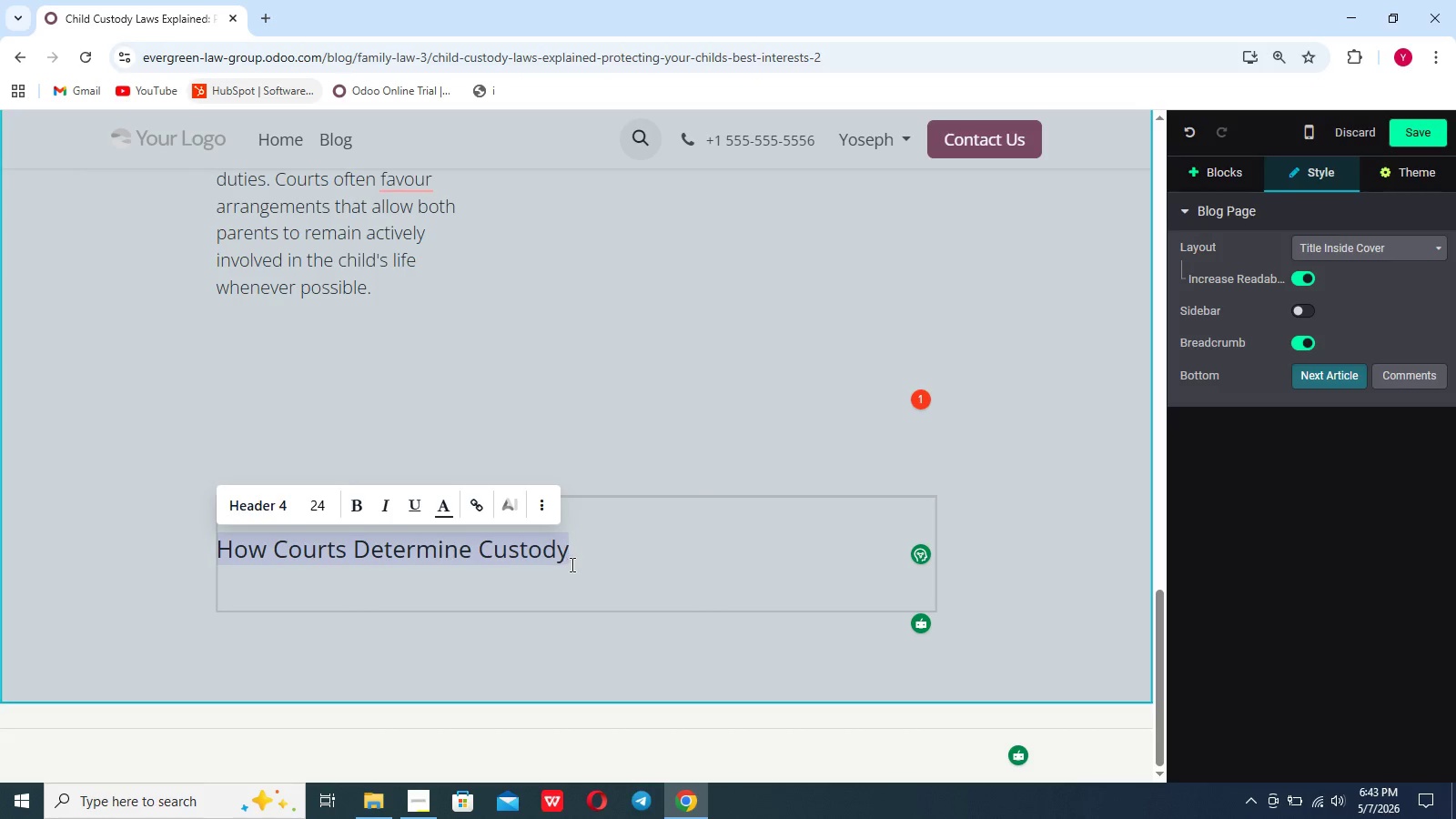 
left_click([575, 559])
 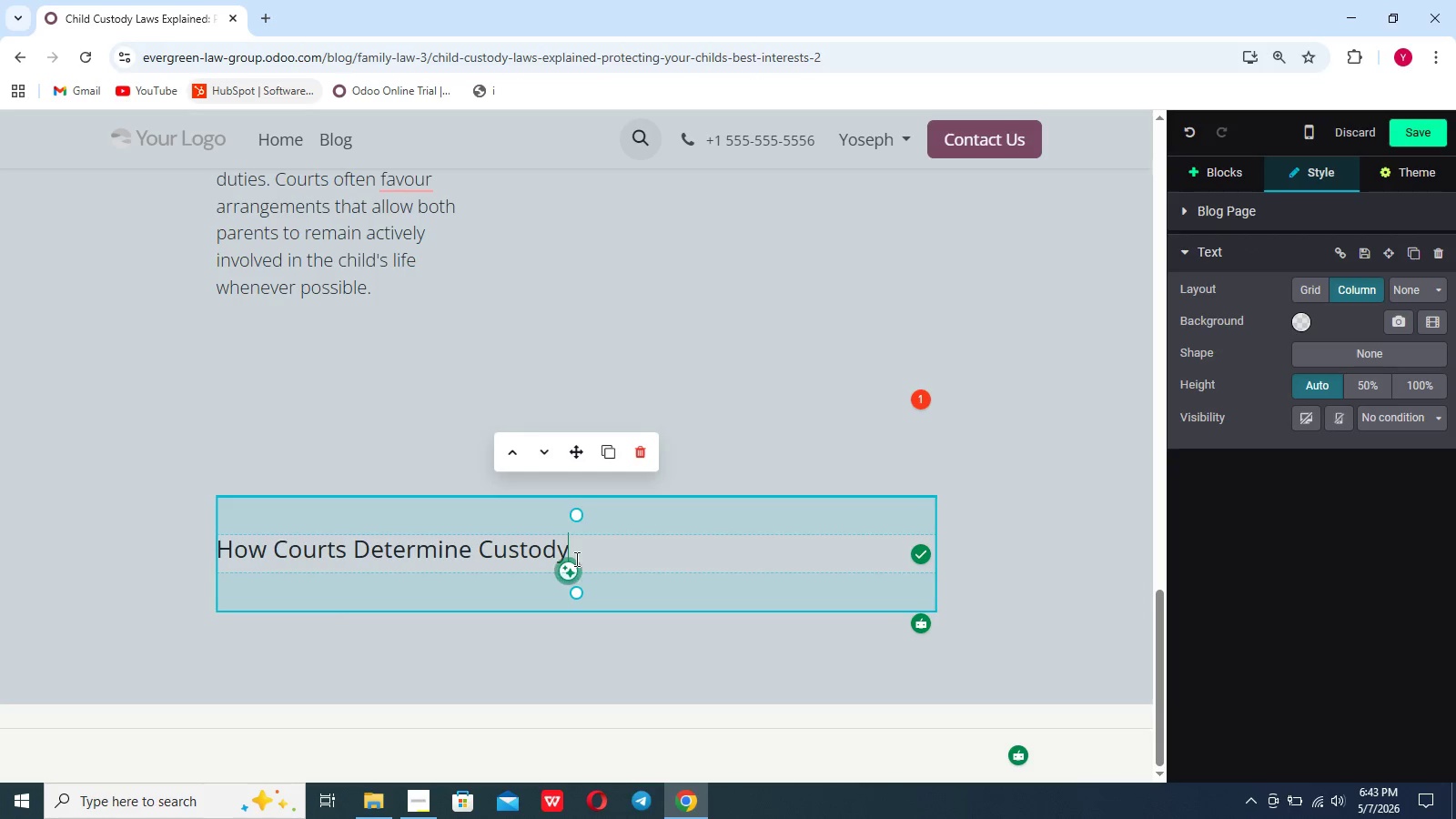 
key(Enter)
 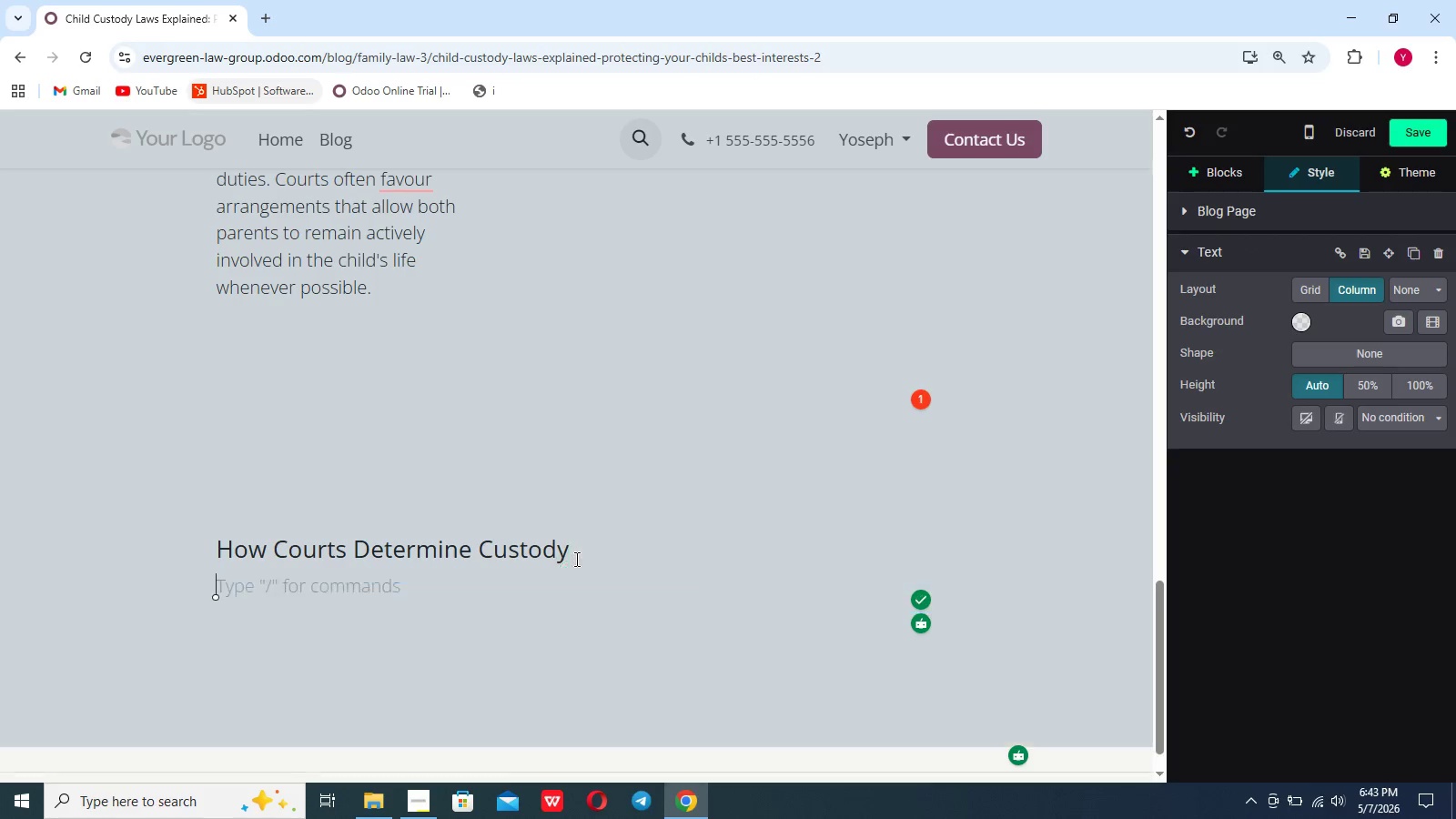 
type(Courts base custody desicions on the planet)
key(Backspace)
key(Backspace)
key(Backspace)
key(Backspace)
key(Backspace)
type(rinciple of the "best interest of the child" this includes evaluating several factors such as:)
 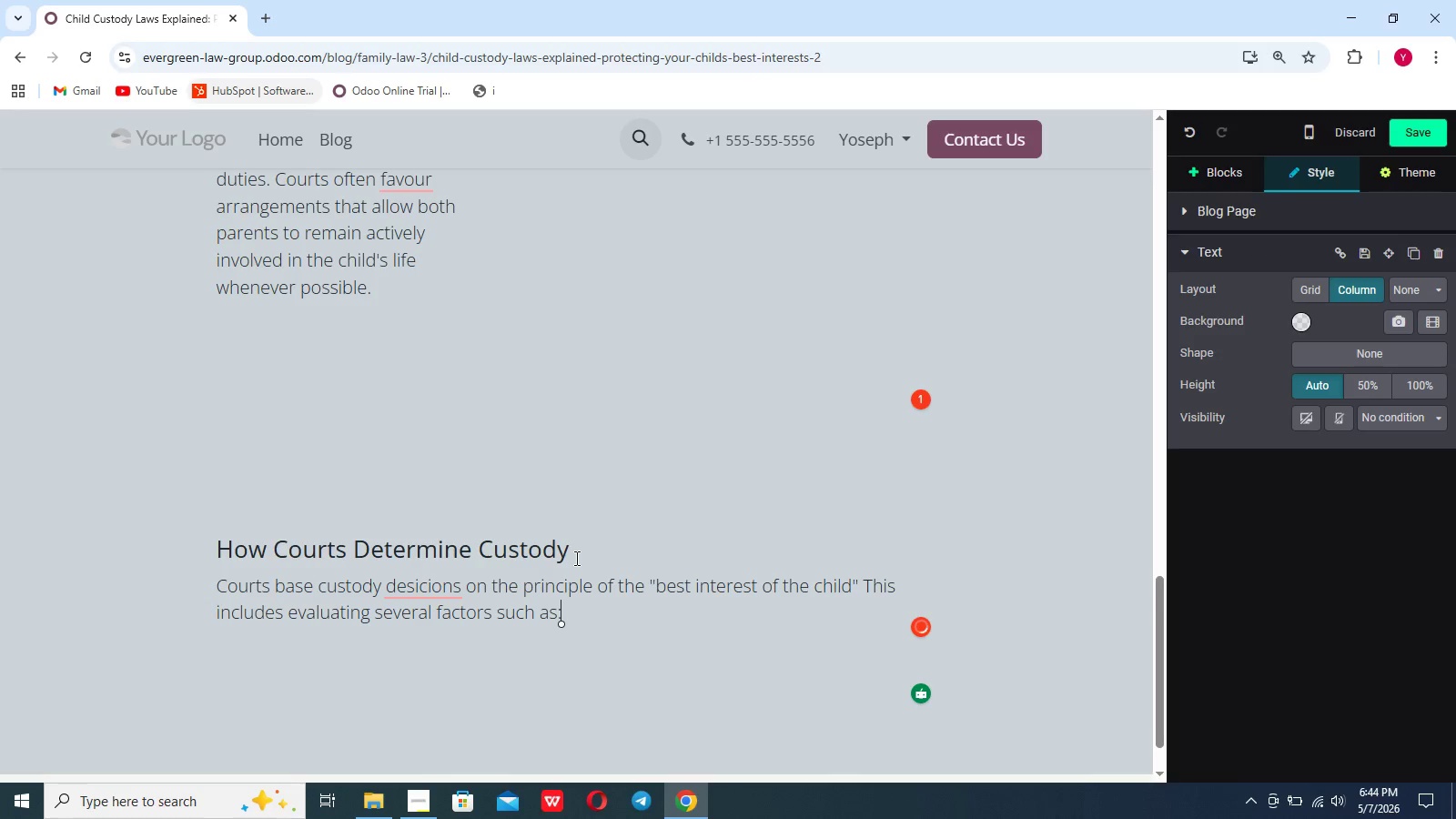 
key(Enter)
 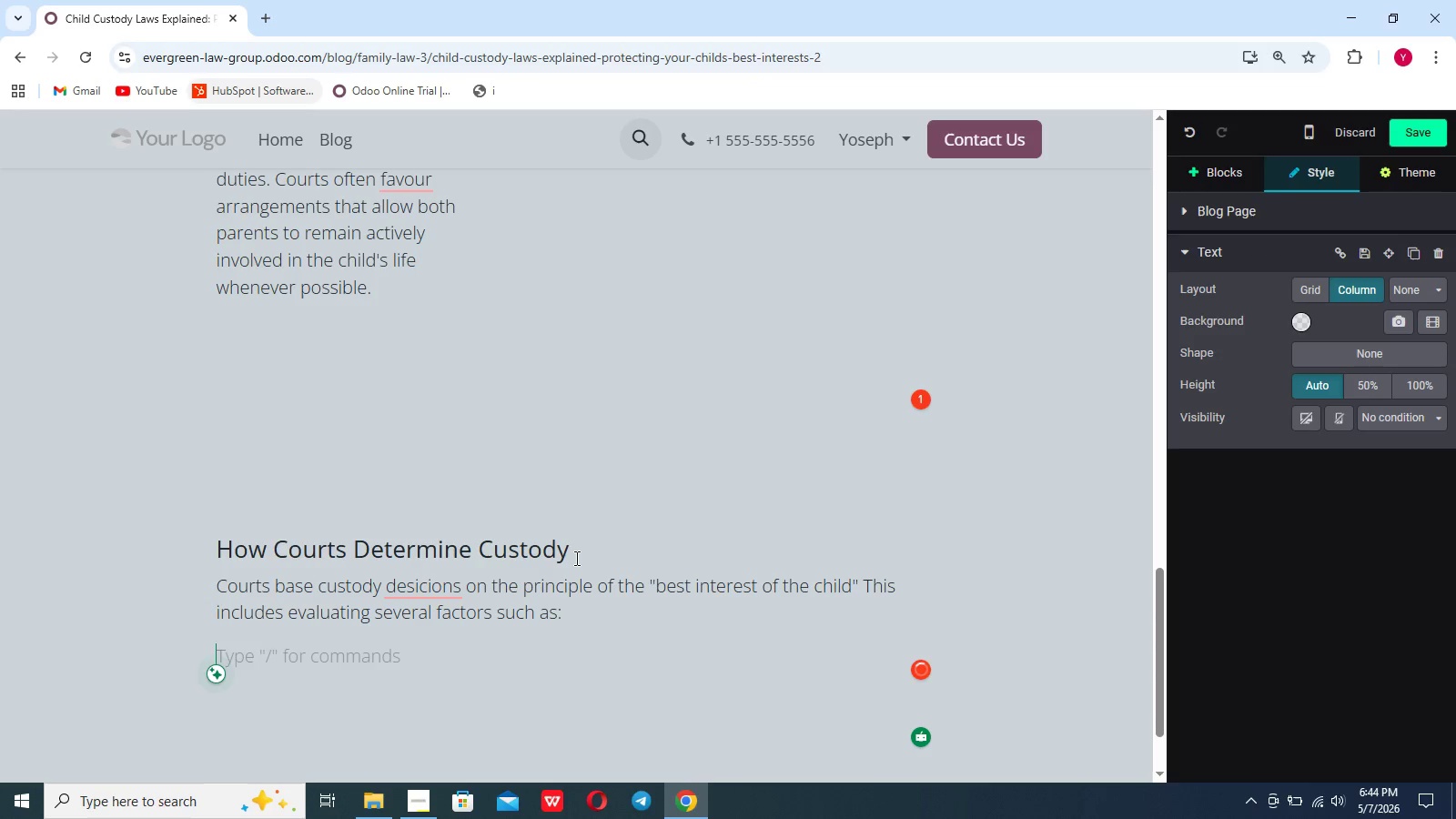 
key(Control+ControlRight)
 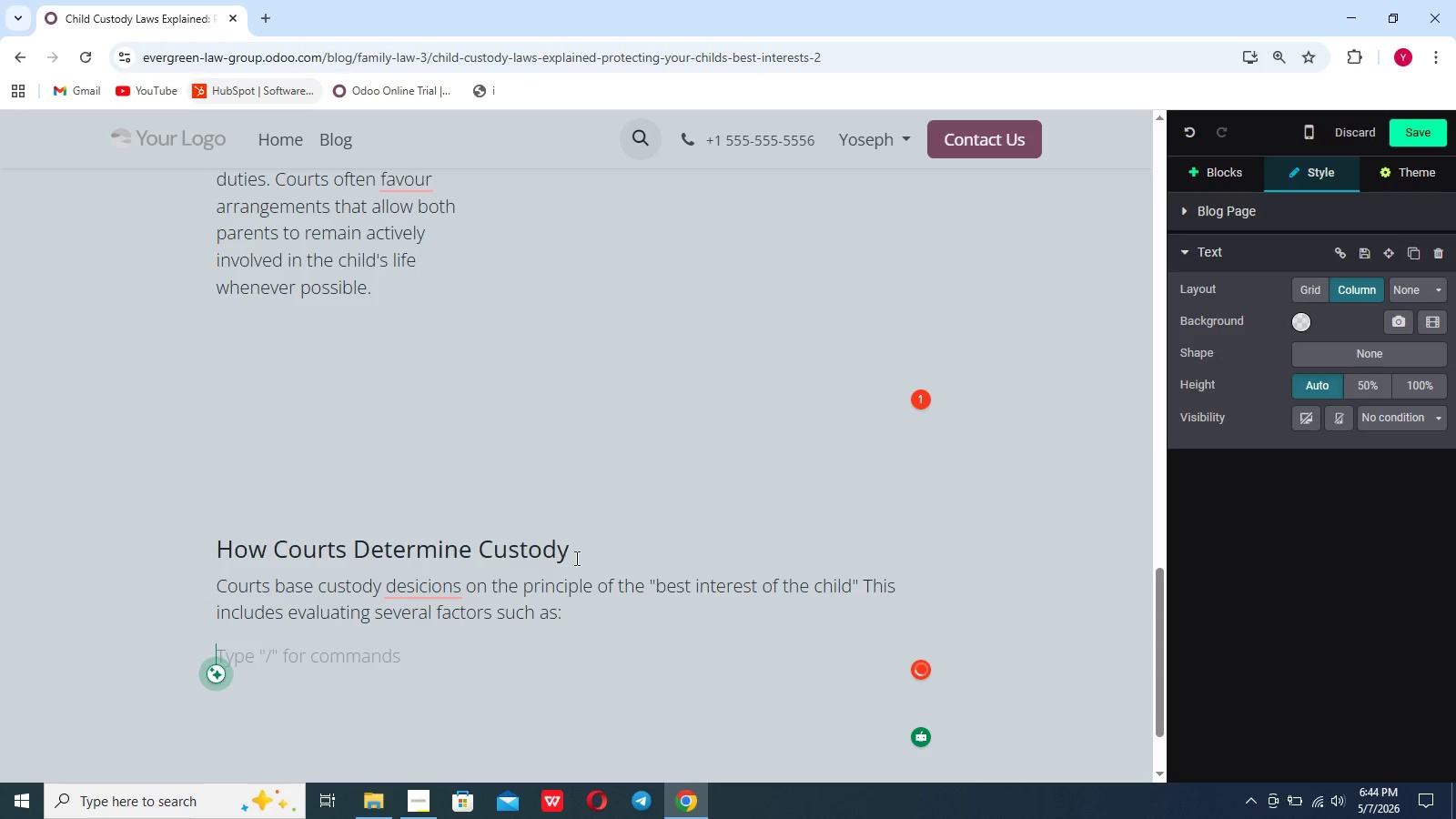 
key(Slash)
 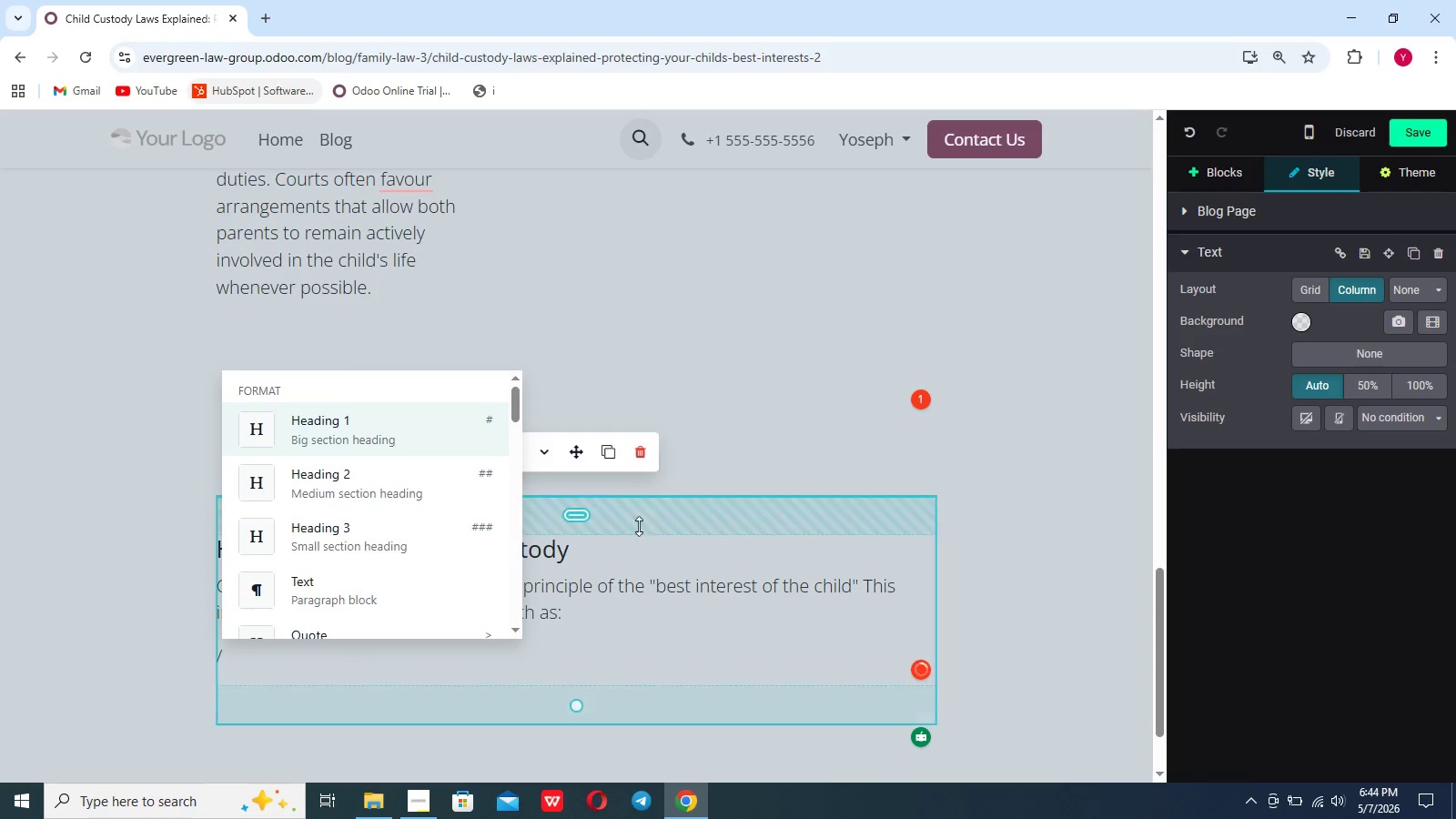 
scroll: coordinate [422, 511], scroll_direction: down, amount: 9.0
 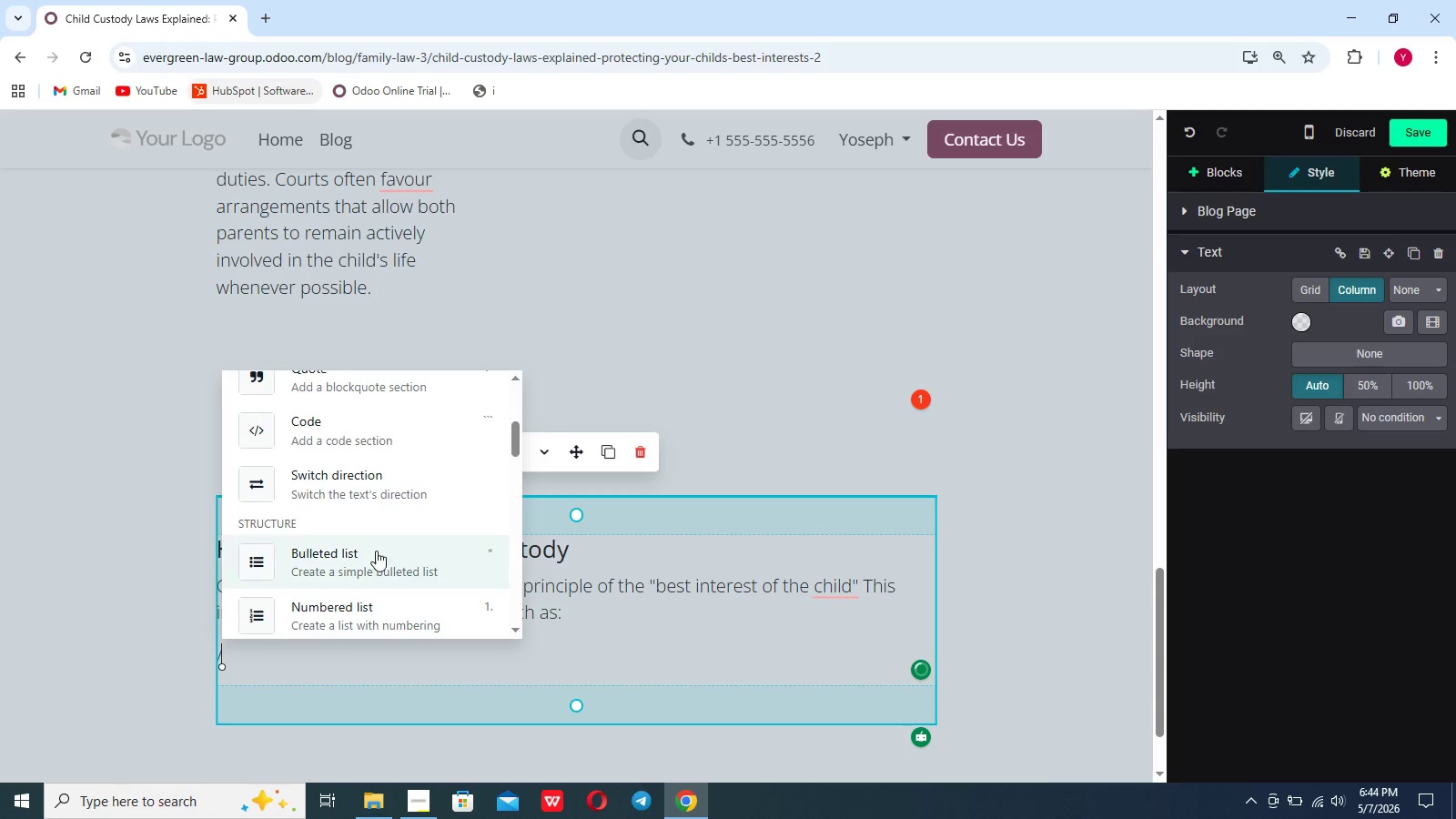 
left_click([369, 558])
 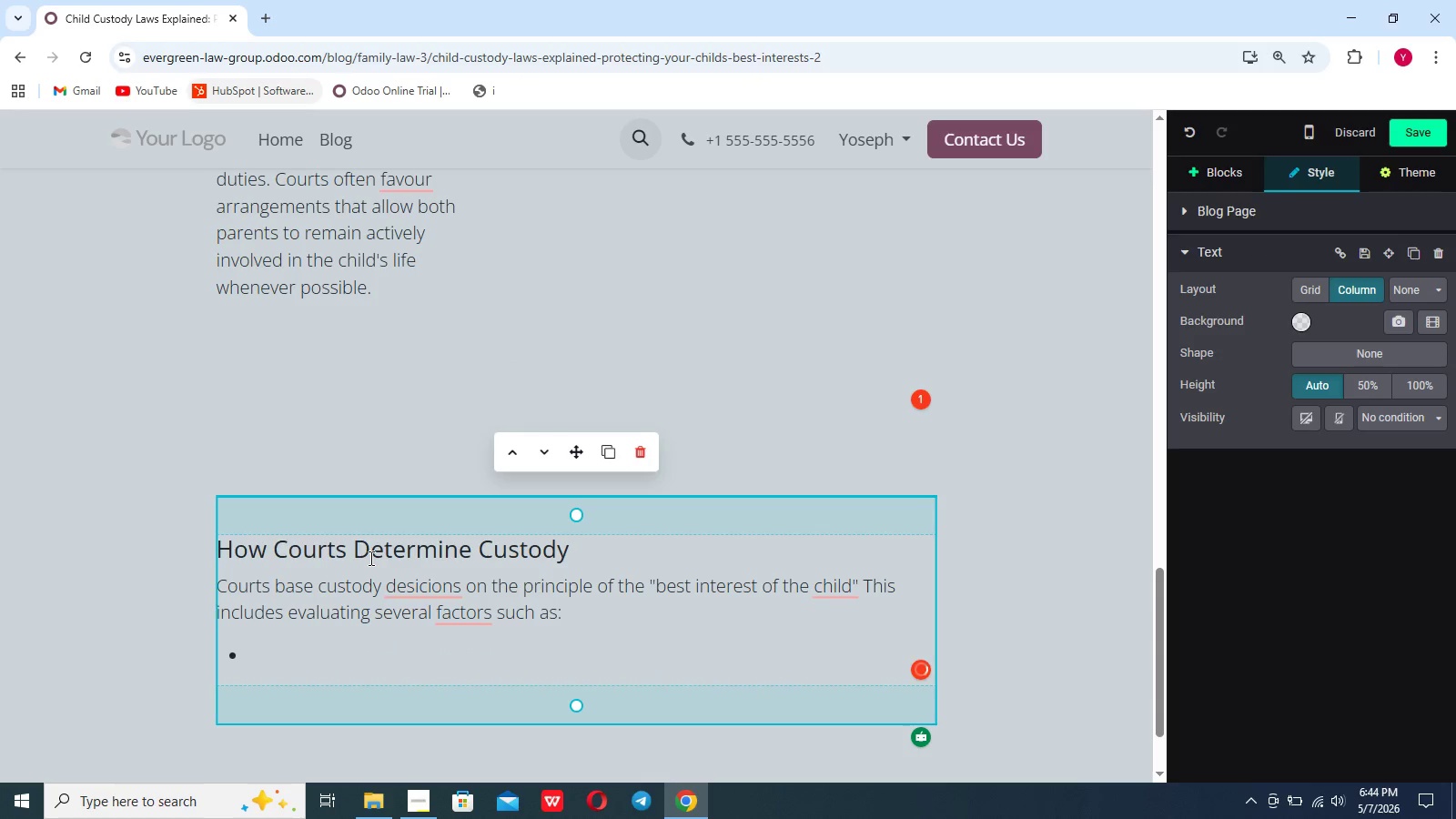 
type(The emotional bonf between the )
key(Backspace)
key(Backspace)
type(e child and each parent)
 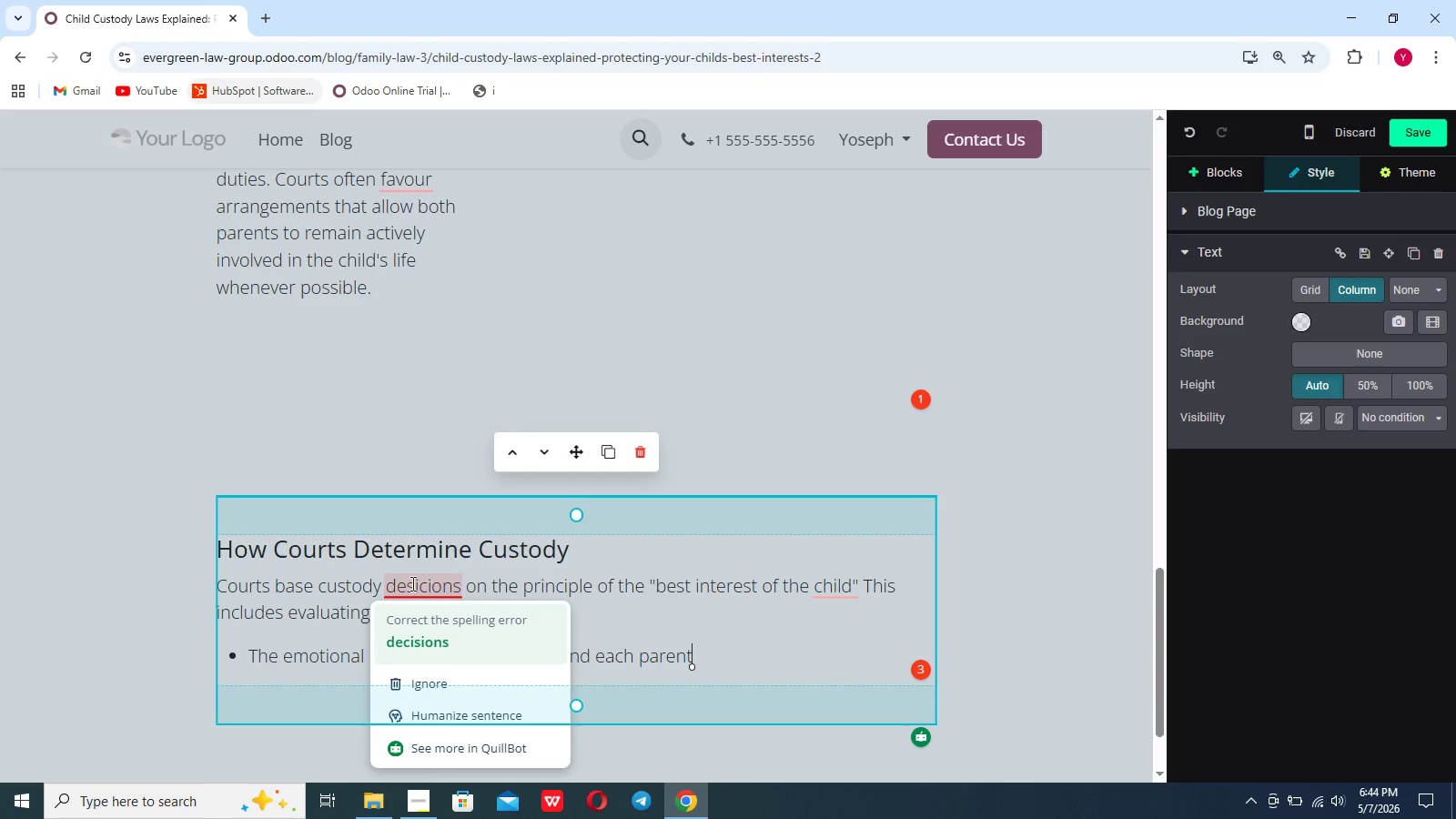 
left_click([415, 633])
 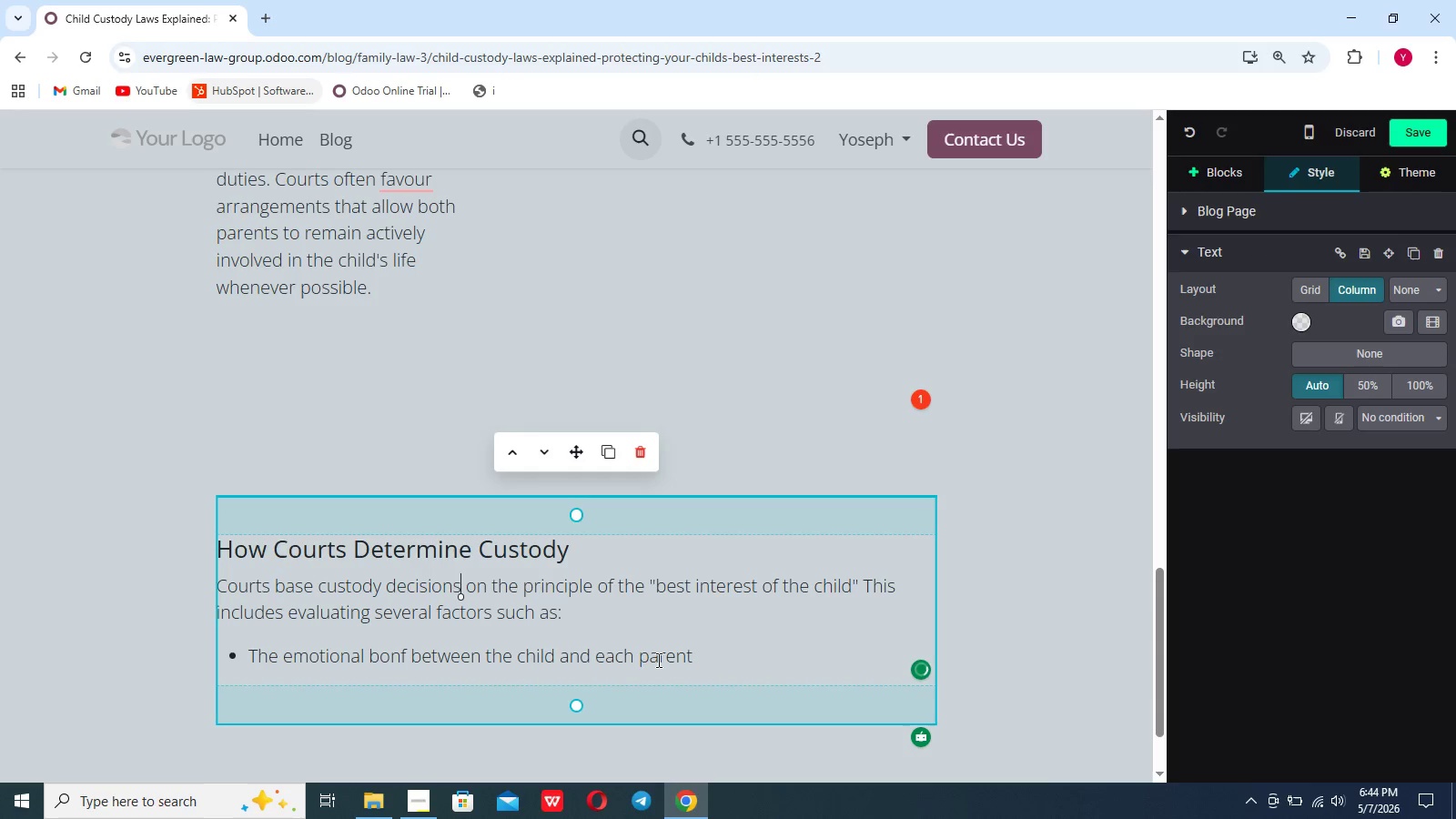 
left_click([700, 656])
 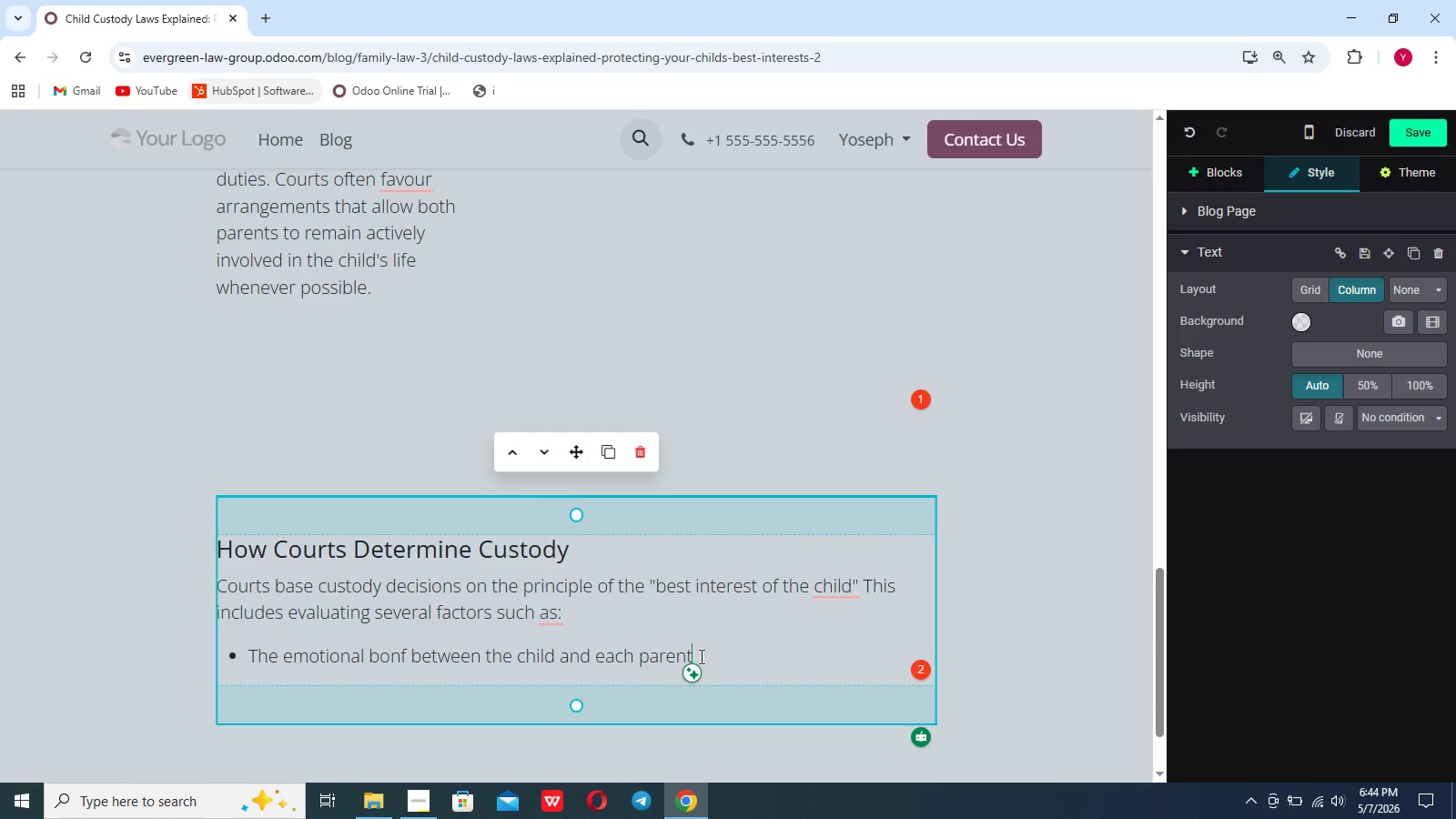 
wait(6.44)
 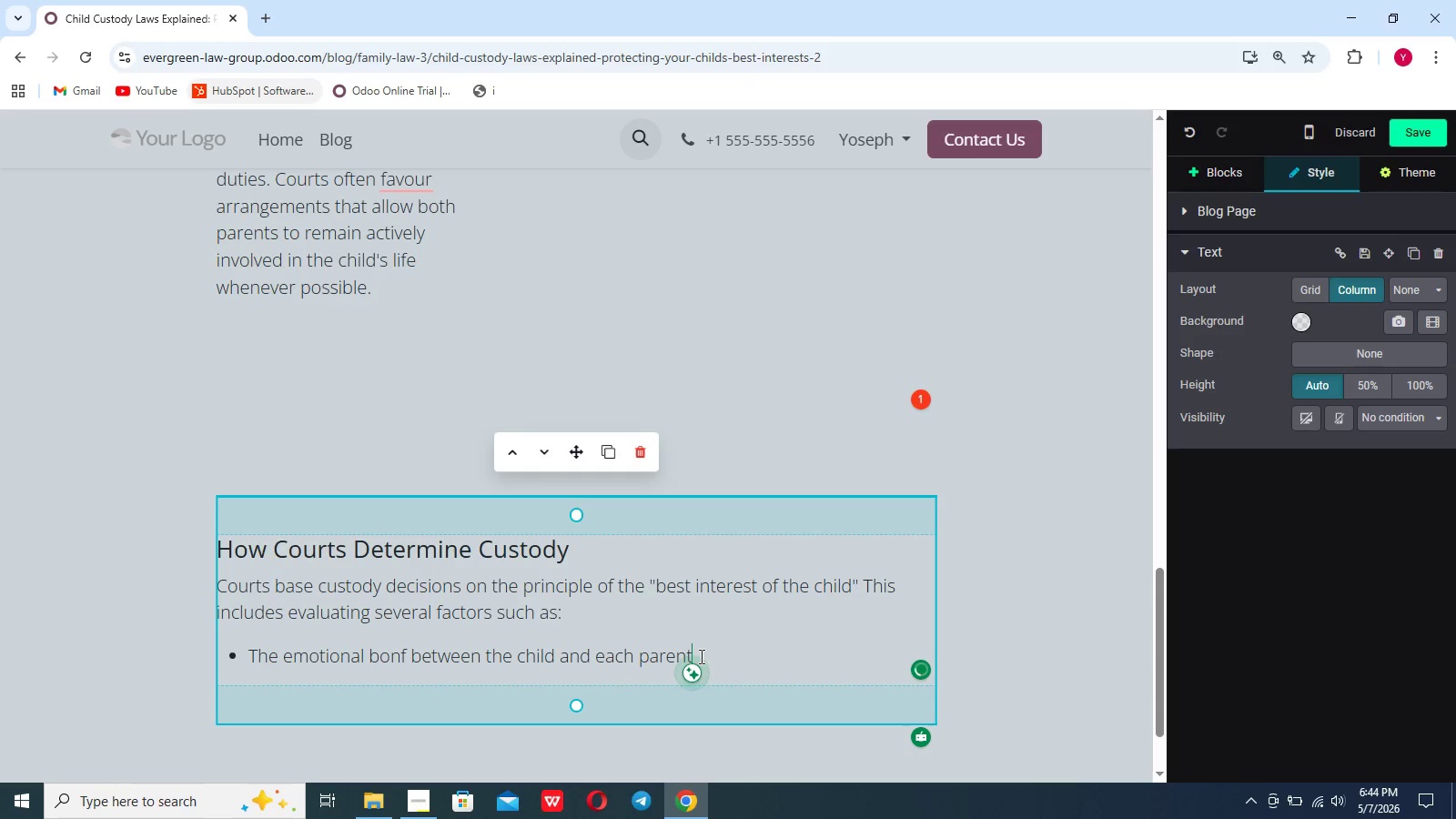 
key(Period)
 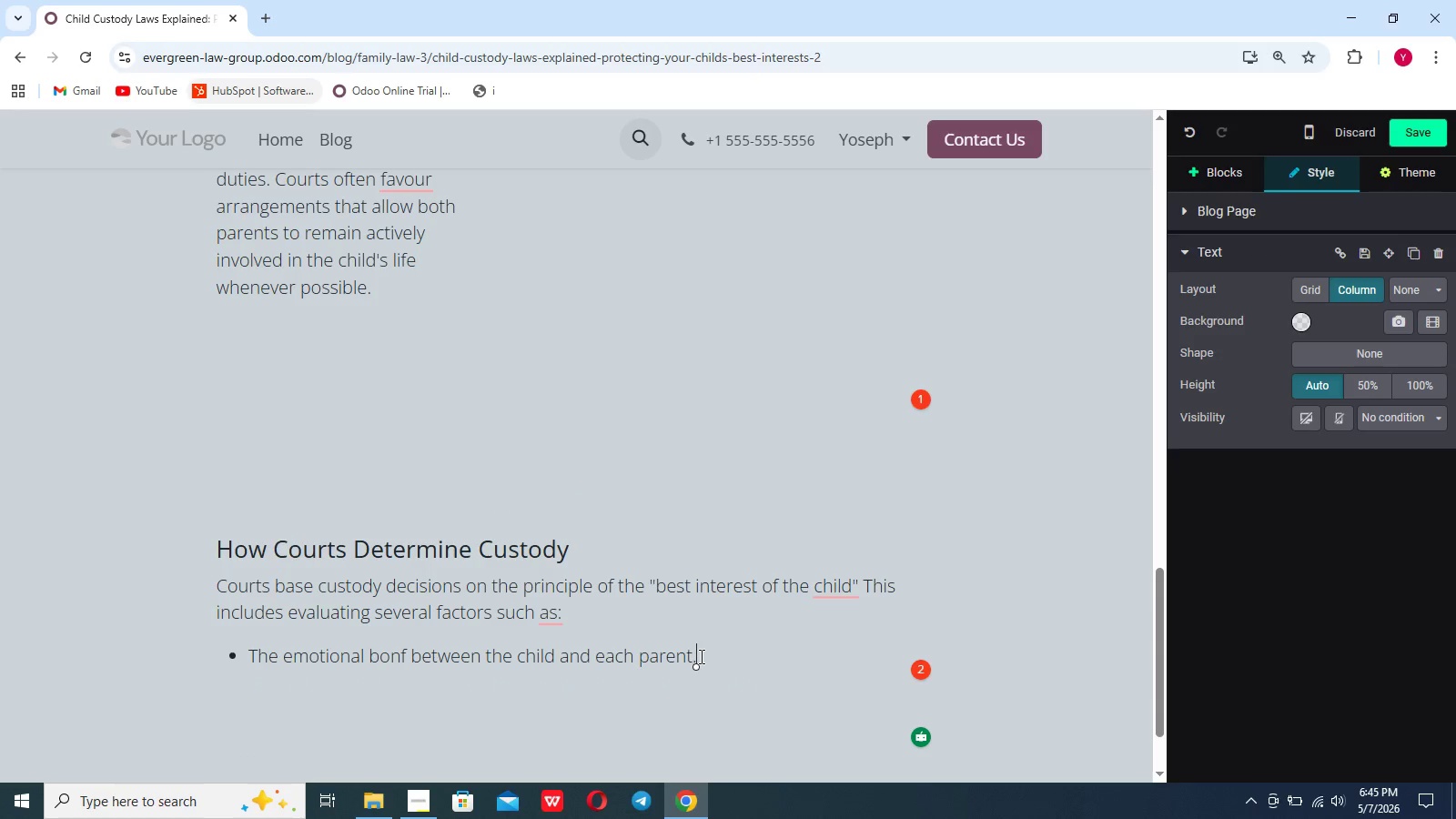 
key(Enter)
 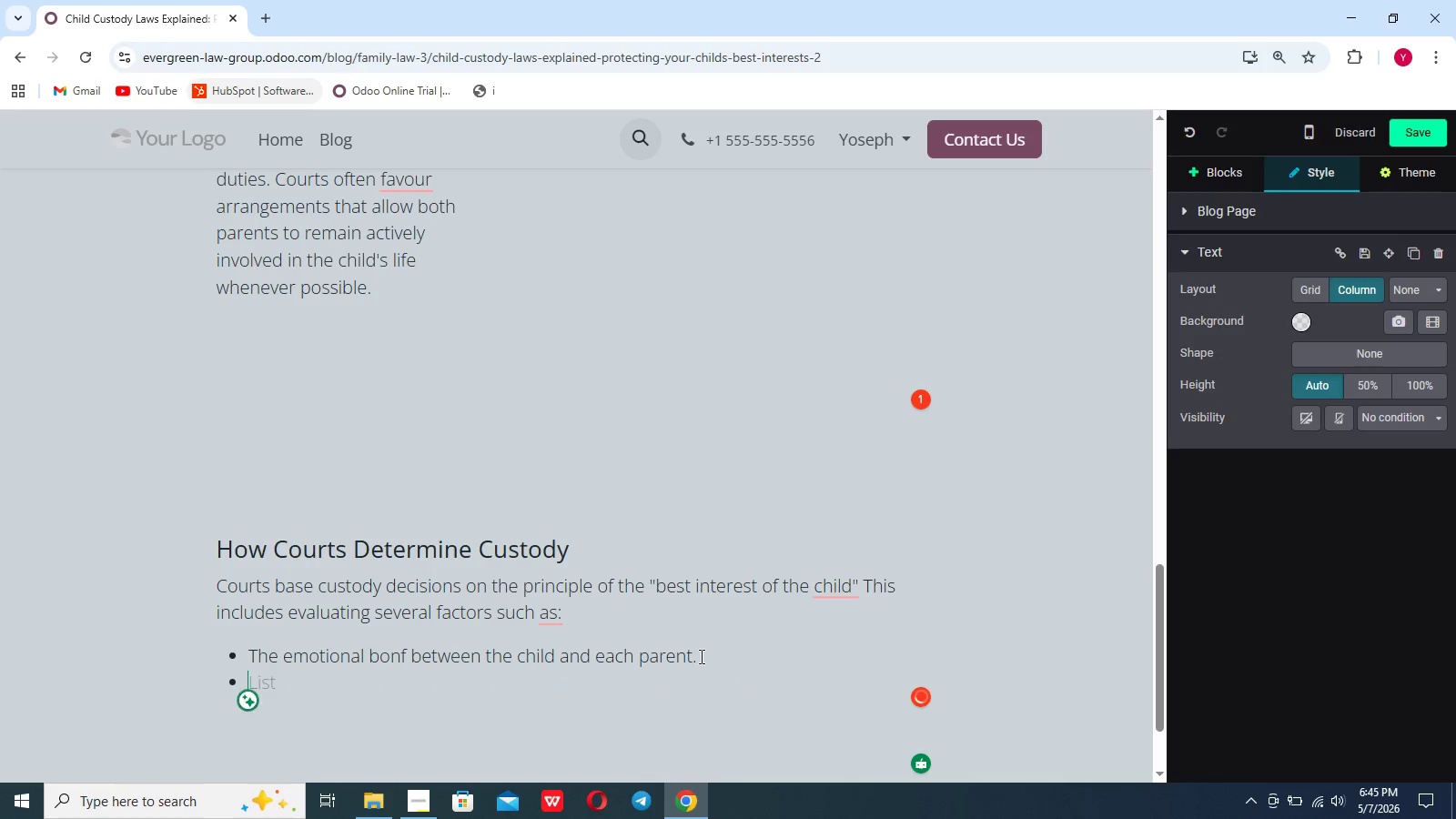 
key(Backspace)
 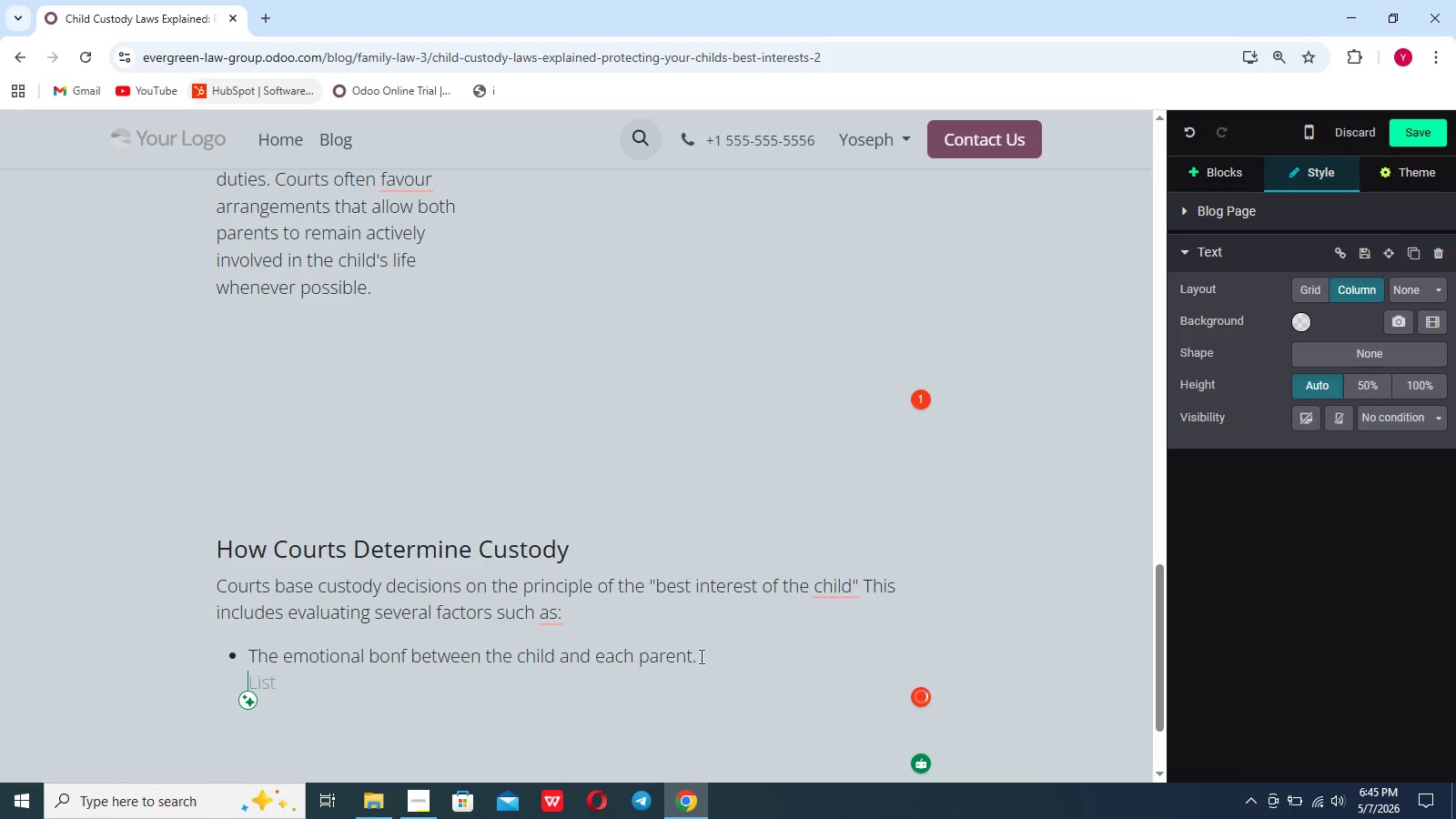 
key(Backspace)
 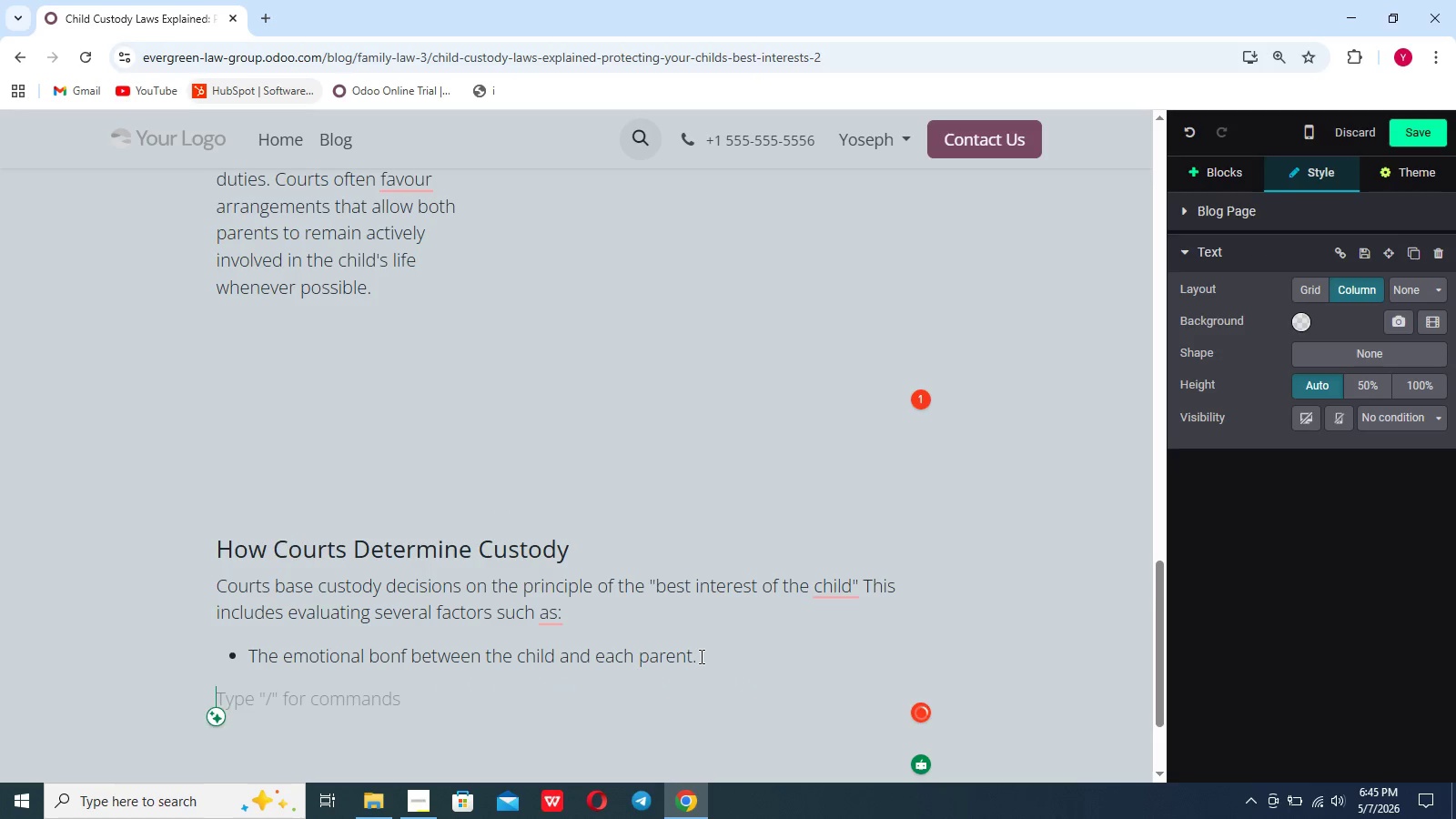 
key(Backspace)
 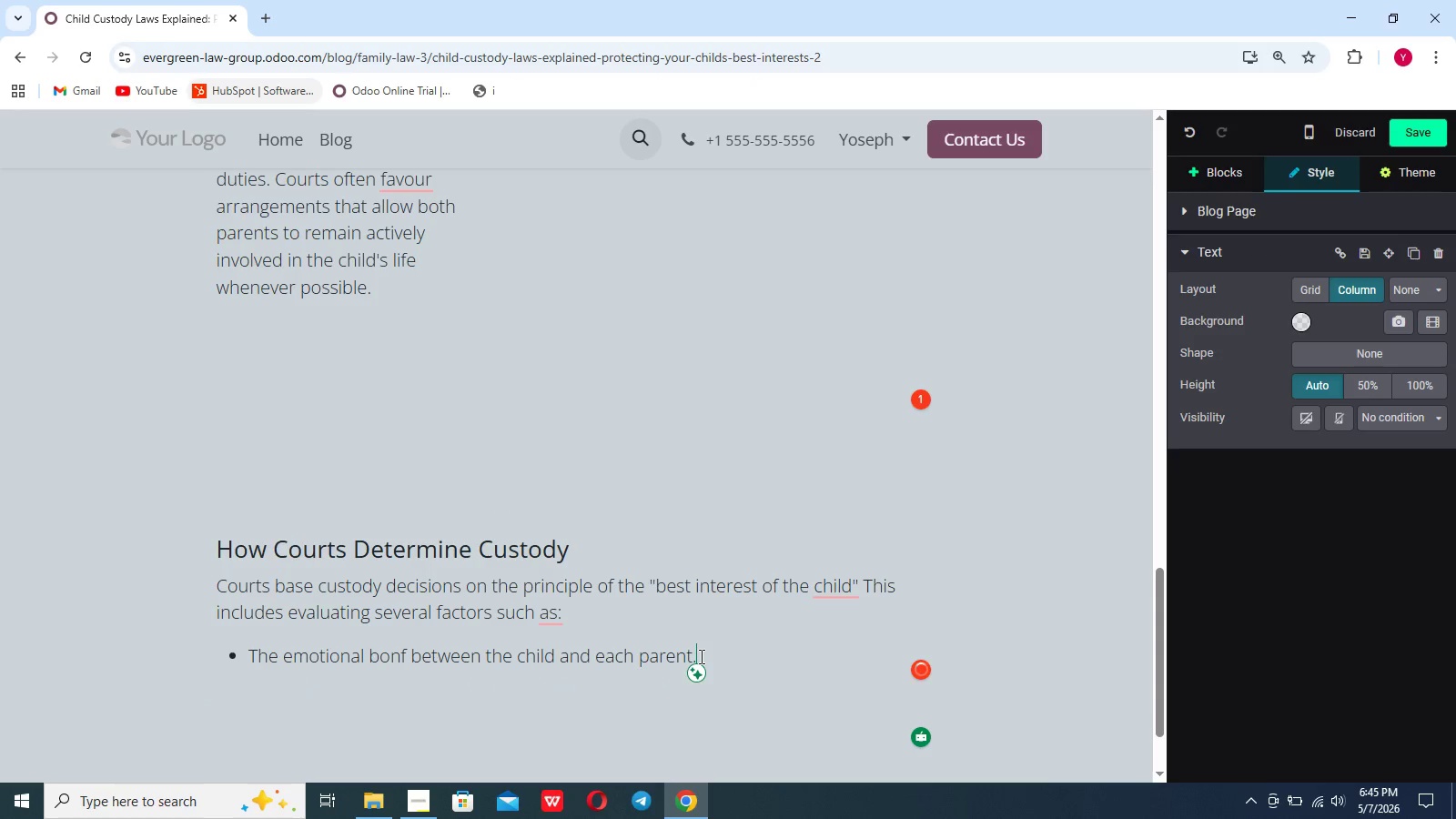 
key(Shift+Enter)
 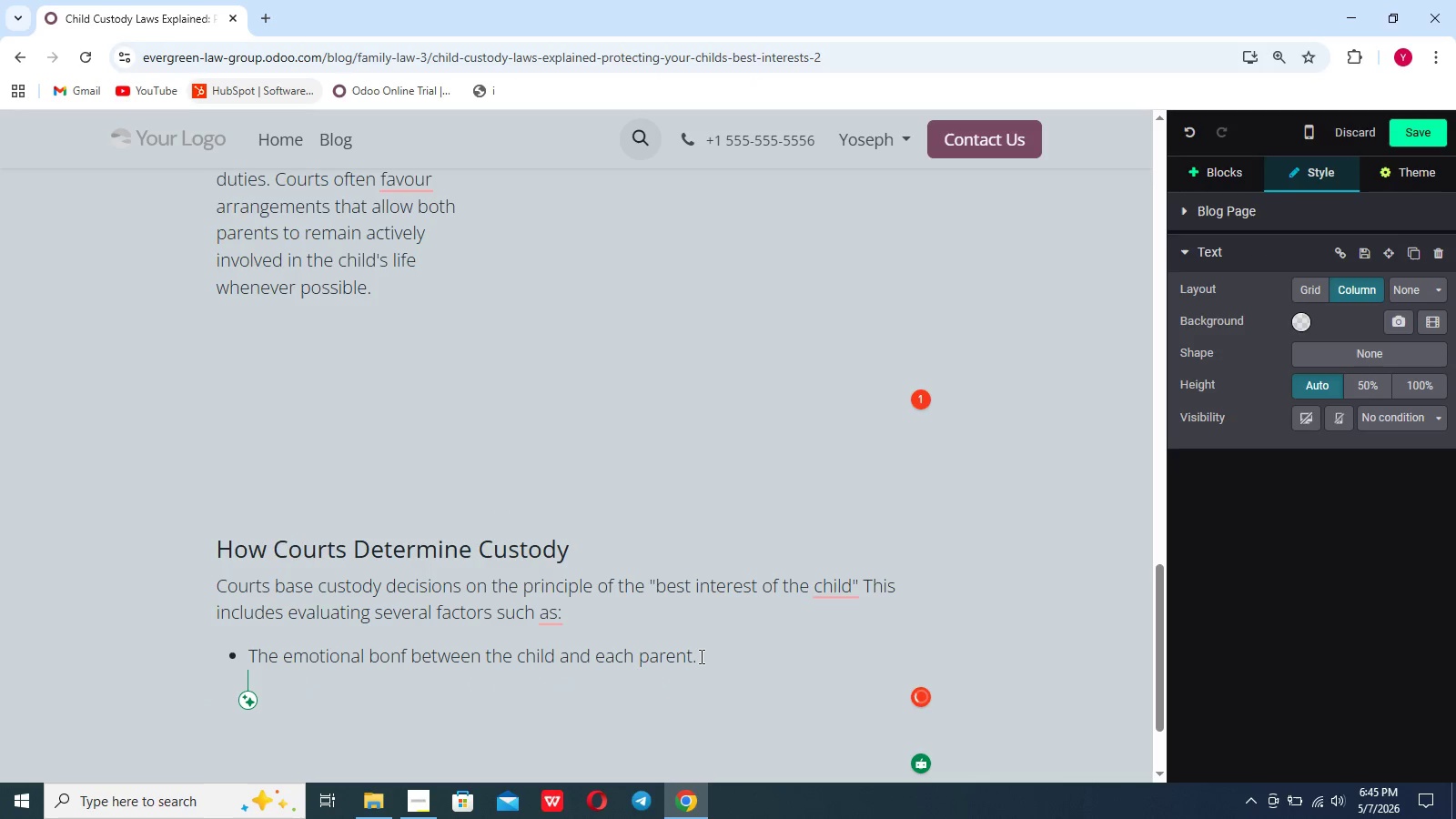 
key(Enter)
 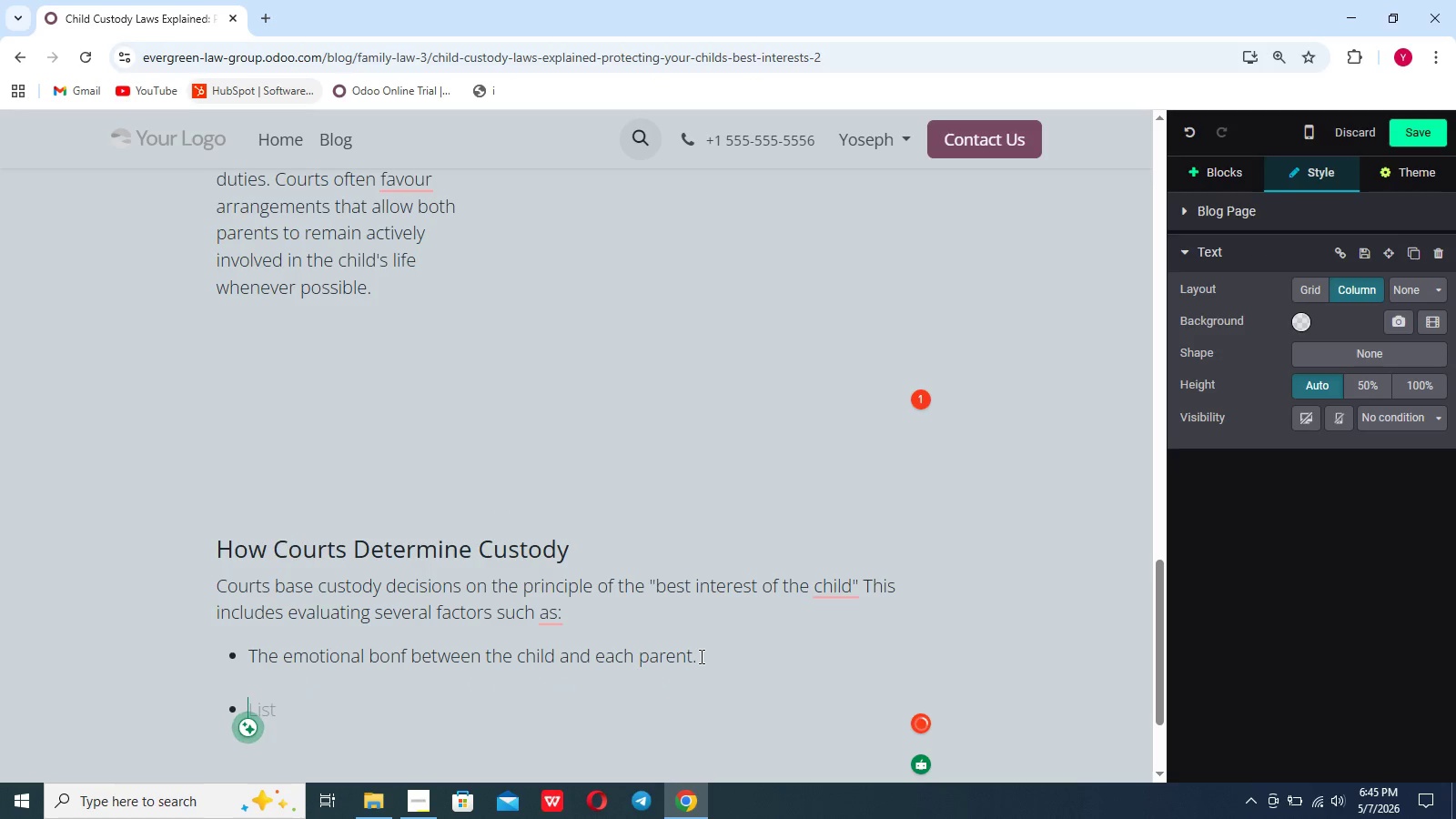 
type(Each P)
key(Backspace)
type(parent's ability to provide a stable environment.)
 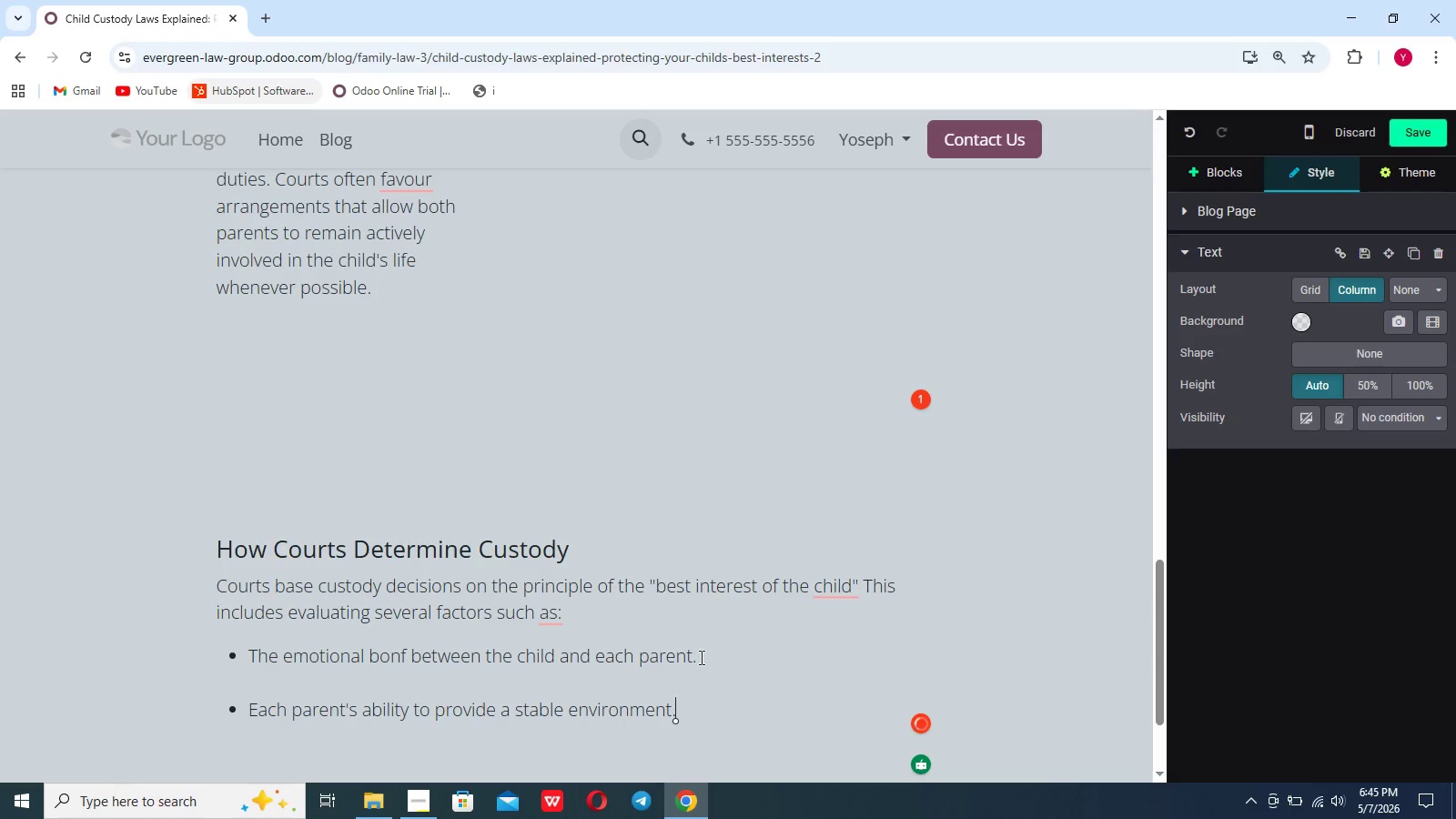 
key(Shift+Enter)
 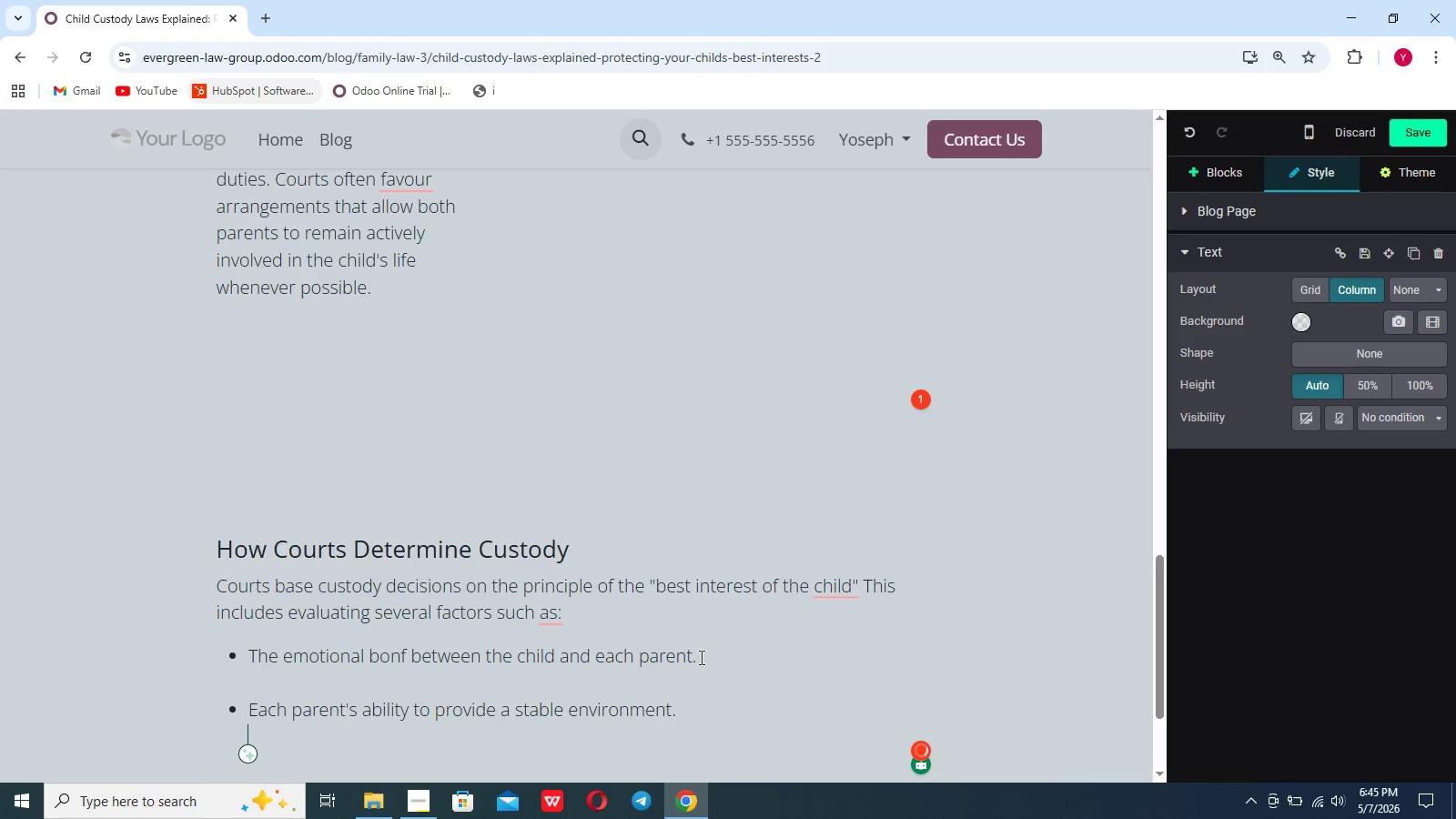 
key(Enter)
 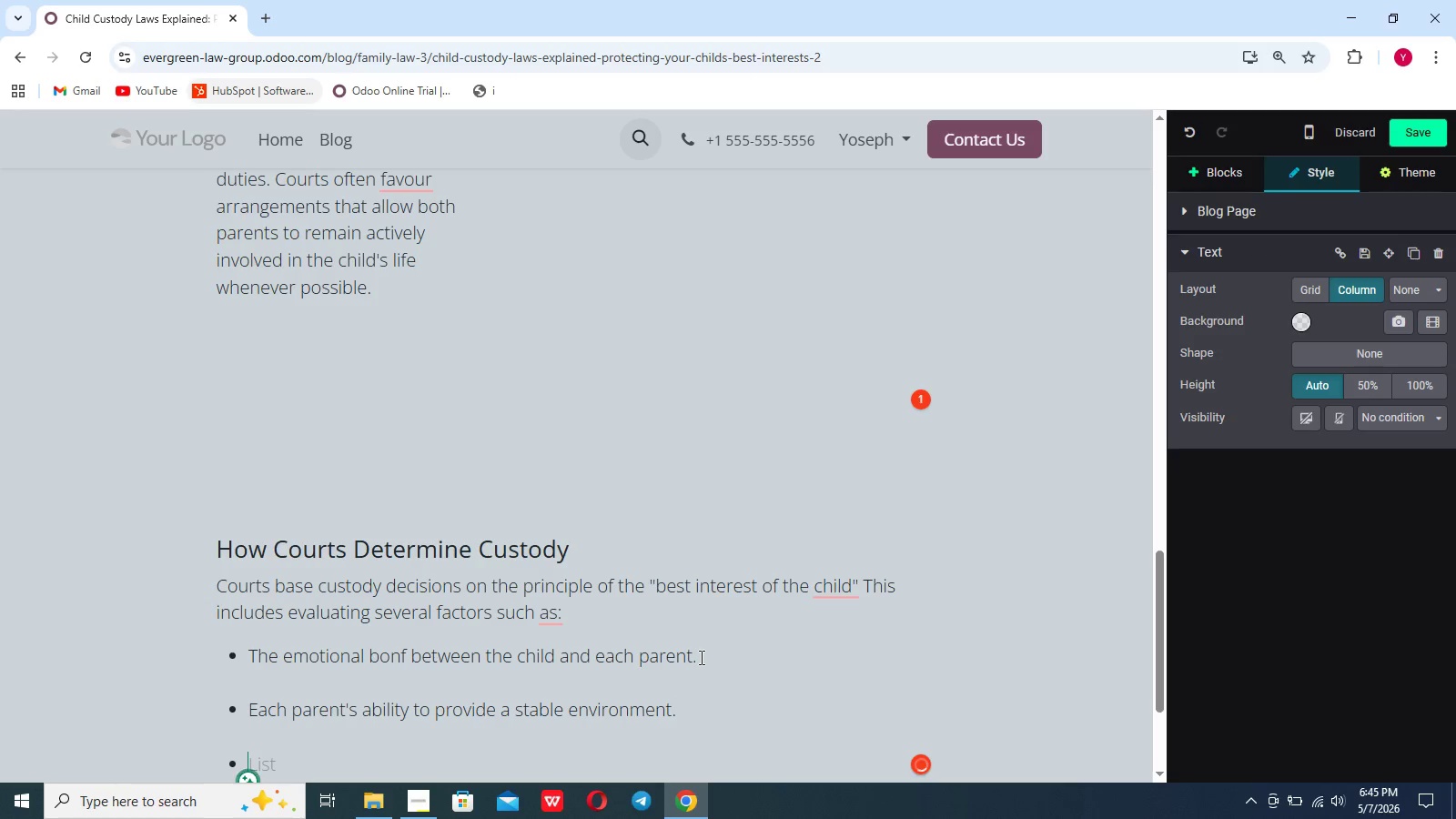 
type(The child's educational and social needds)
key(Backspace)
key(Backspace)
type(s.)
 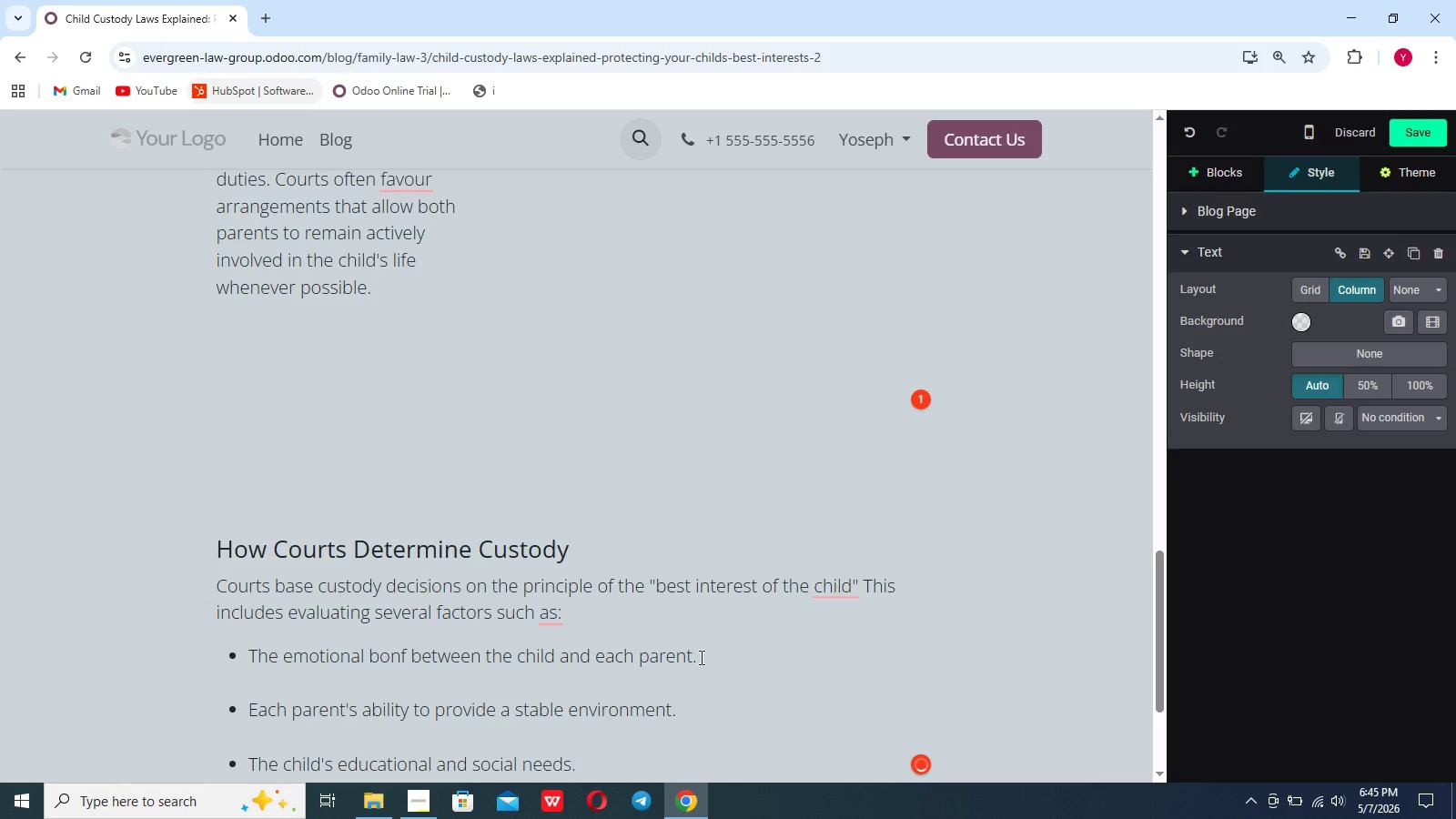 
key(Shift+Enter)
 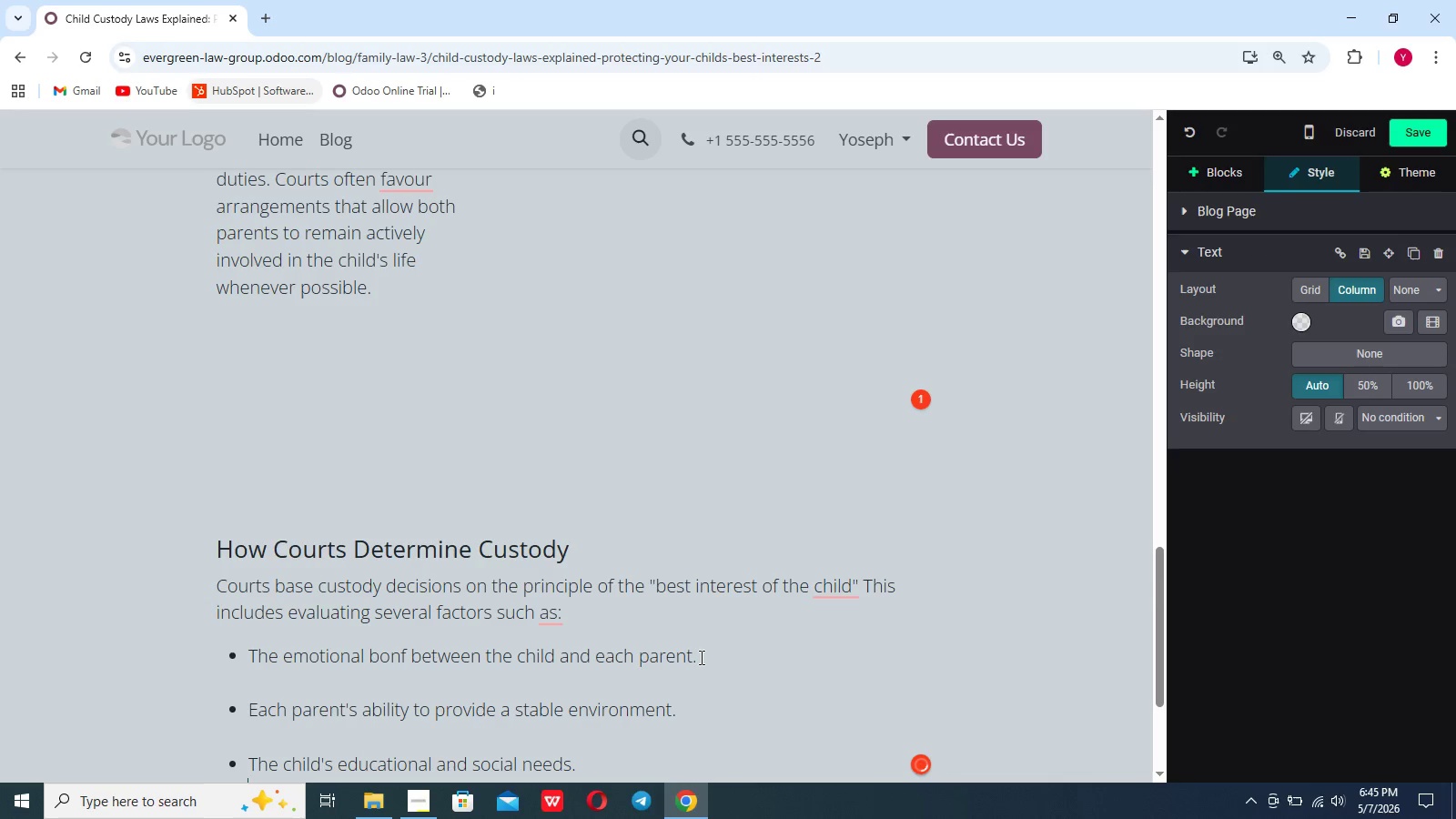 
key(Shift+Enter)
 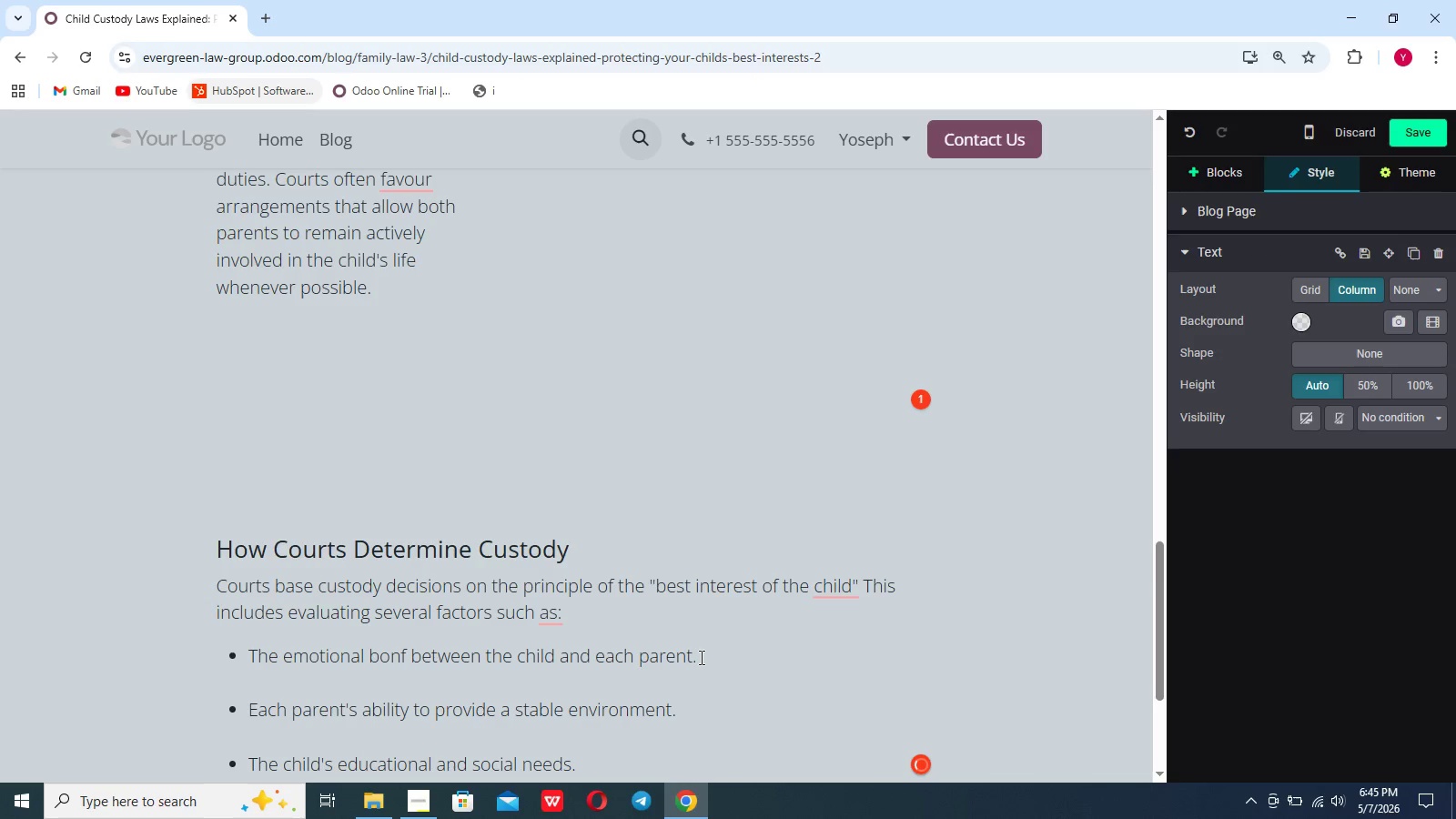 
key(Enter)
 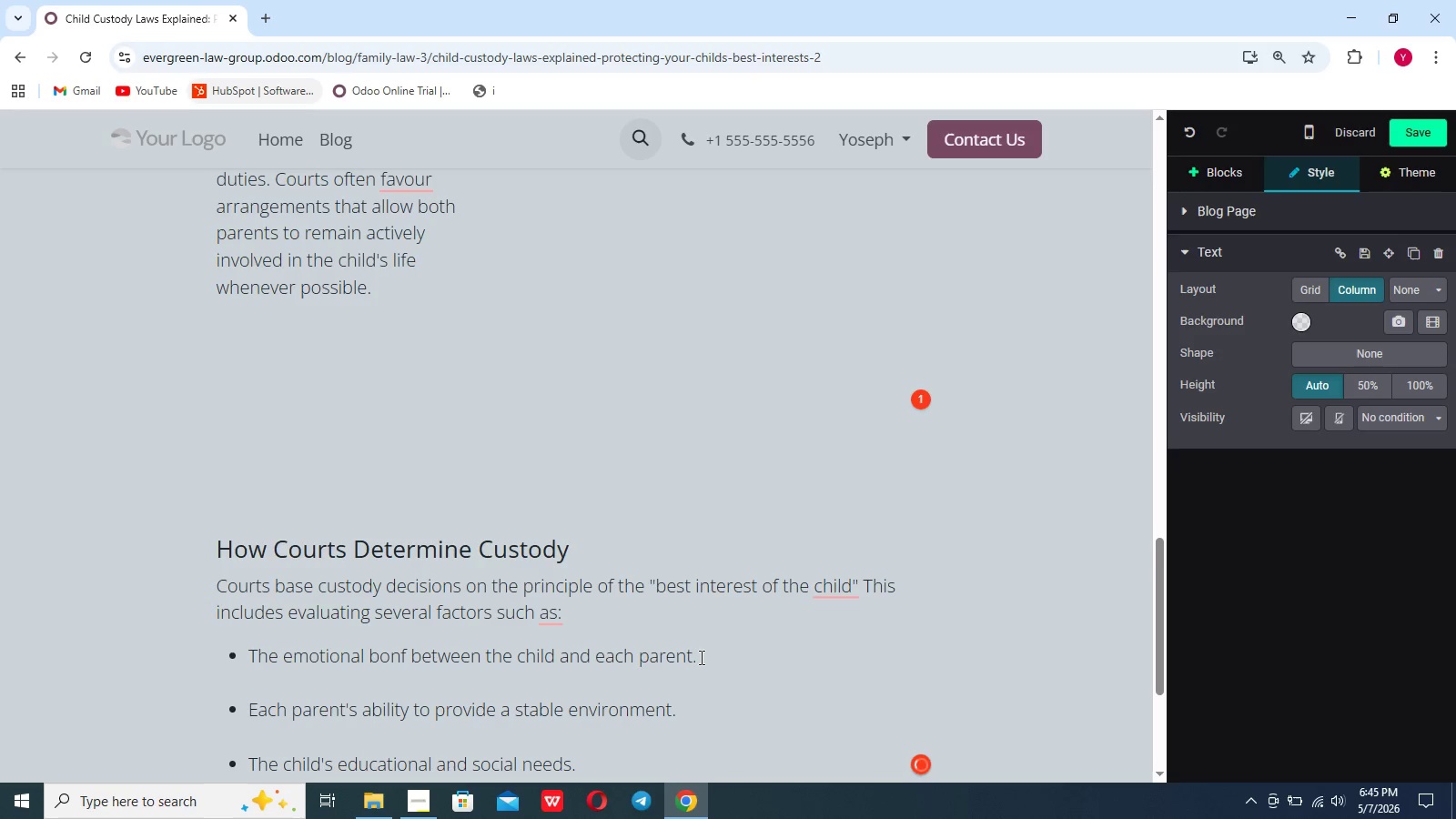 
scroll: coordinate [700, 657], scroll_direction: down, amount: 8.0
 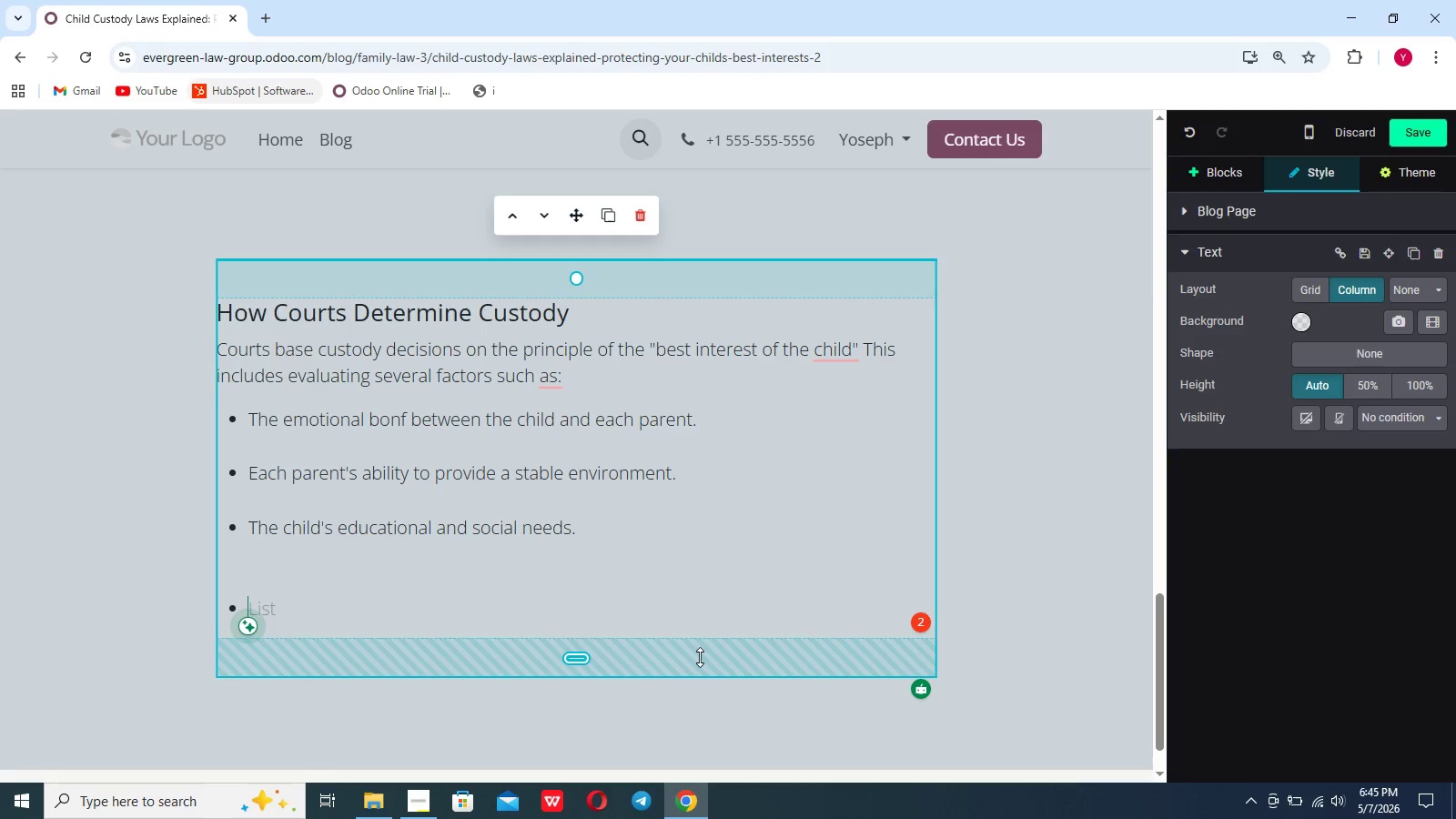 
type(Anny history of abuse)
 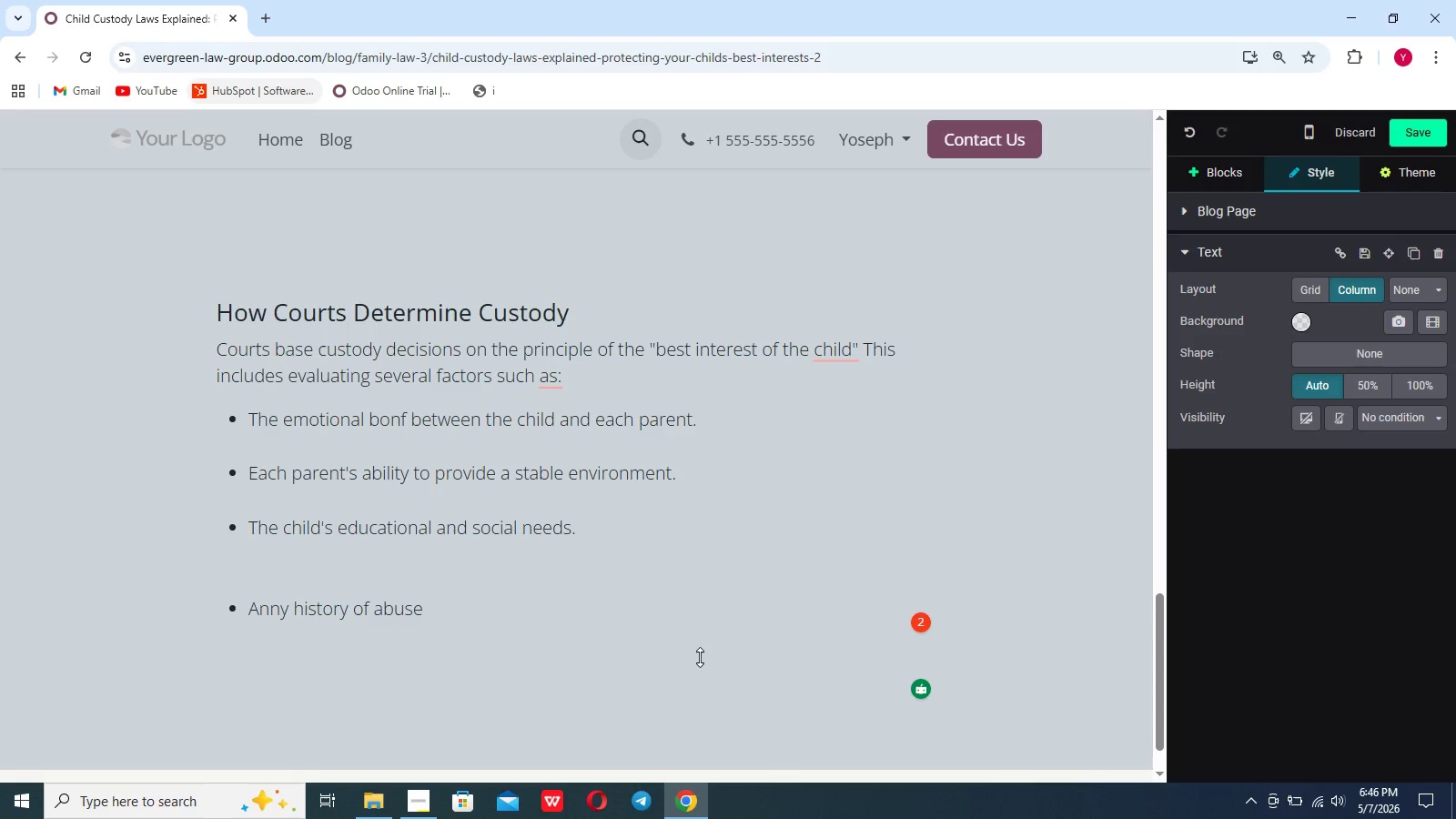 
type( or neglect.)
 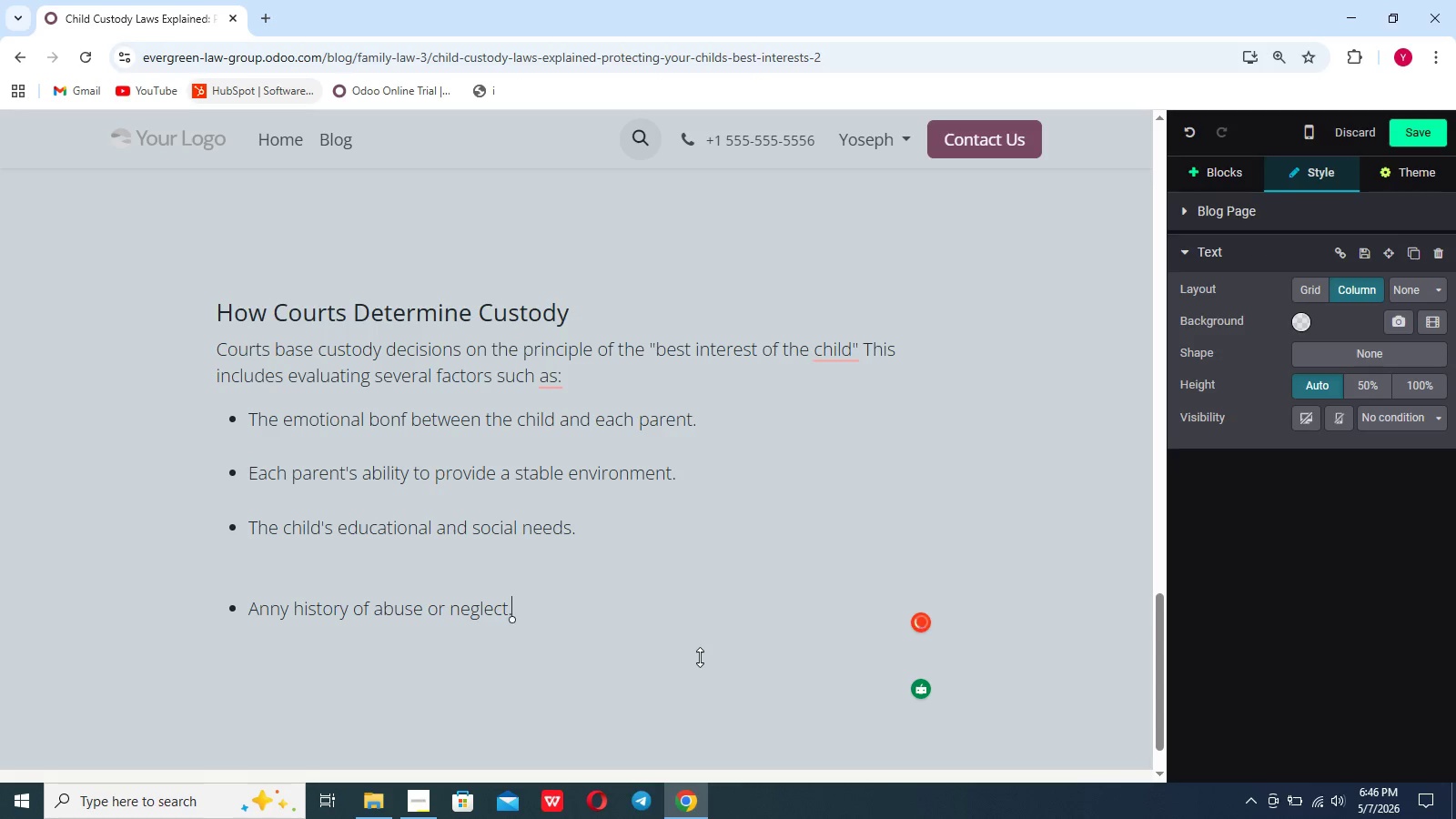 
left_click([700, 657])
 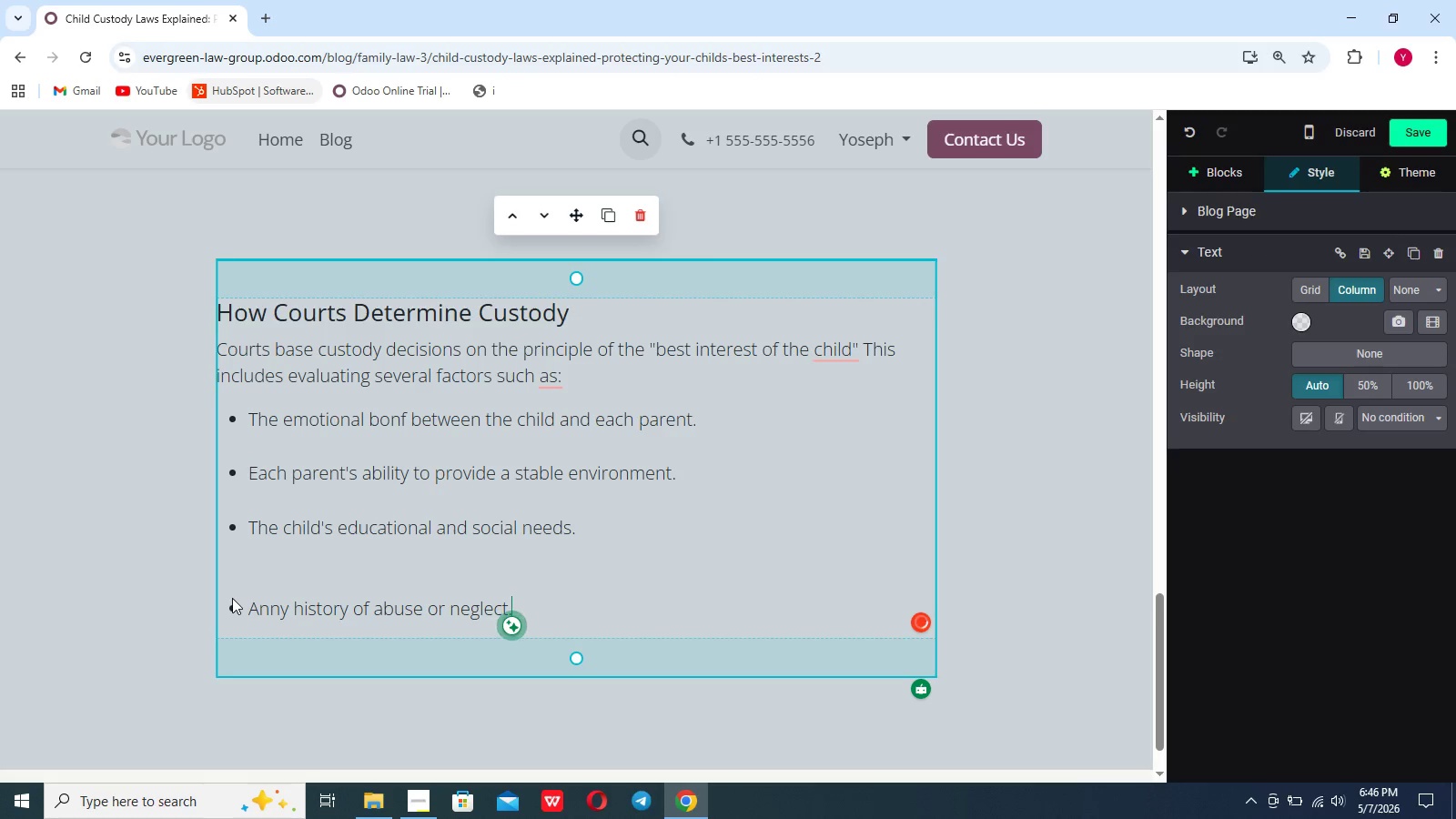 
left_click([244, 581])
 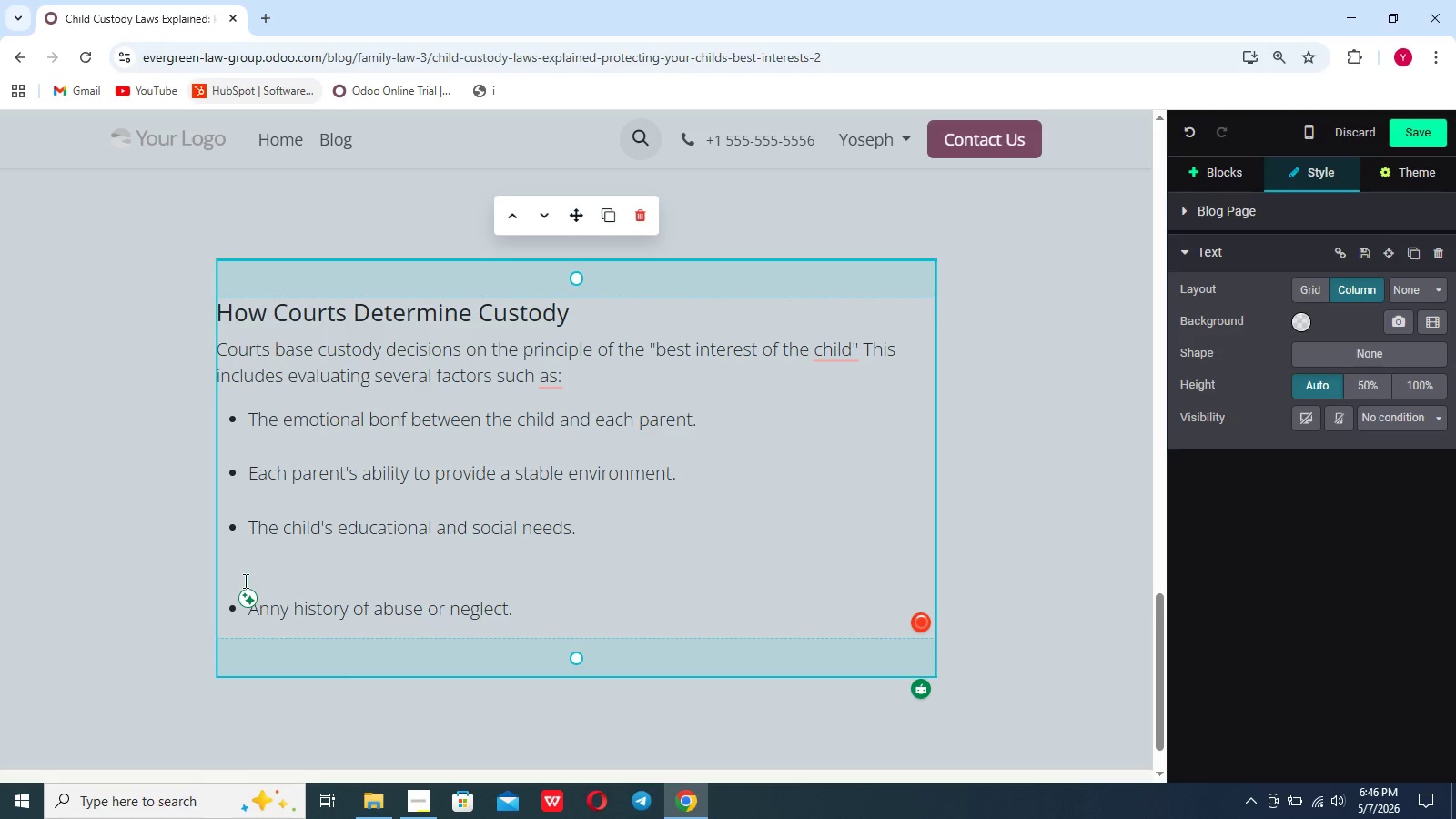 
key(Backspace)
 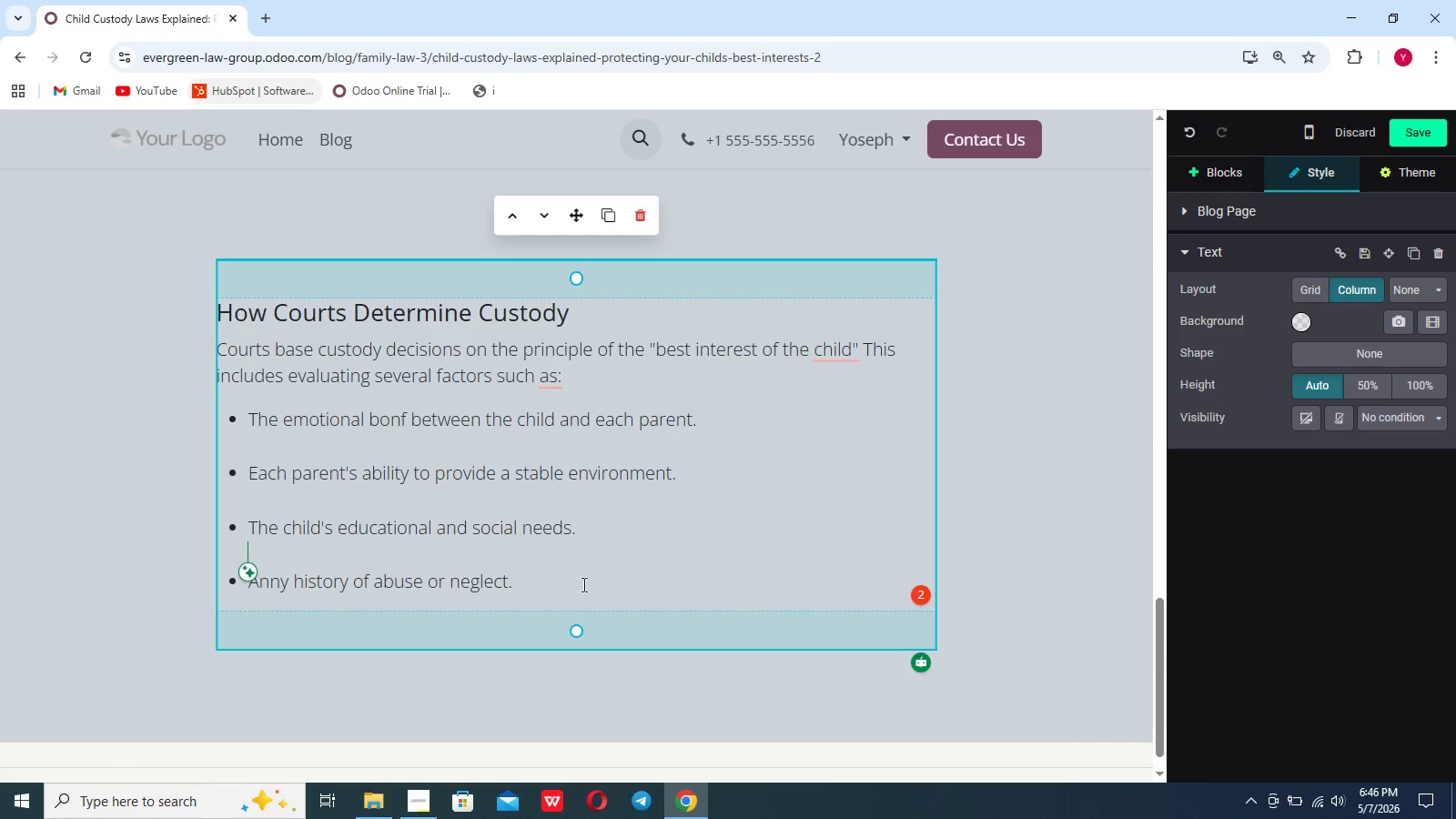 
wait(9.28)
 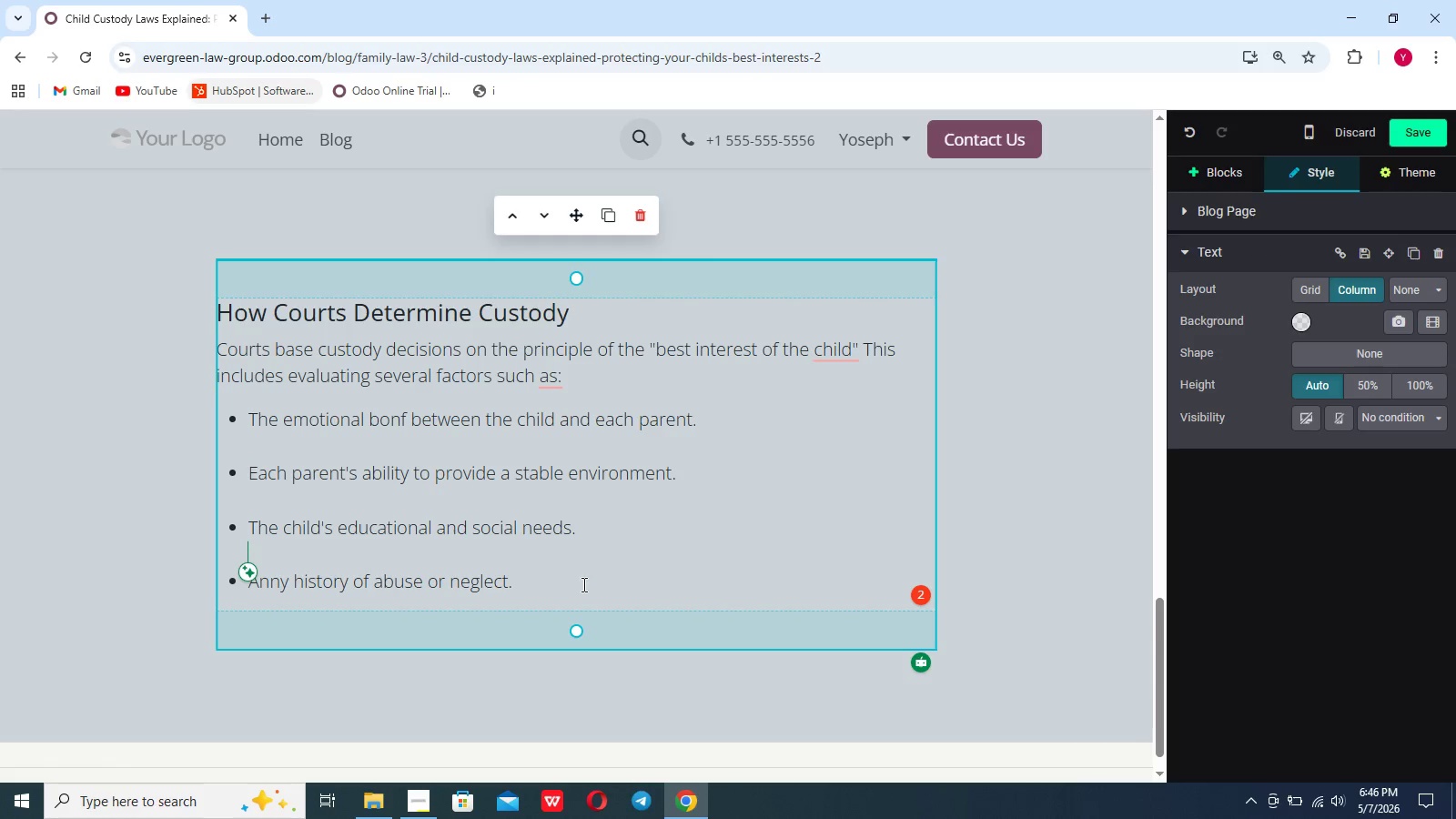 
left_click([925, 600])
 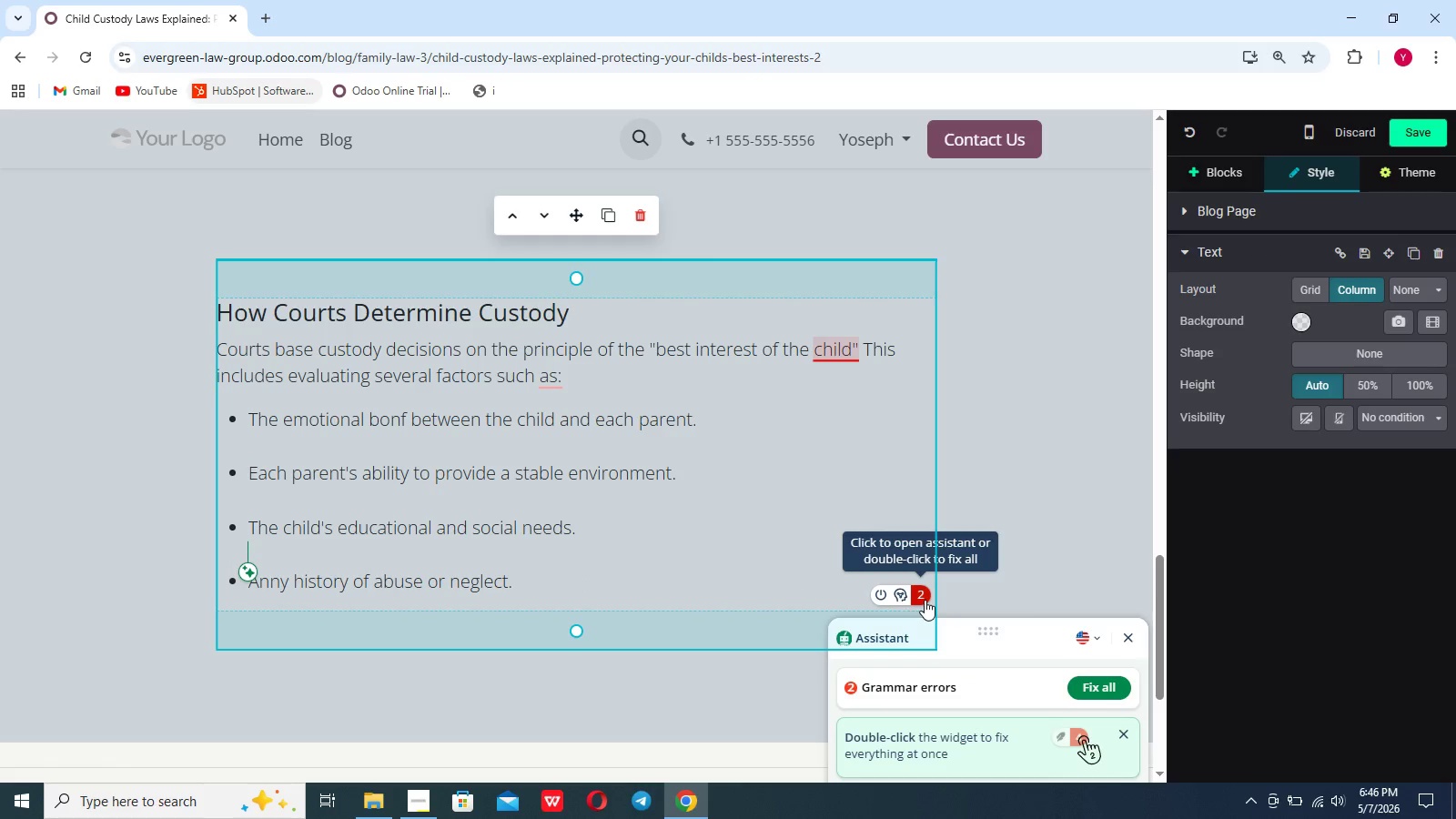 
scroll: coordinate [925, 600], scroll_direction: down, amount: 3.0
 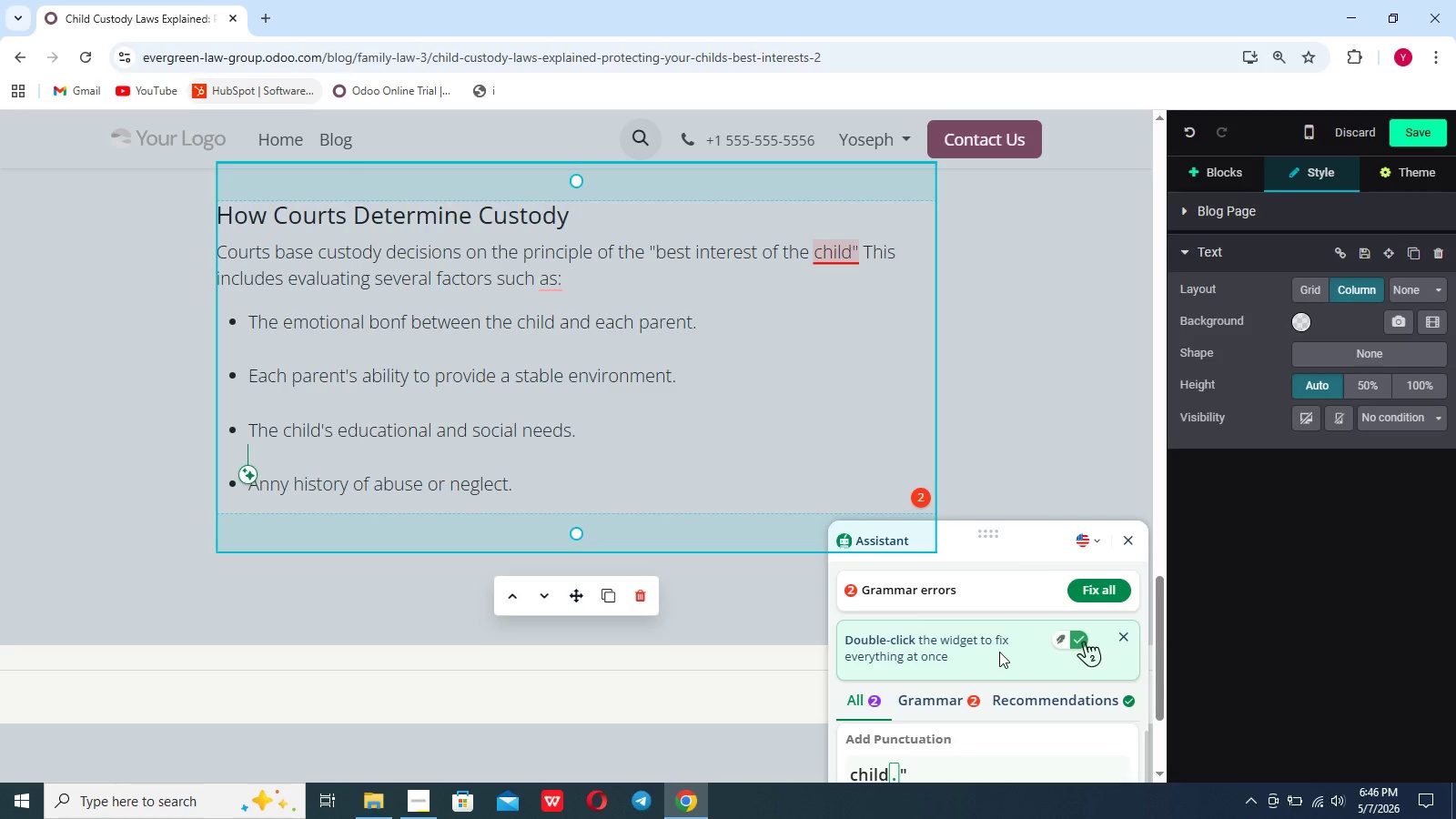 
left_click([861, 388])
 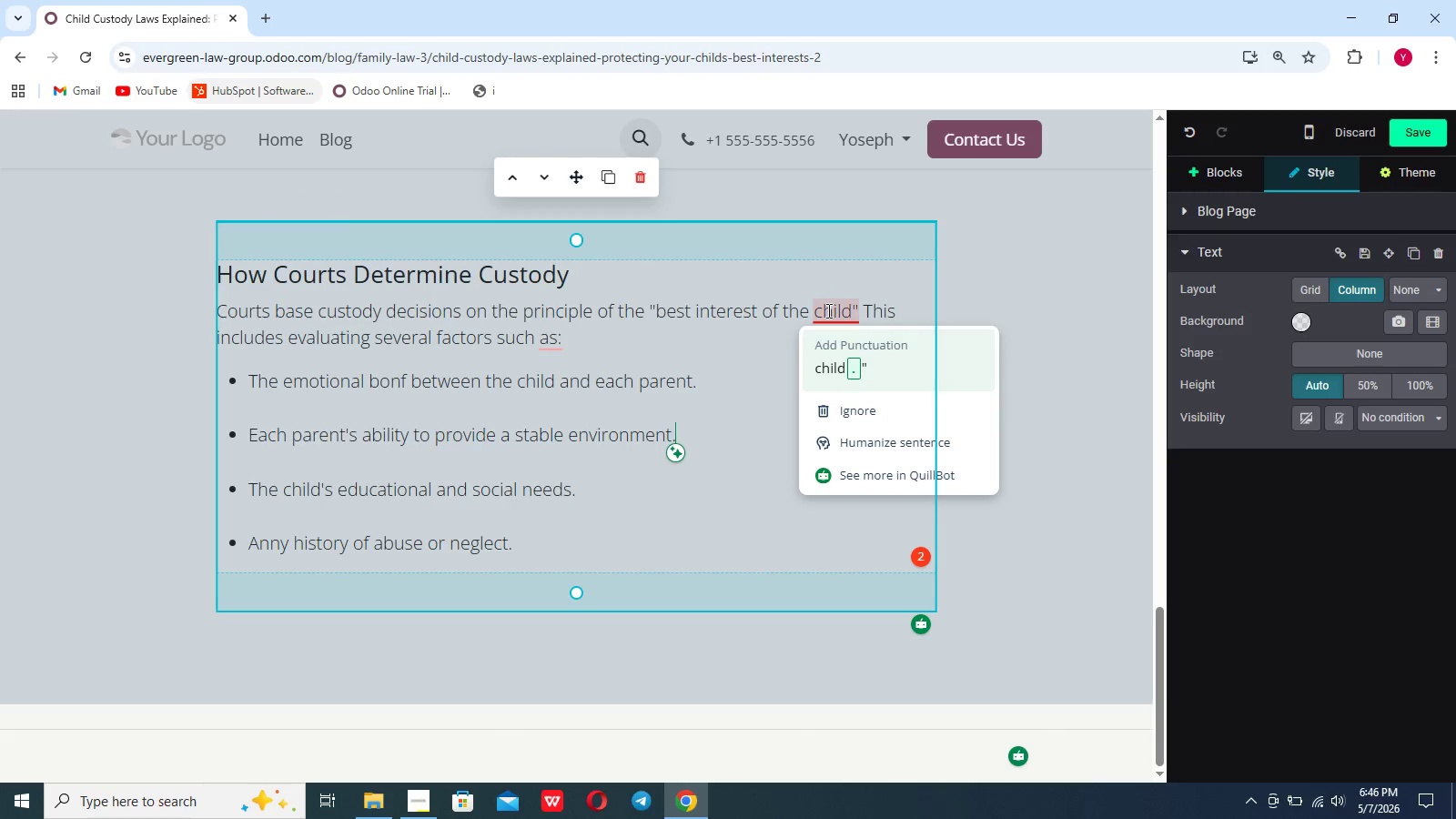 
left_click([833, 365])
 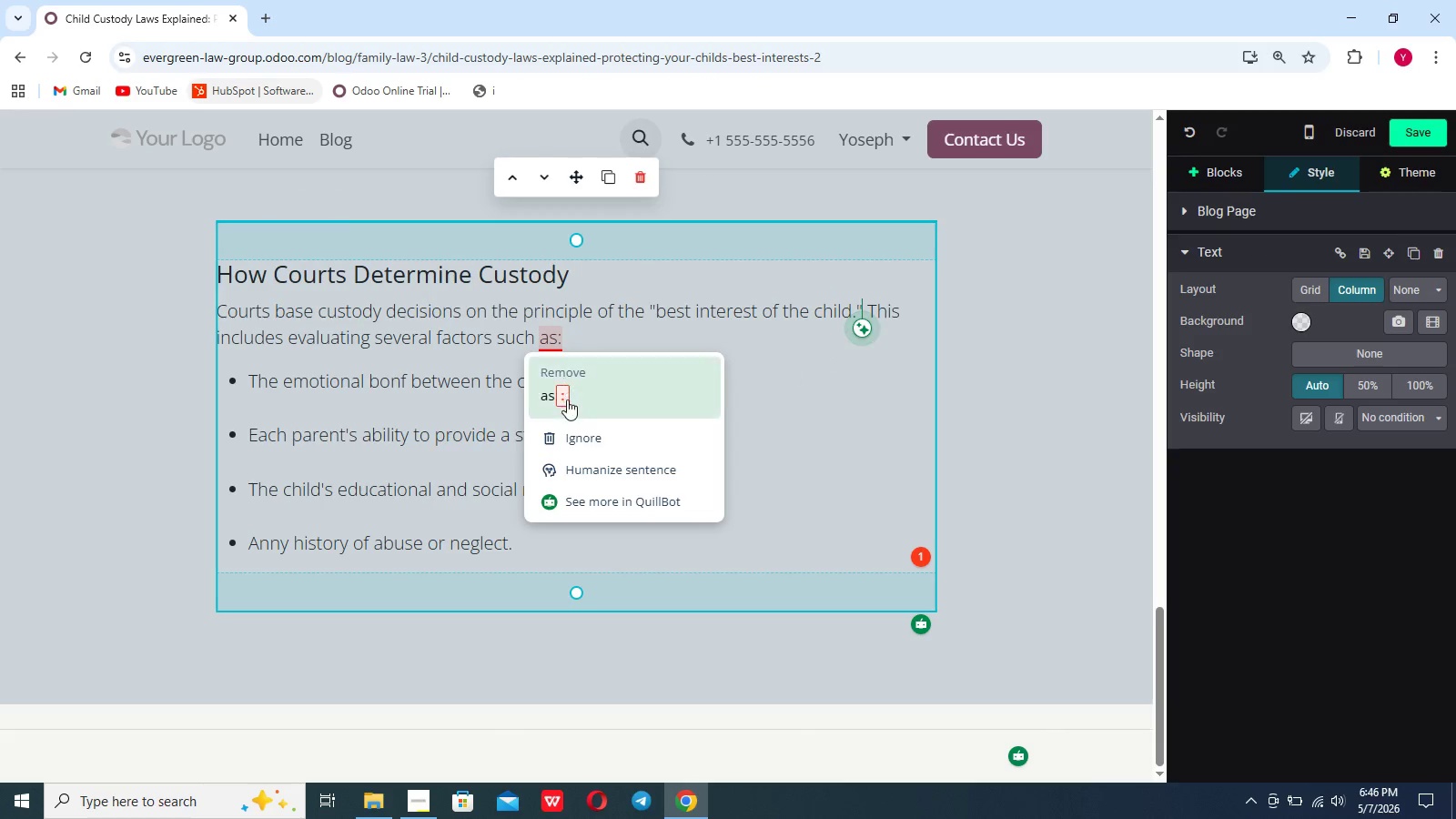 
left_click([567, 403])
 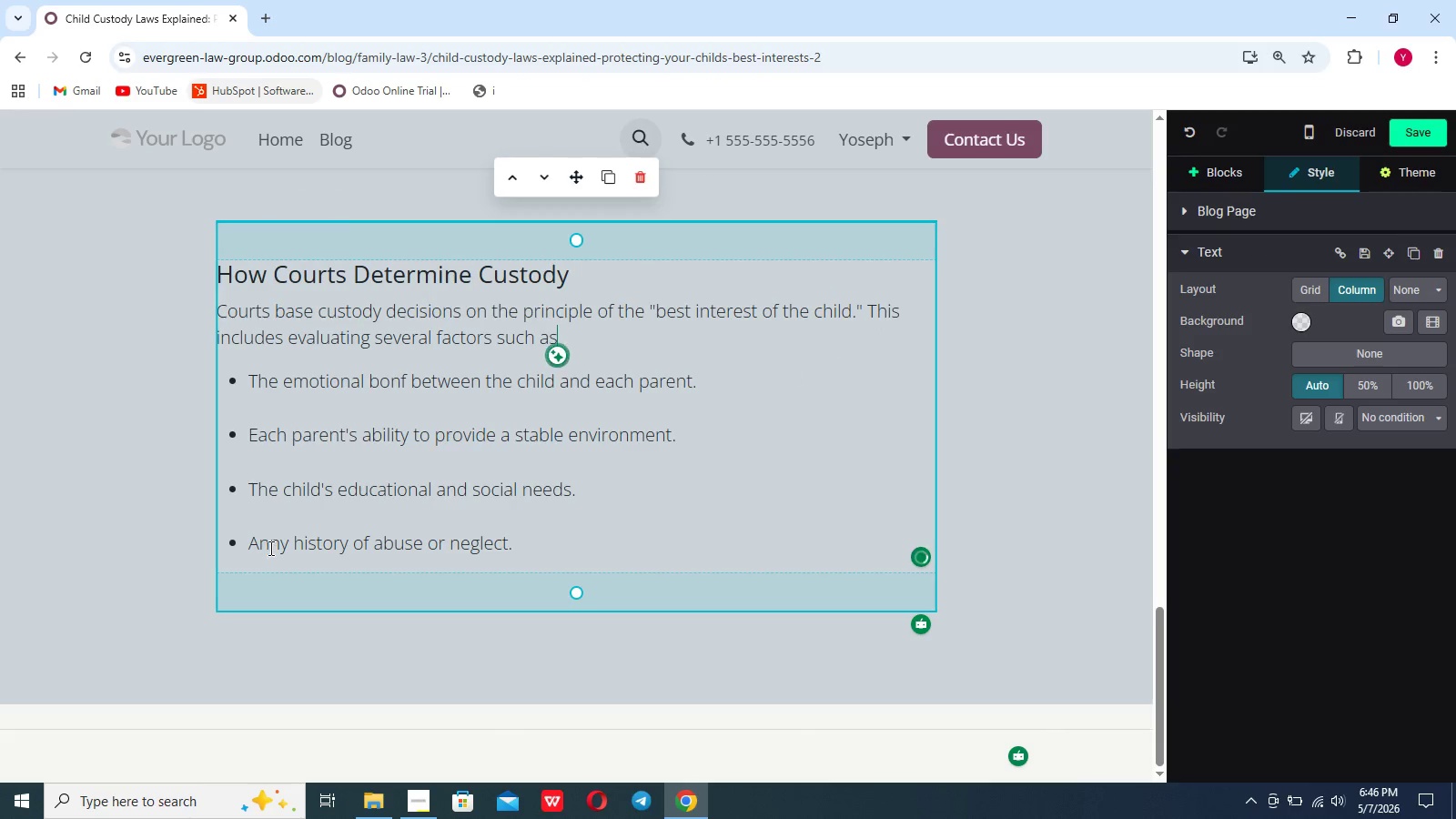 
left_click([269, 548])
 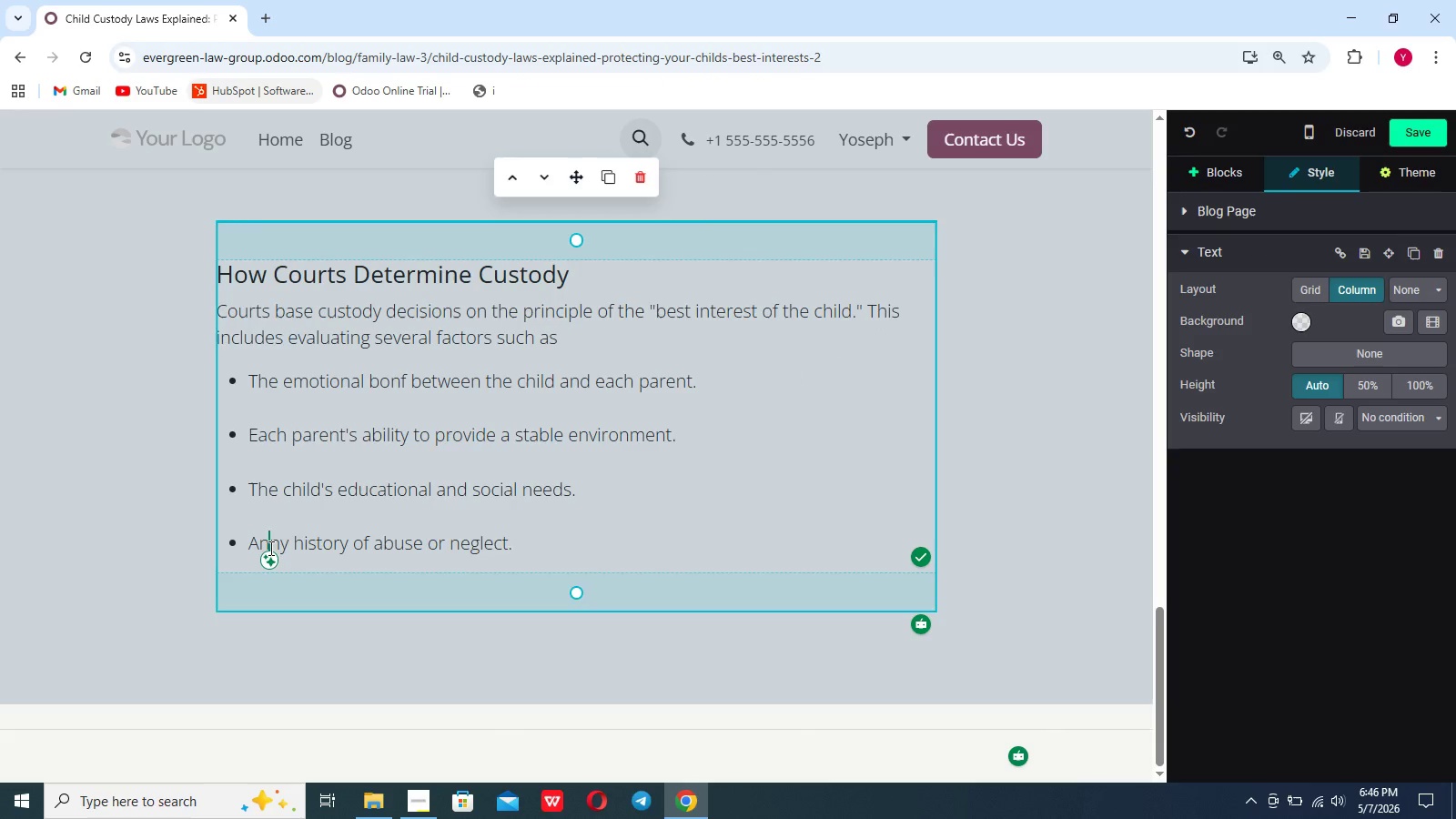 
key(Backspace)
 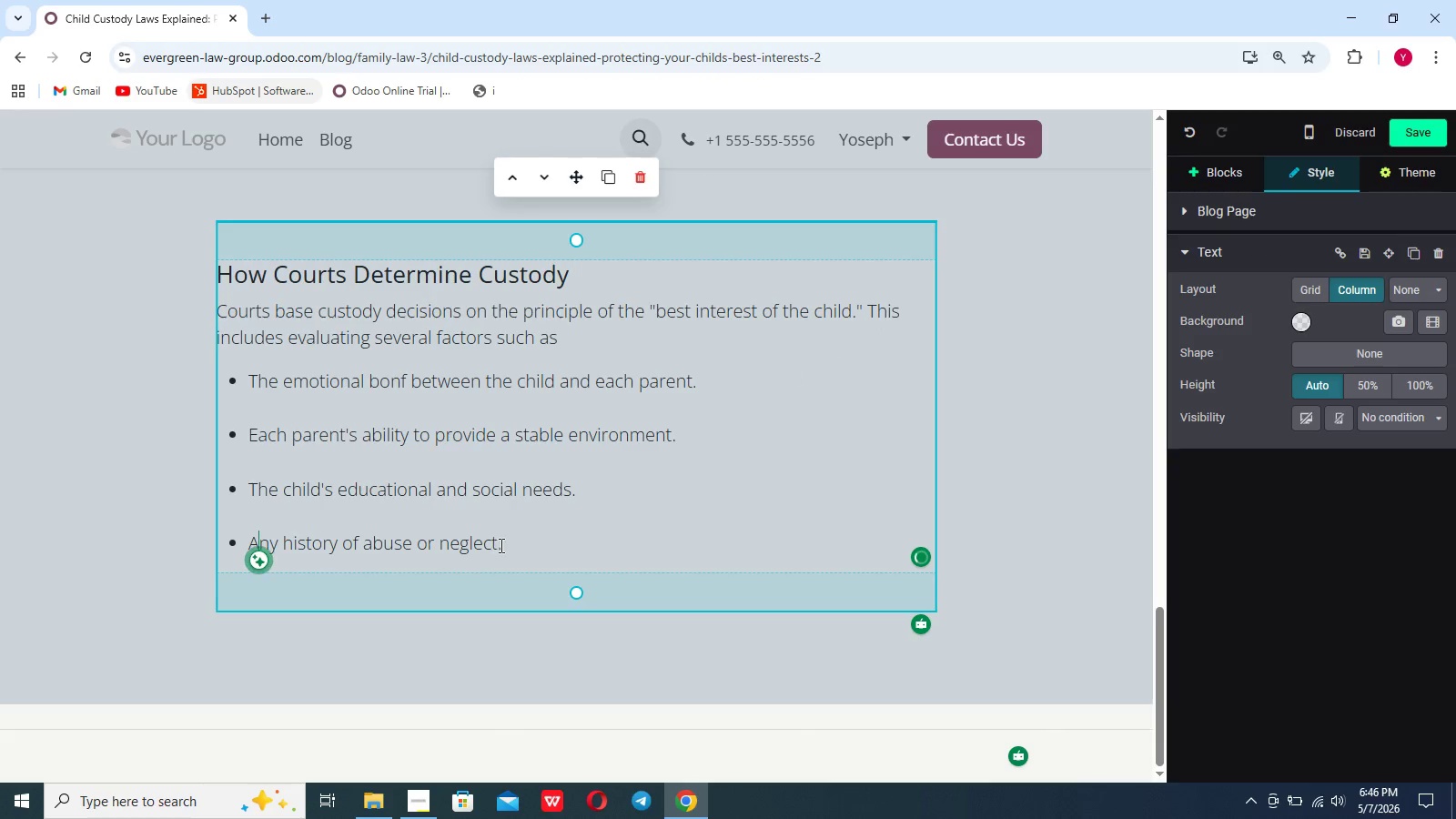 
left_click([504, 547])
 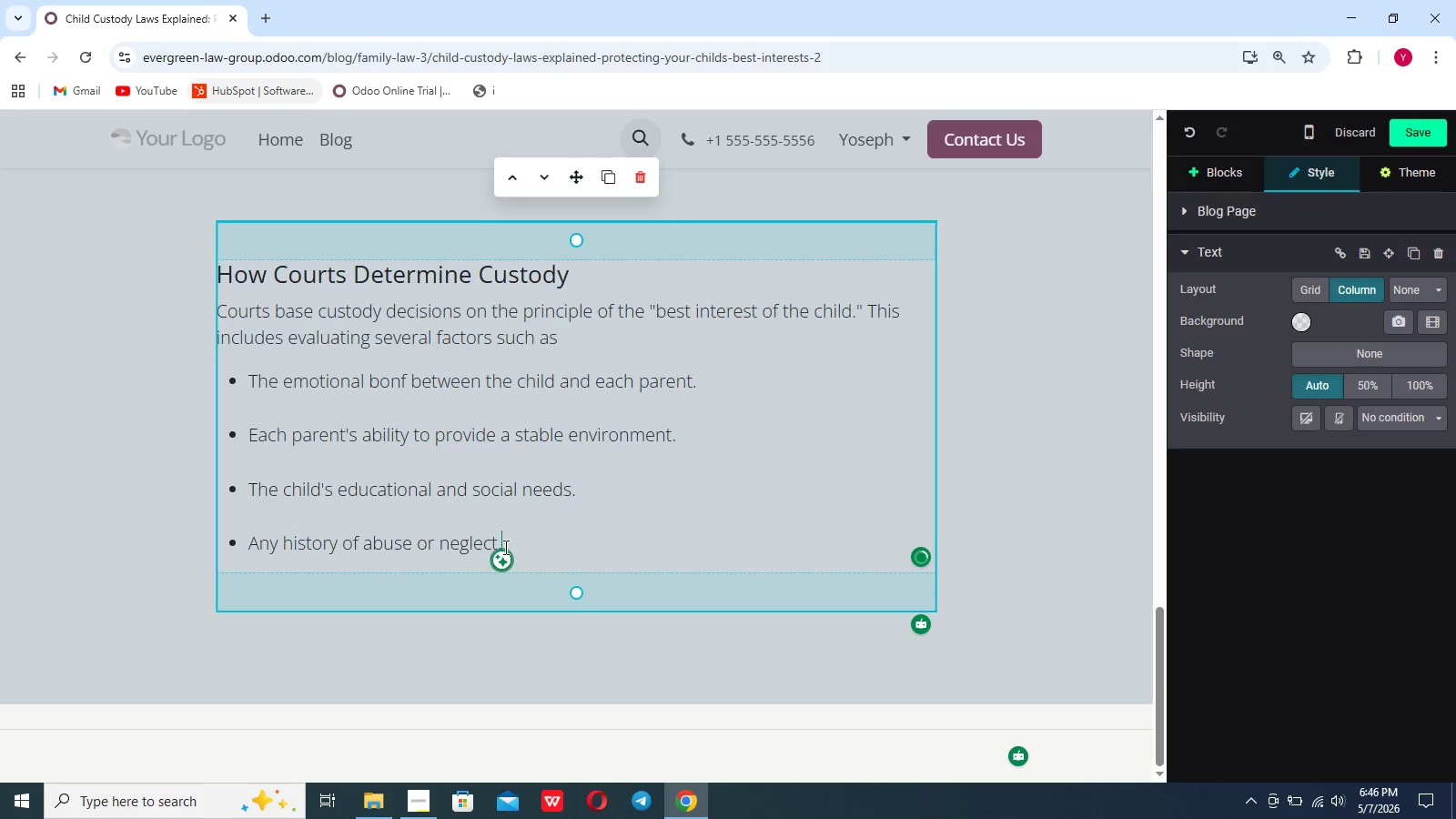 
key(Shift+Enter)
 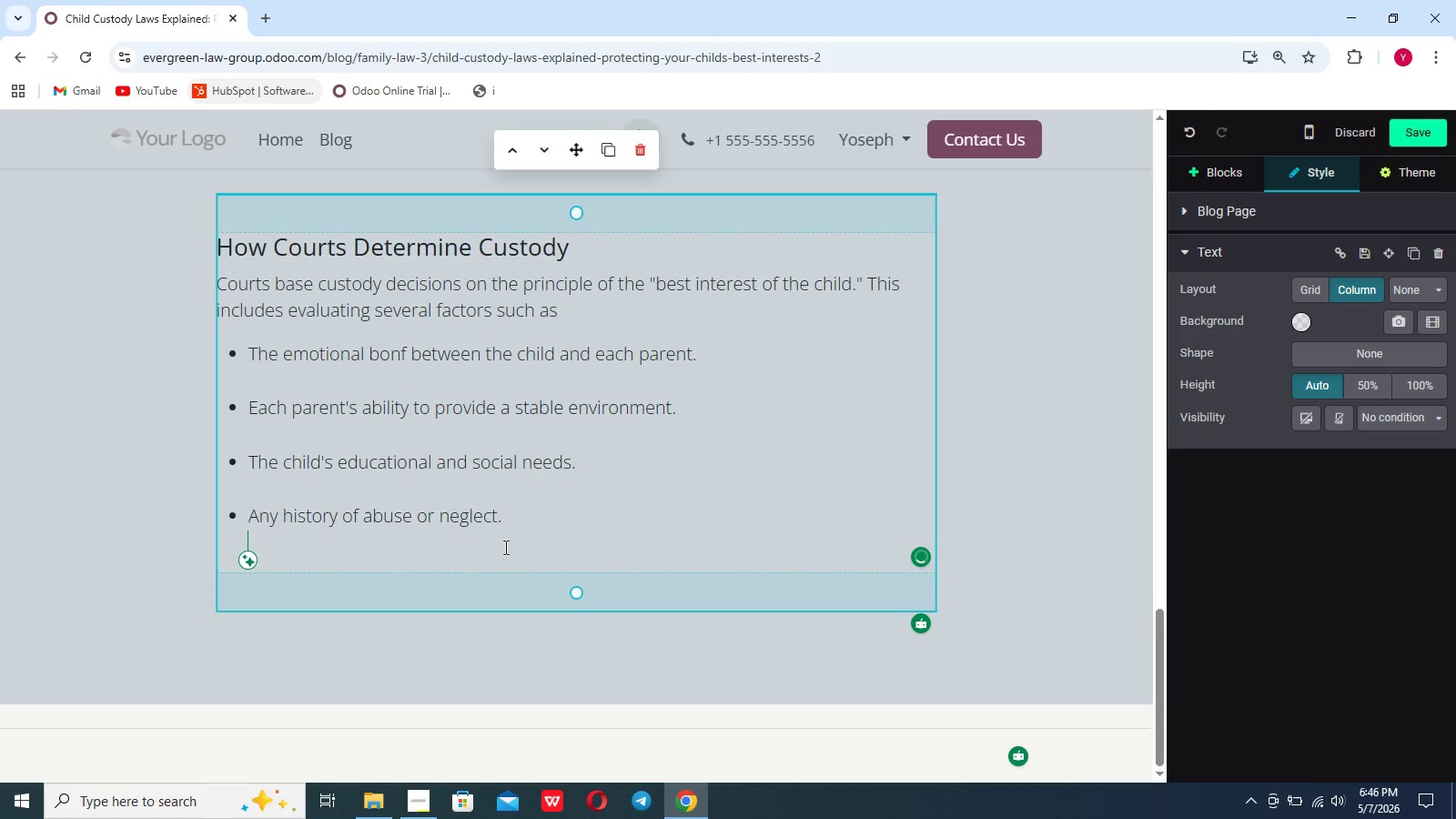 
key(Shift+Enter)
 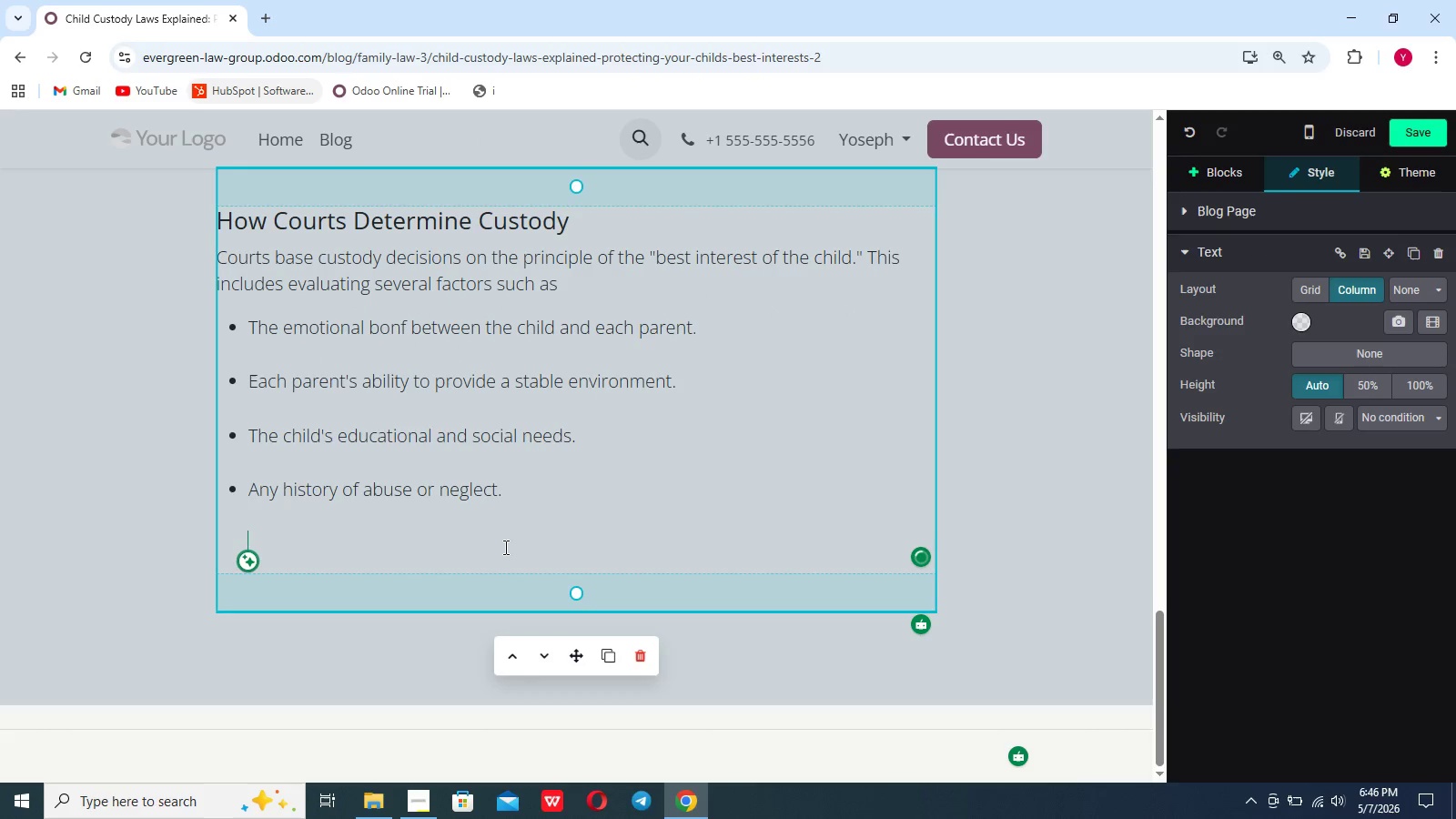 
type(Judges aim to create arrangements that support the child's overall development and emotional well-being.)
 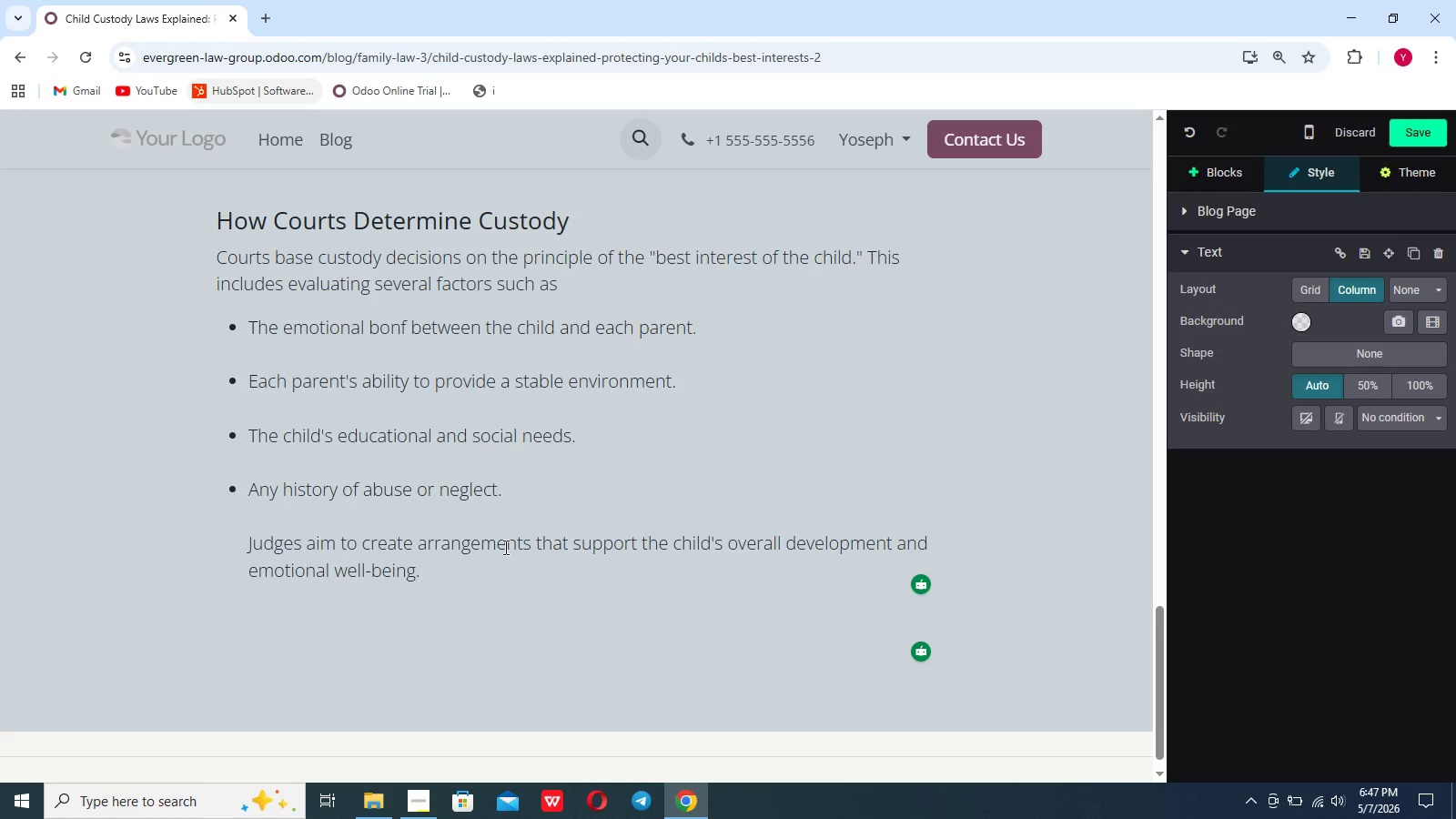 
wait(6.81)
 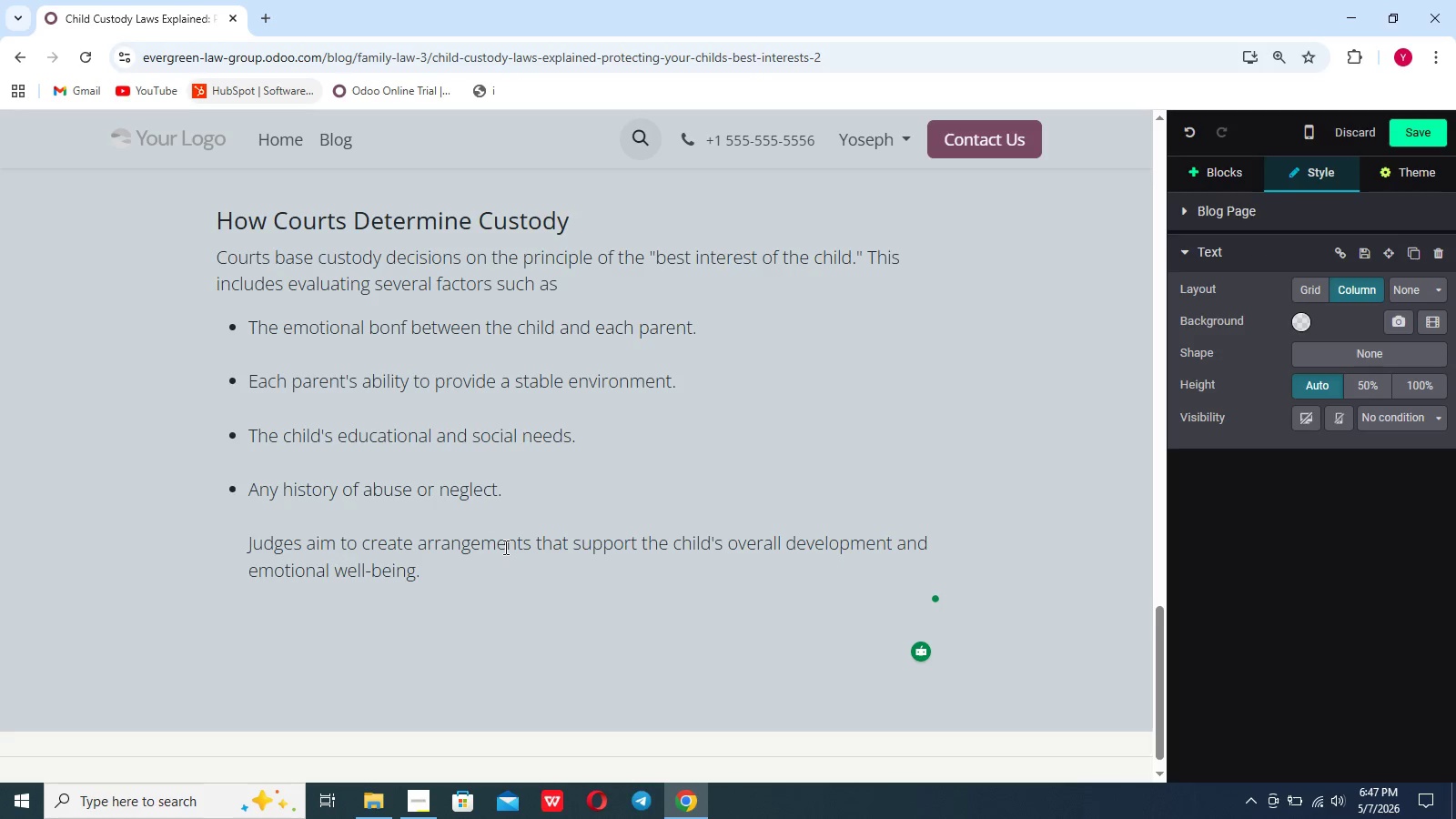 
left_click([1195, 162])
 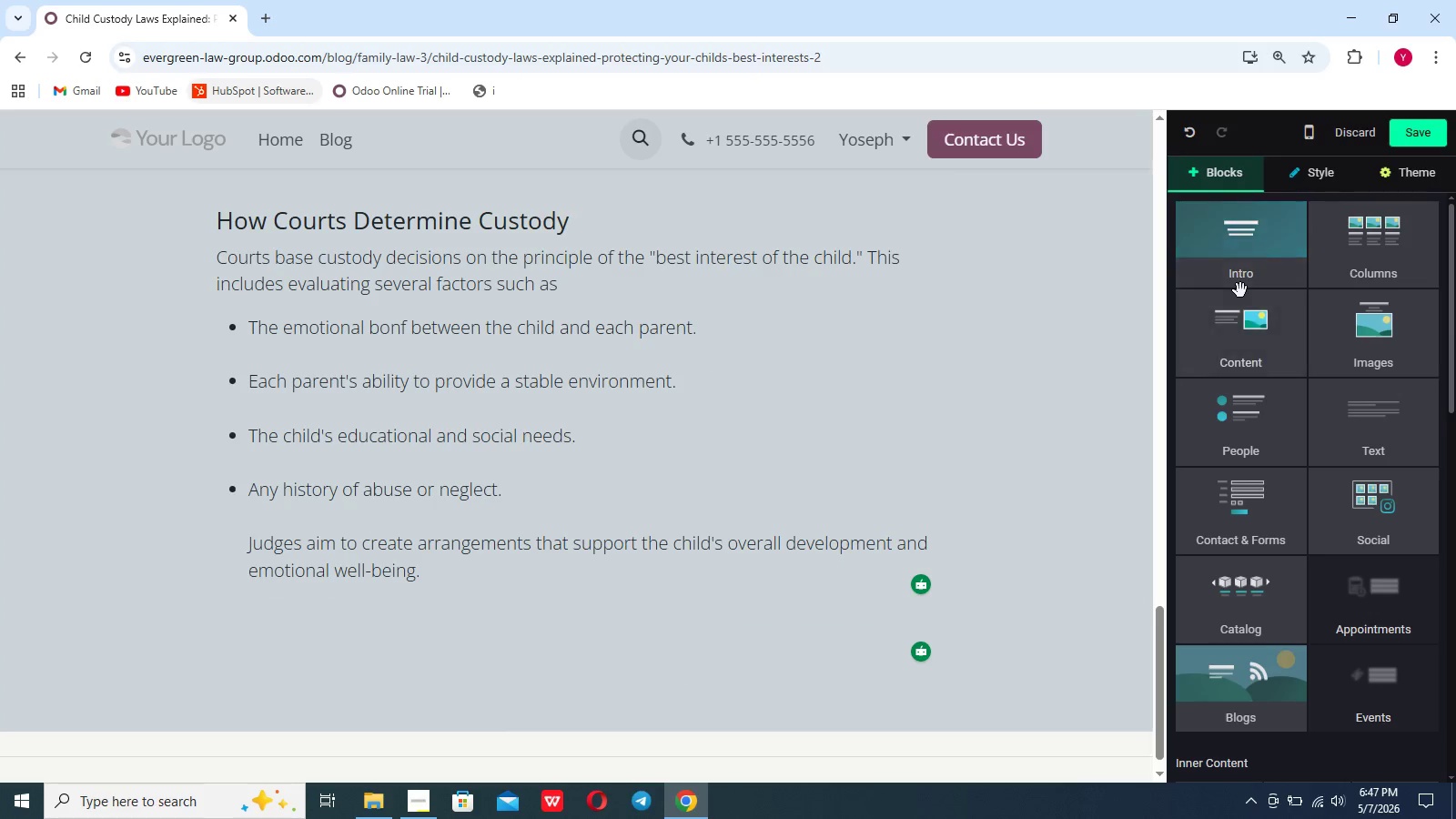 
left_click([1234, 337])
 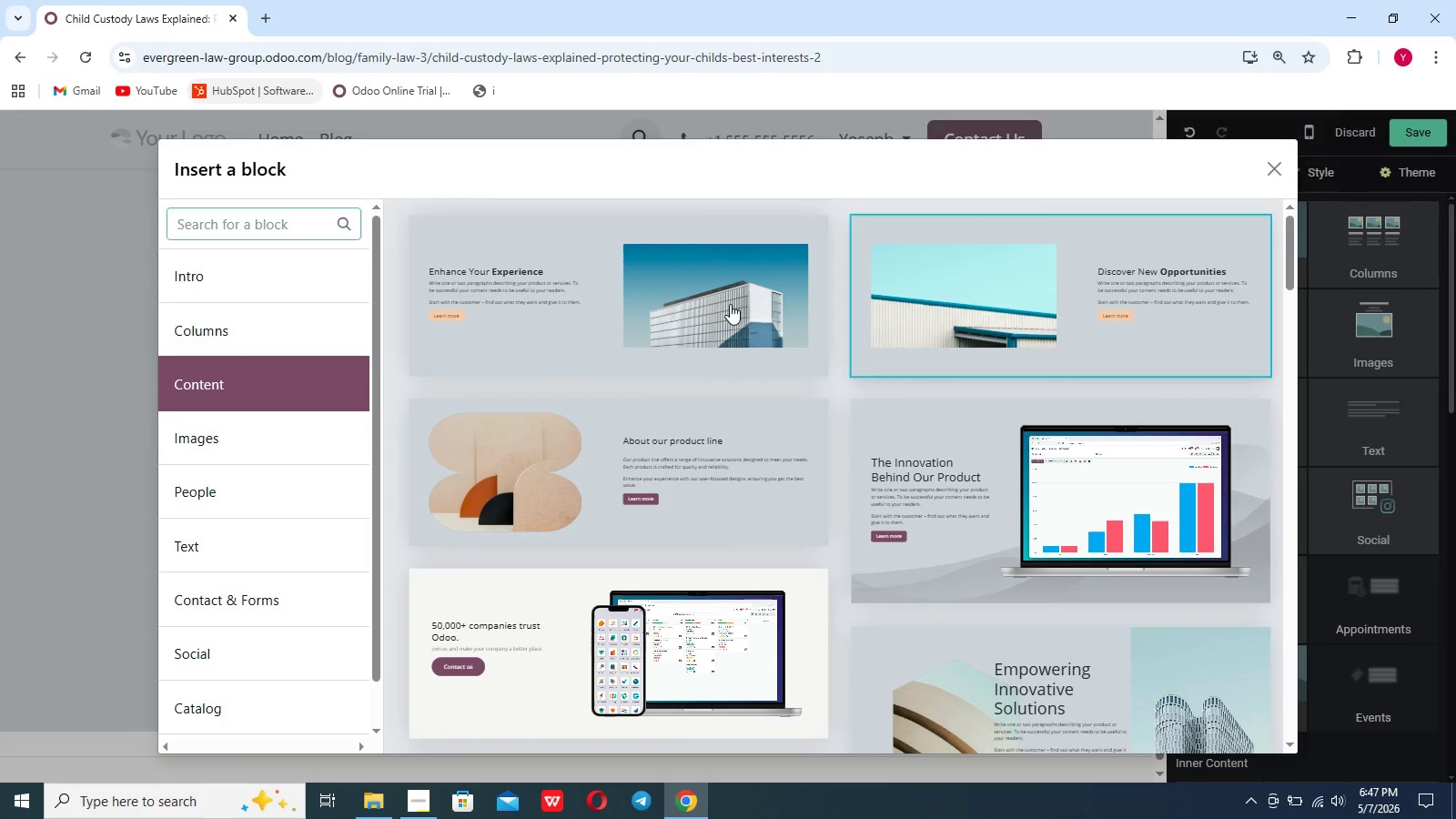 
left_click([987, 297])
 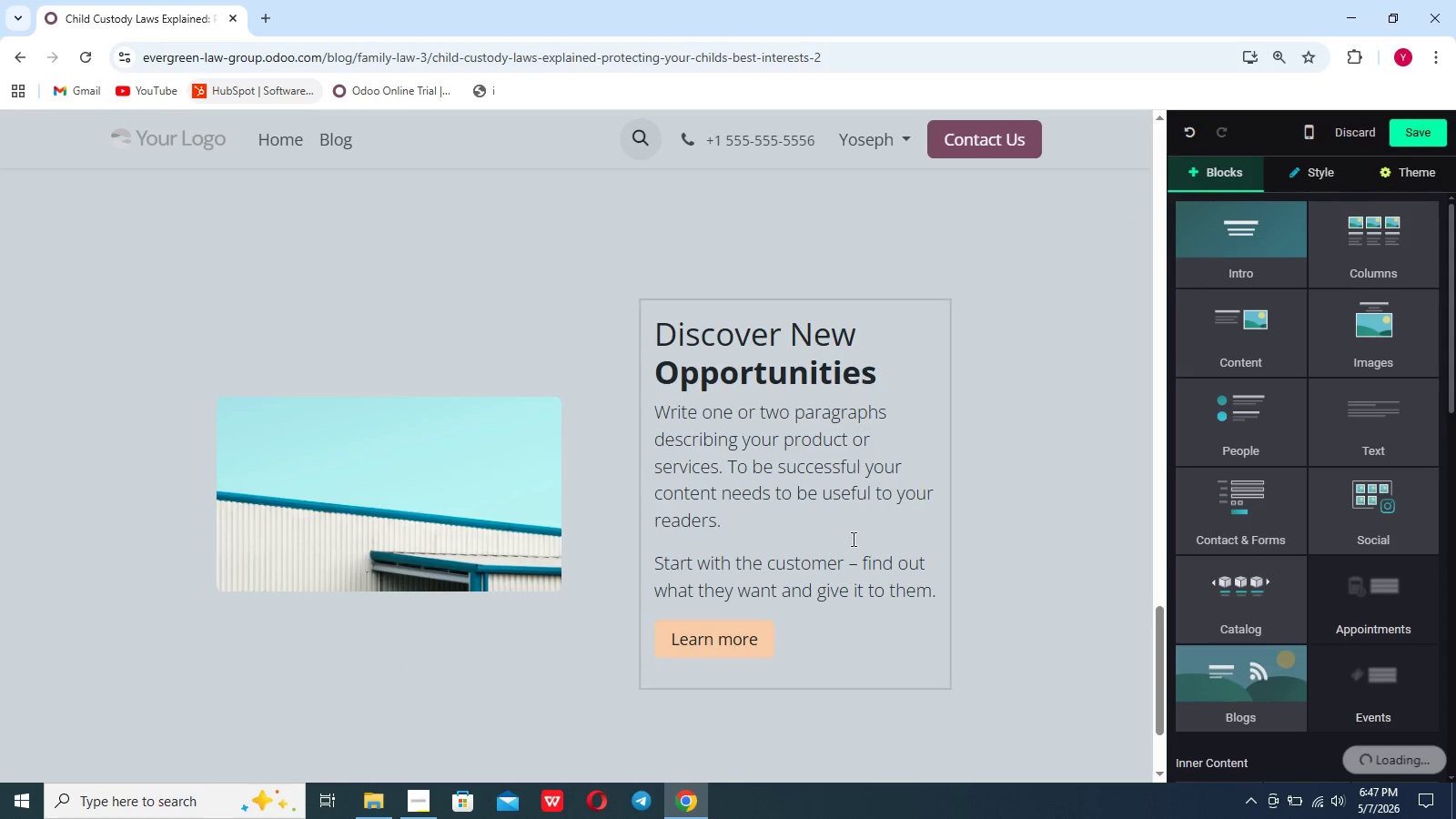 
left_click_drag(start_coordinate=[799, 649], to_coordinate=[788, 652])
 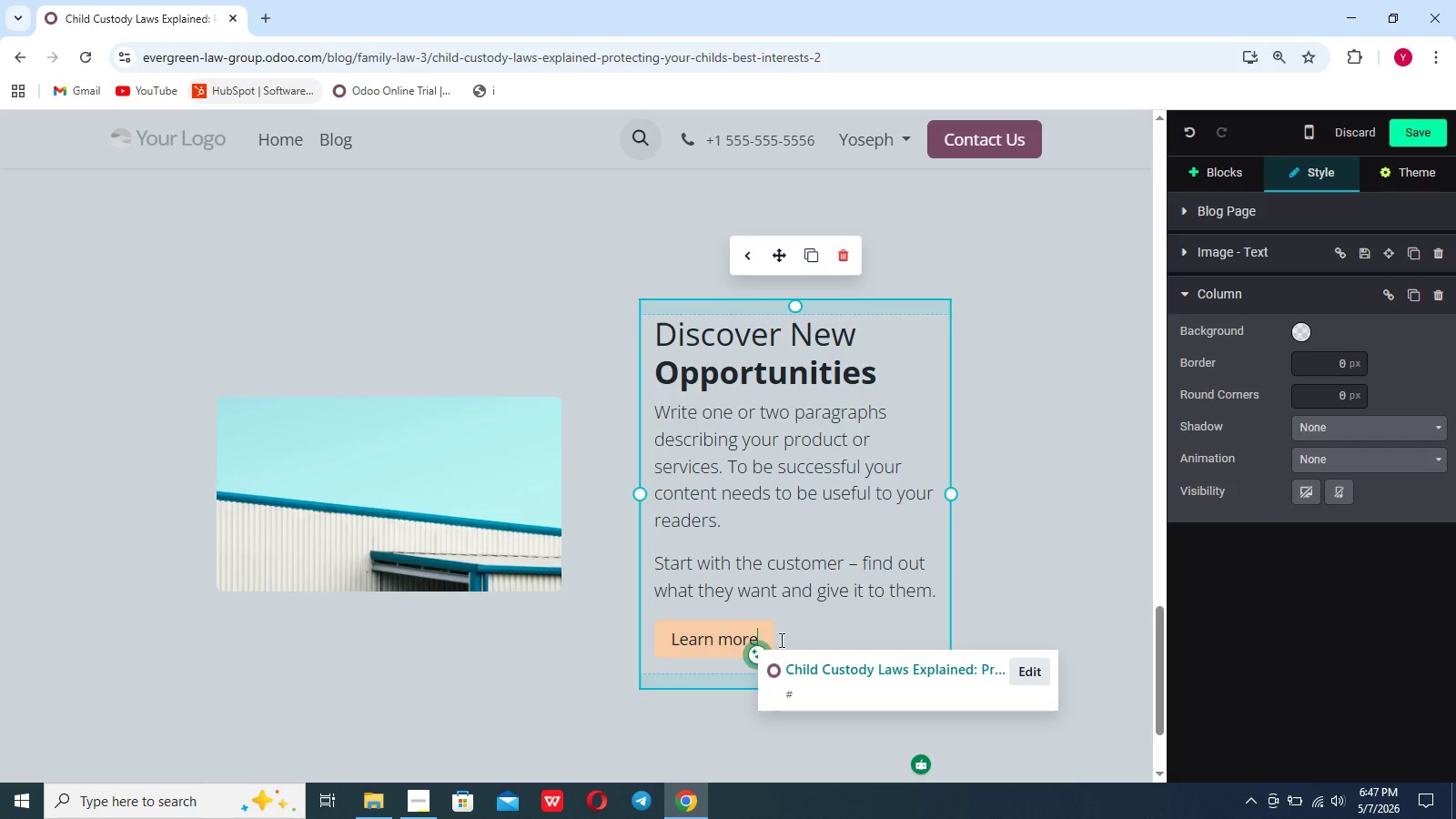 
left_click_drag(start_coordinate=[785, 640], to_coordinate=[657, 339])
 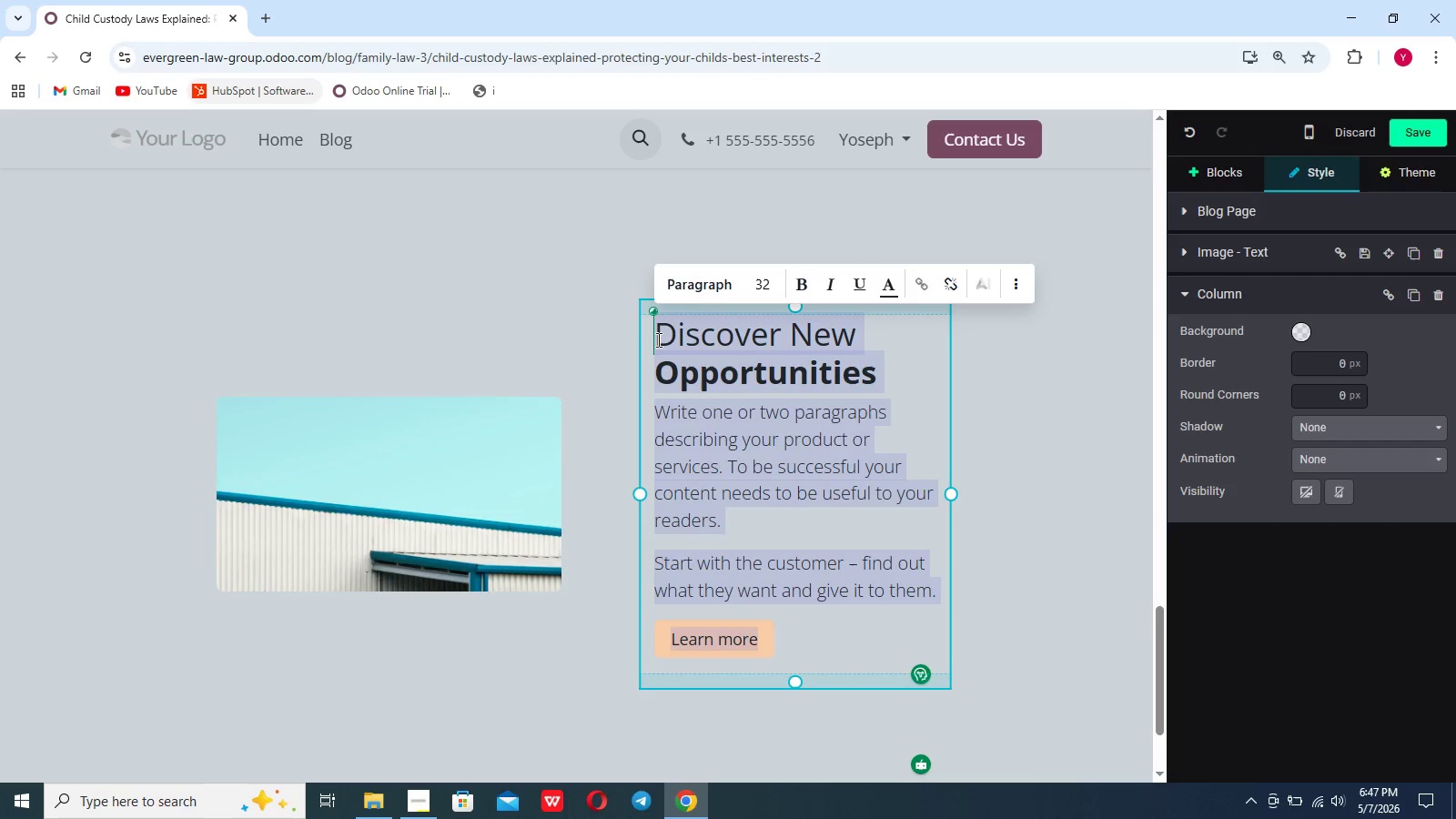 
key(Backspace)
 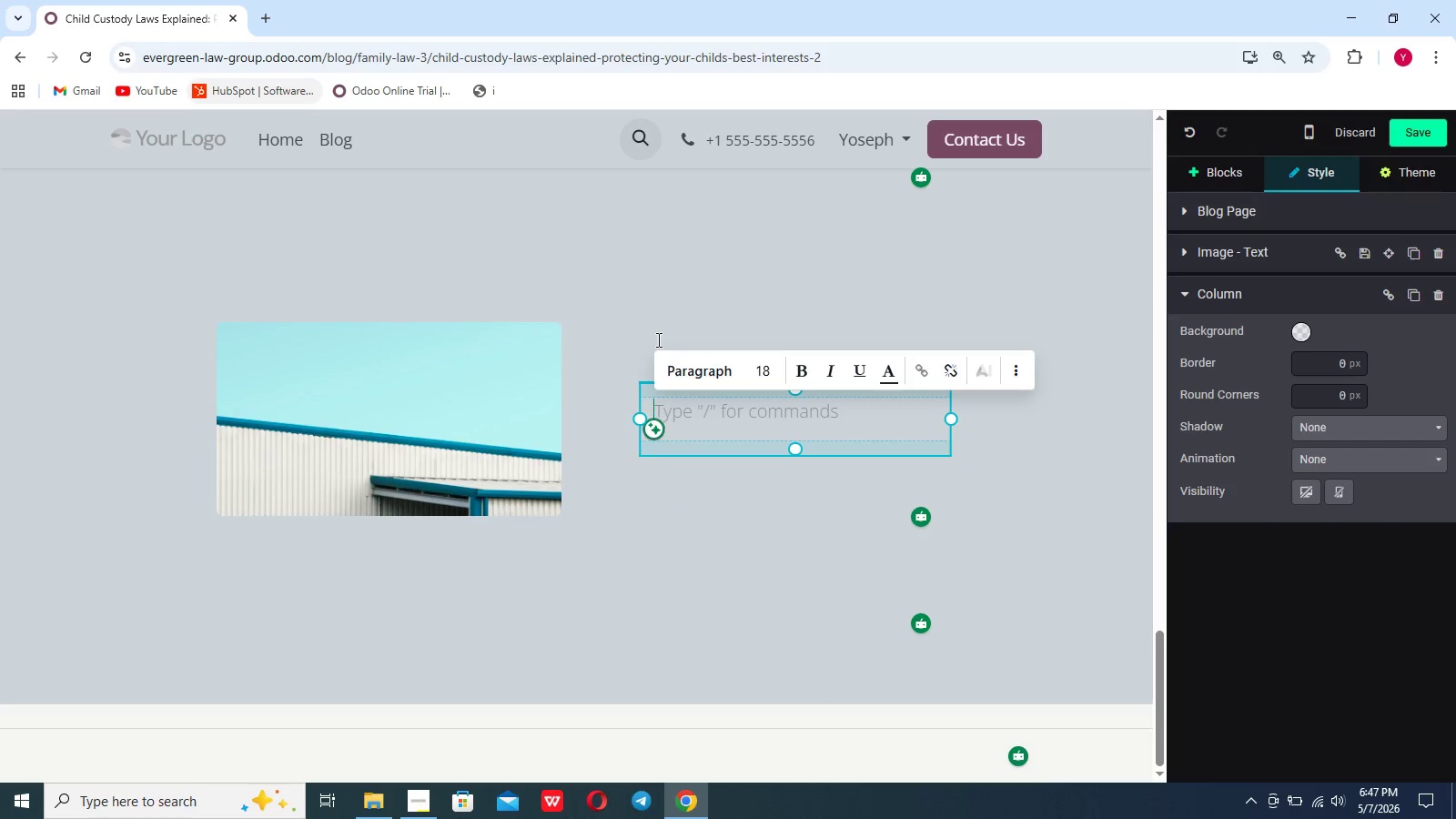 
key(Slash)
 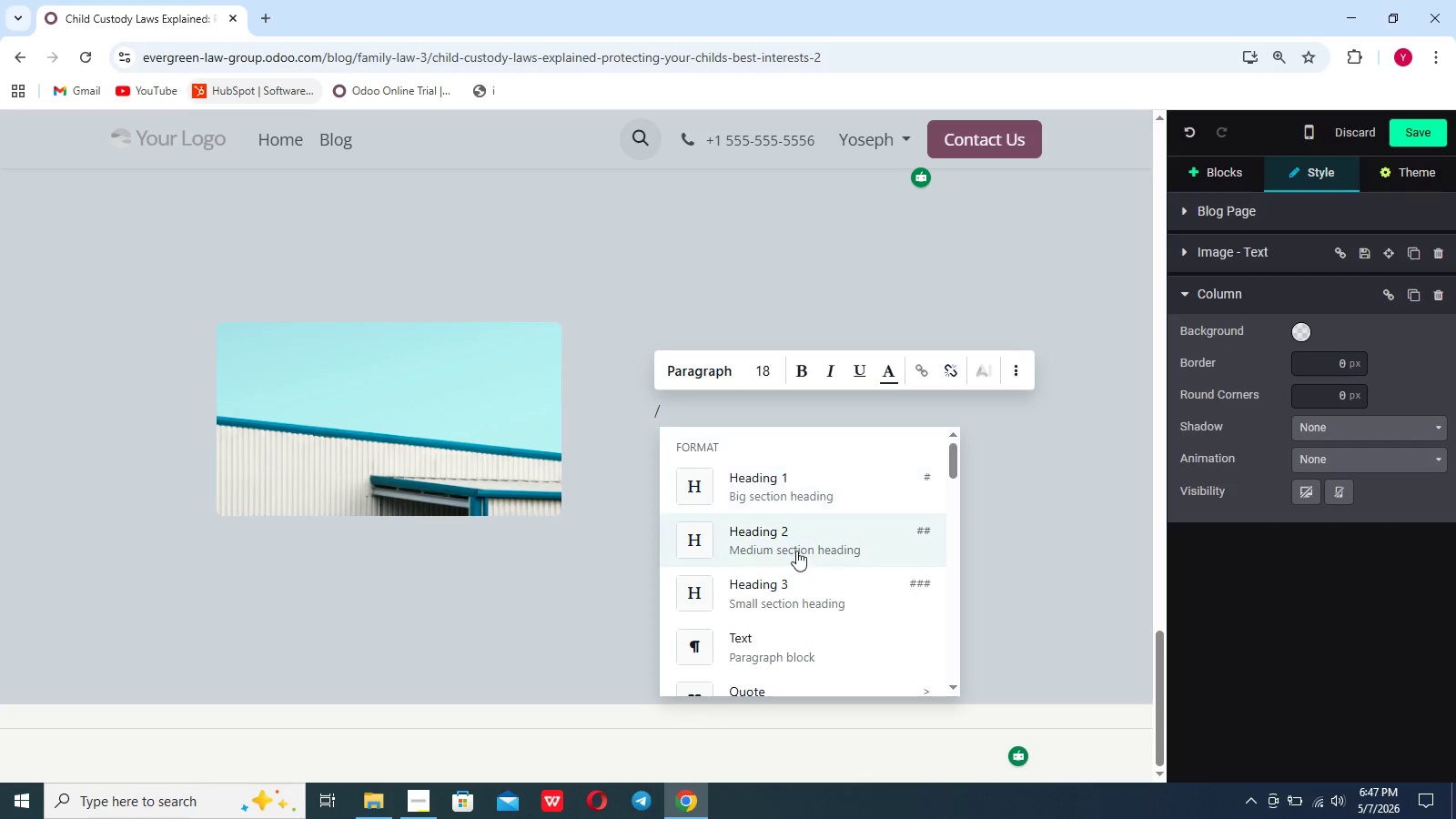 
scroll: coordinate [796, 551], scroll_direction: down, amount: 7.0
 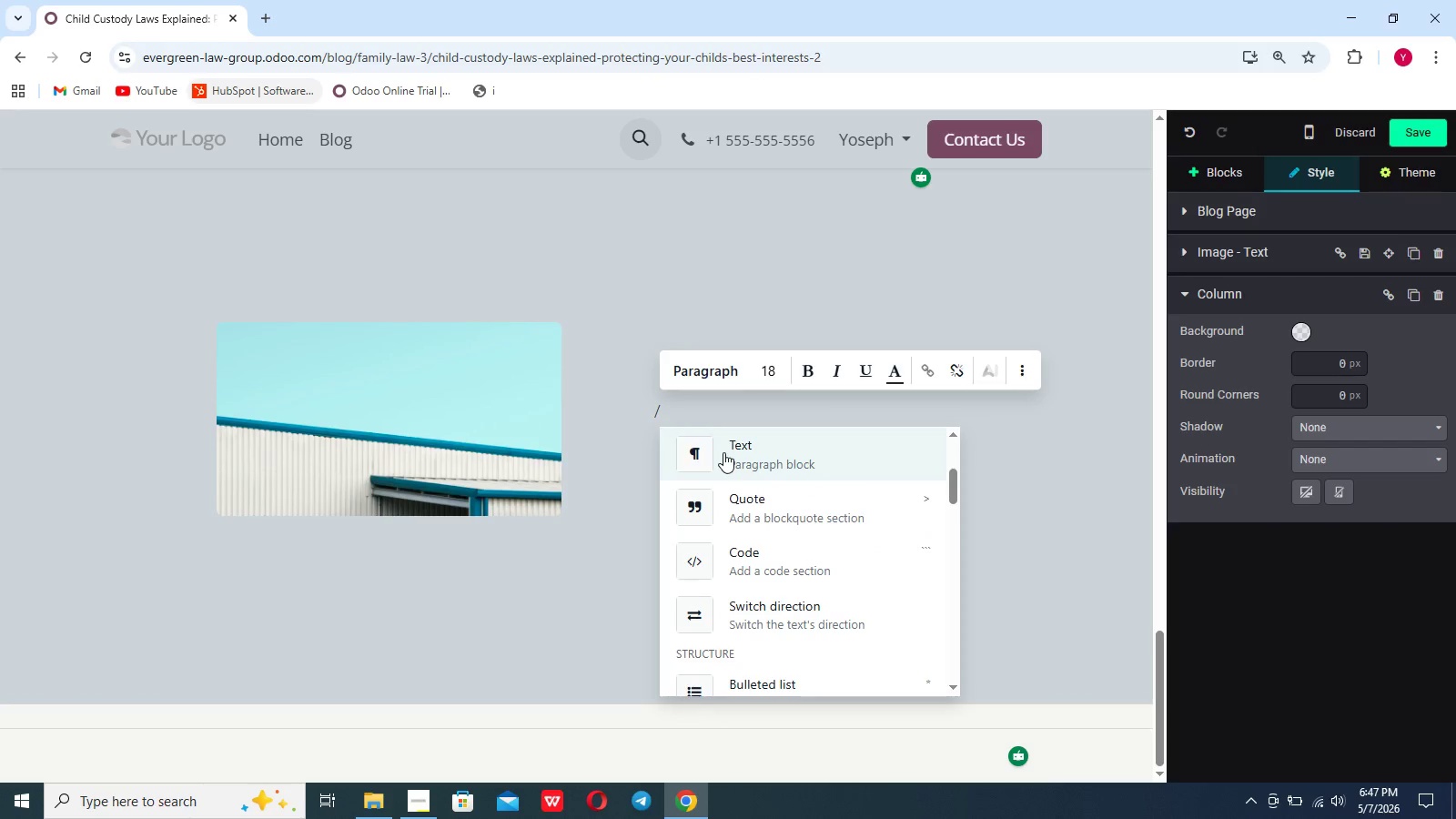 
key(Backspace)
type(Creating Custody)
 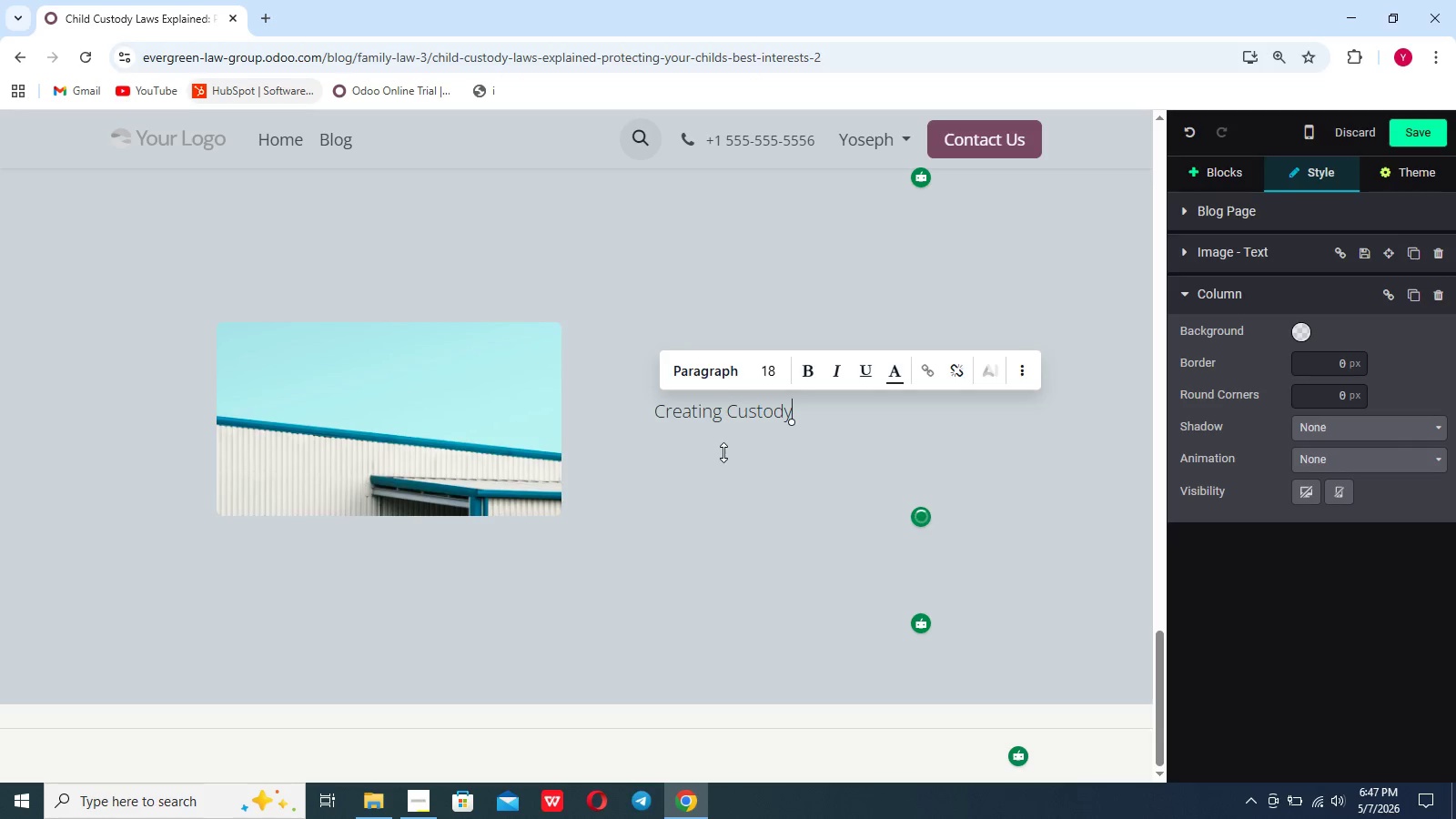 
hold_key(key=ArrowLeft, duration=0.8)
 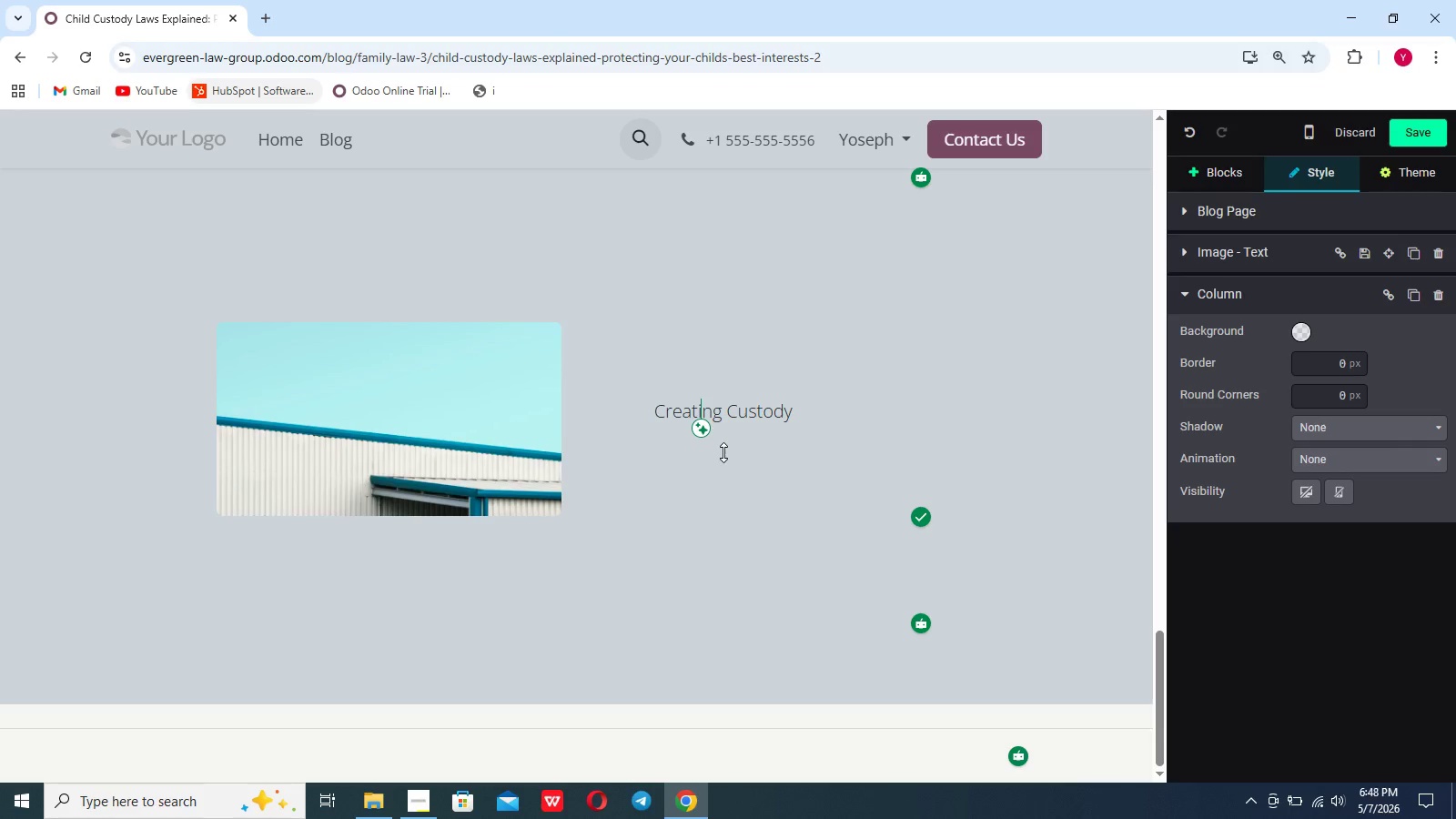 
key(ArrowRight)
 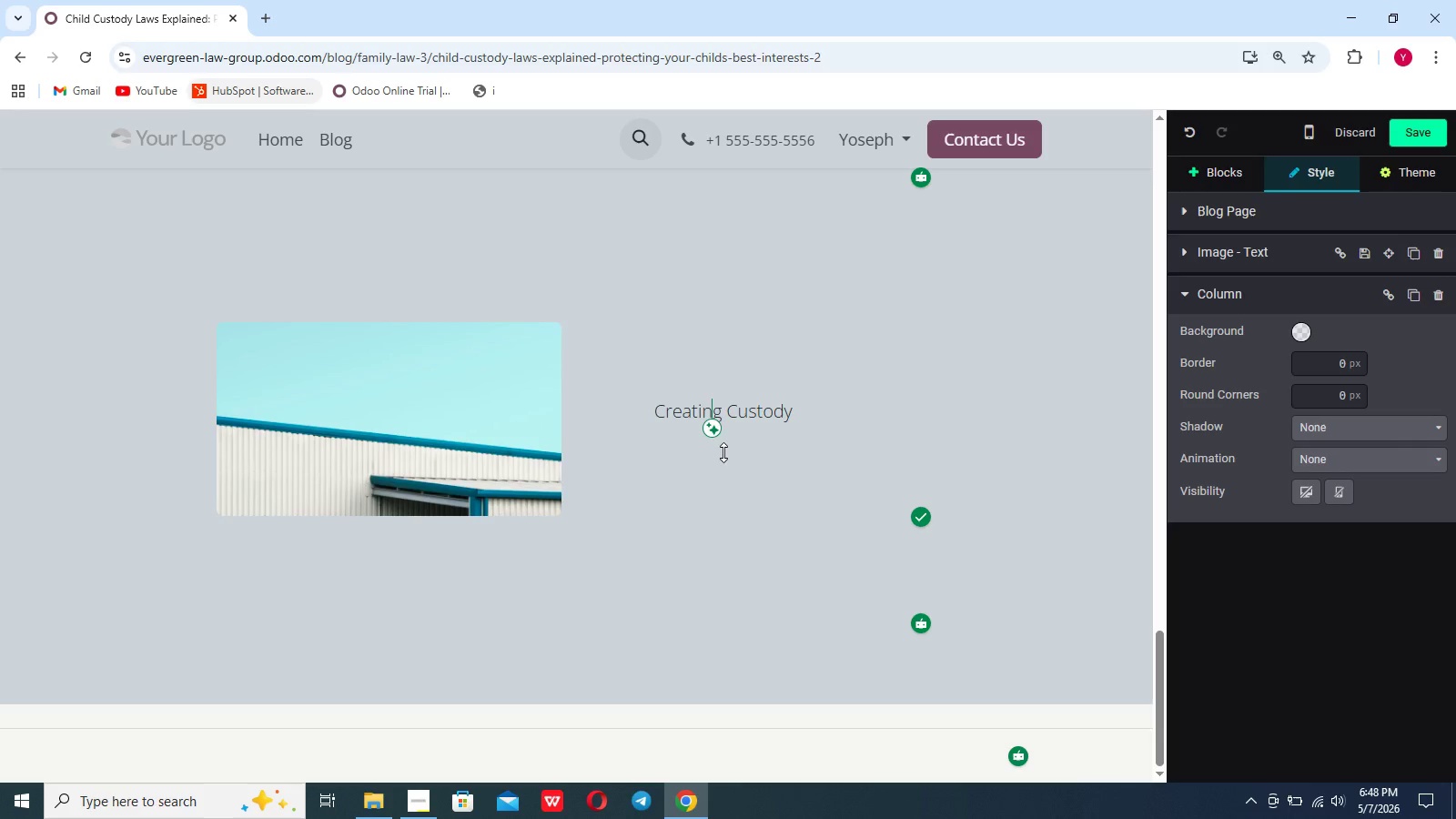 
key(ArrowRight)
 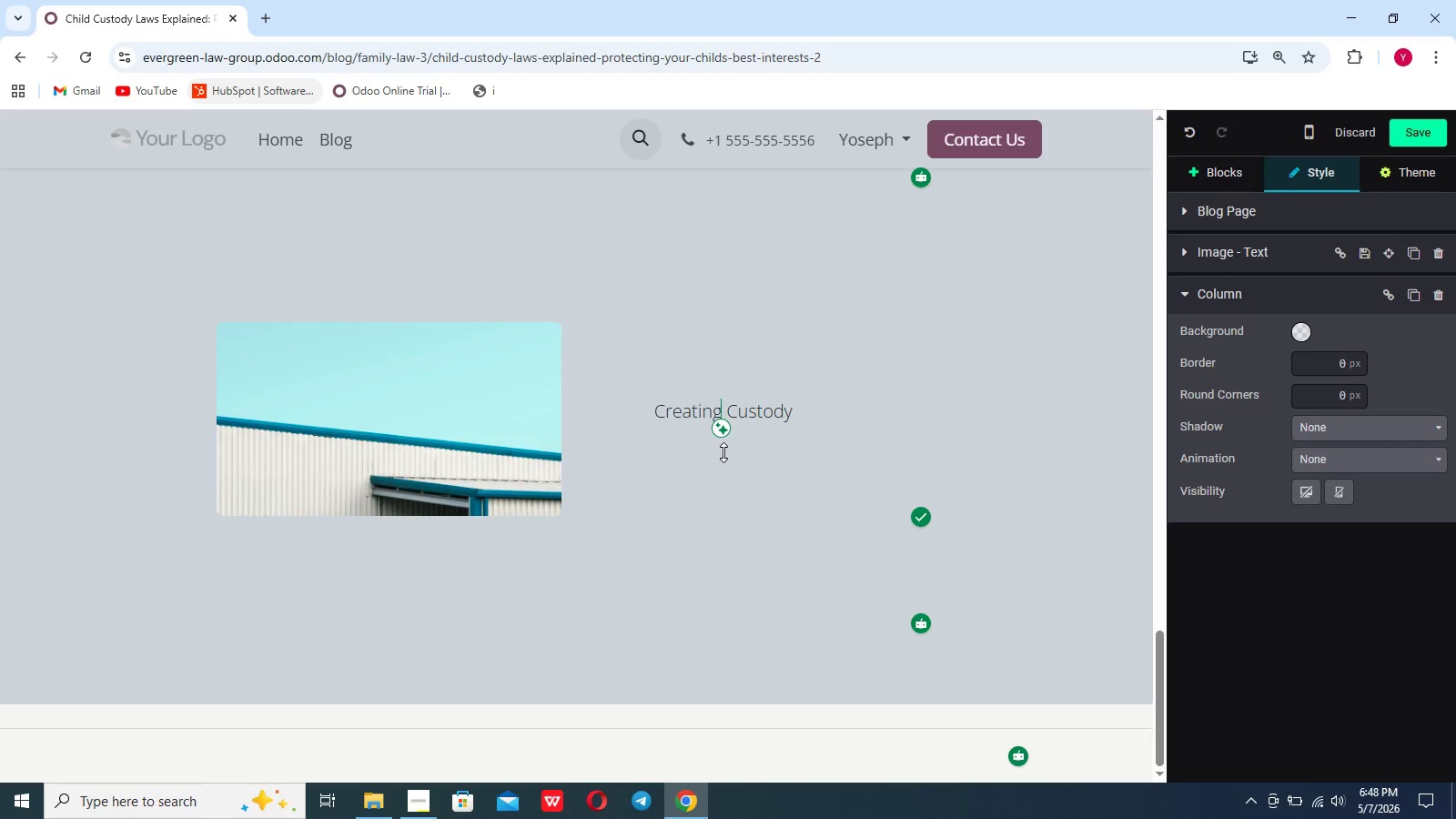 
key(Space)
 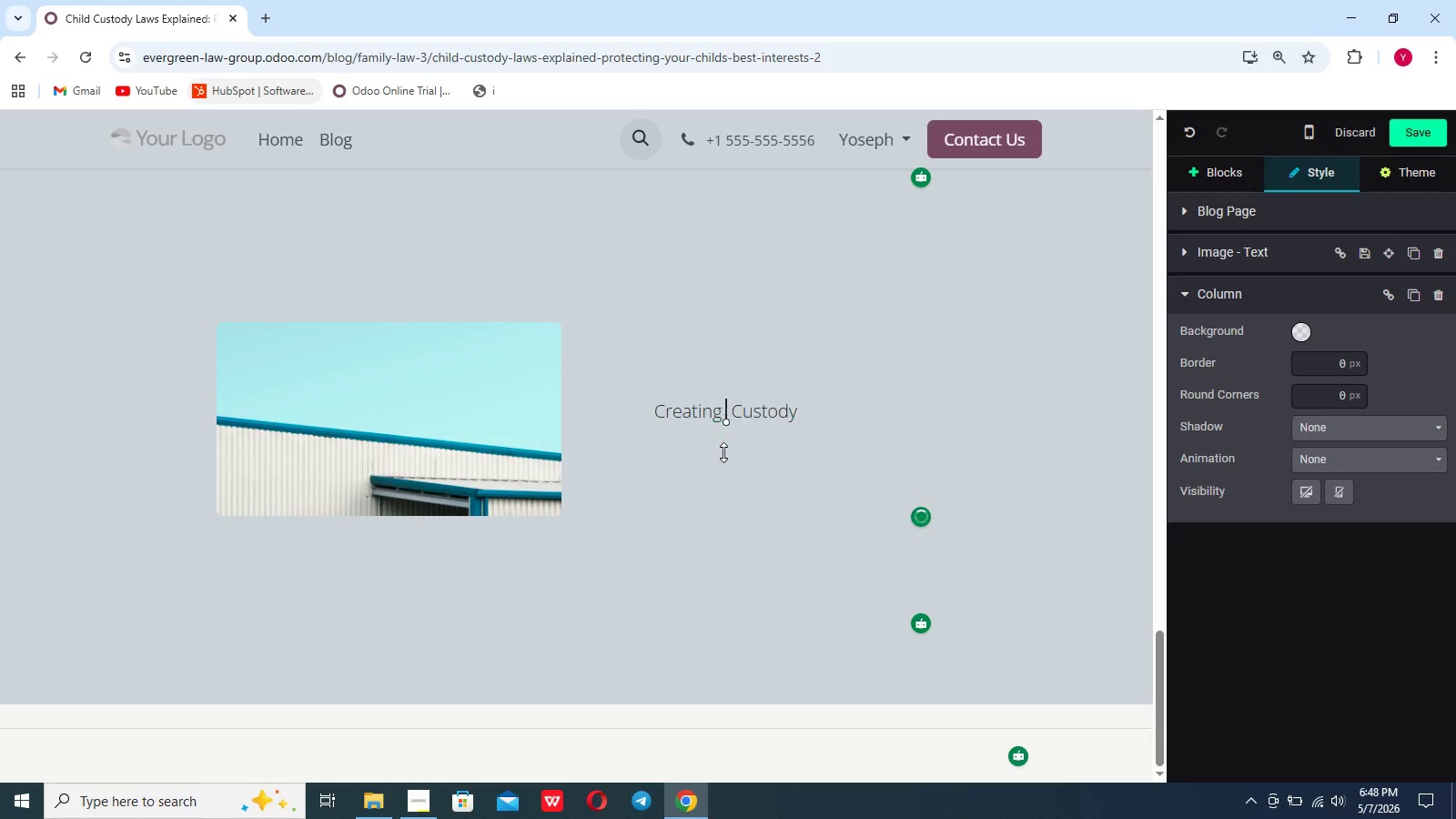 
key(A)
 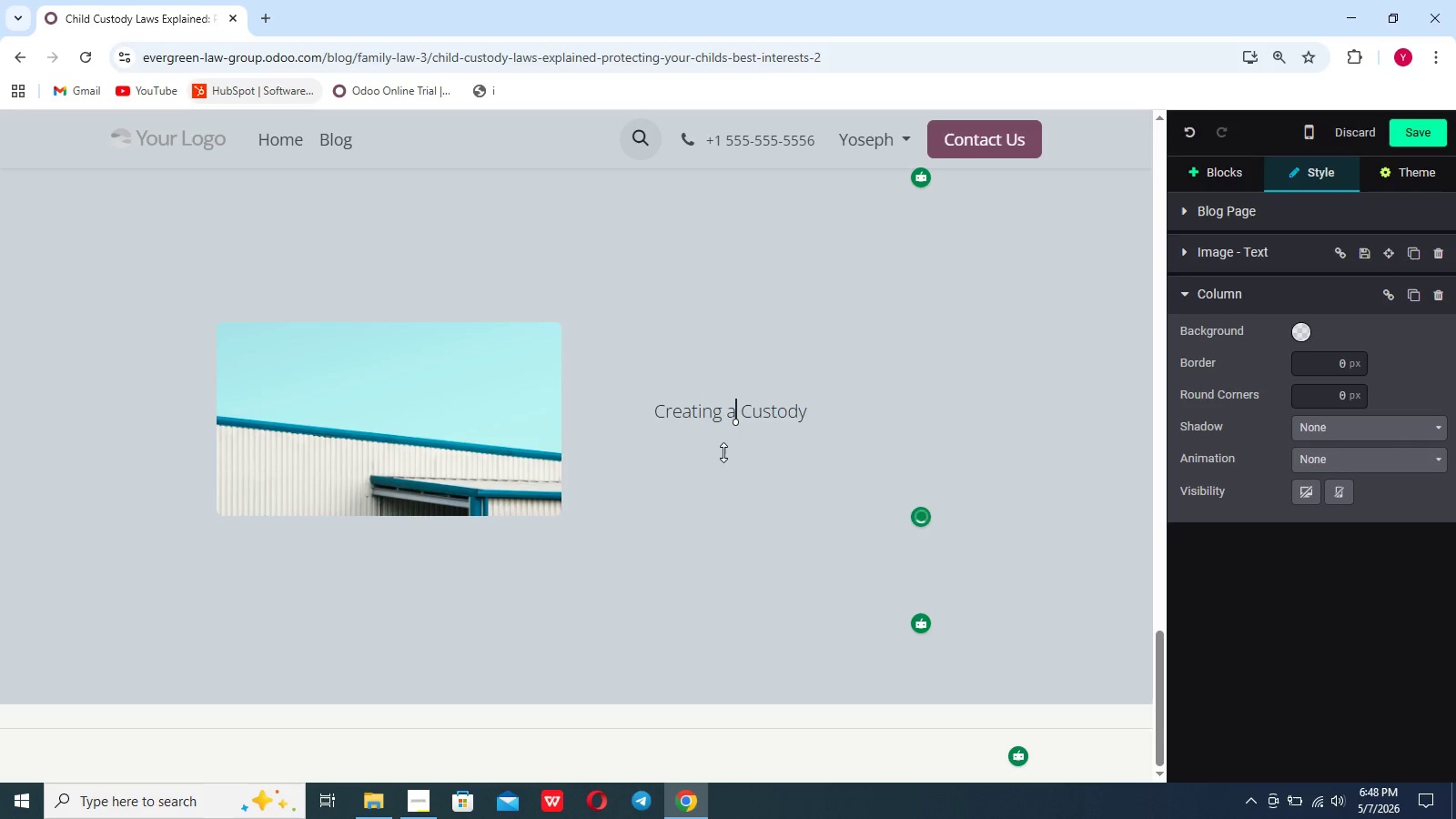 
hold_key(key=ArrowRight, duration=0.69)
 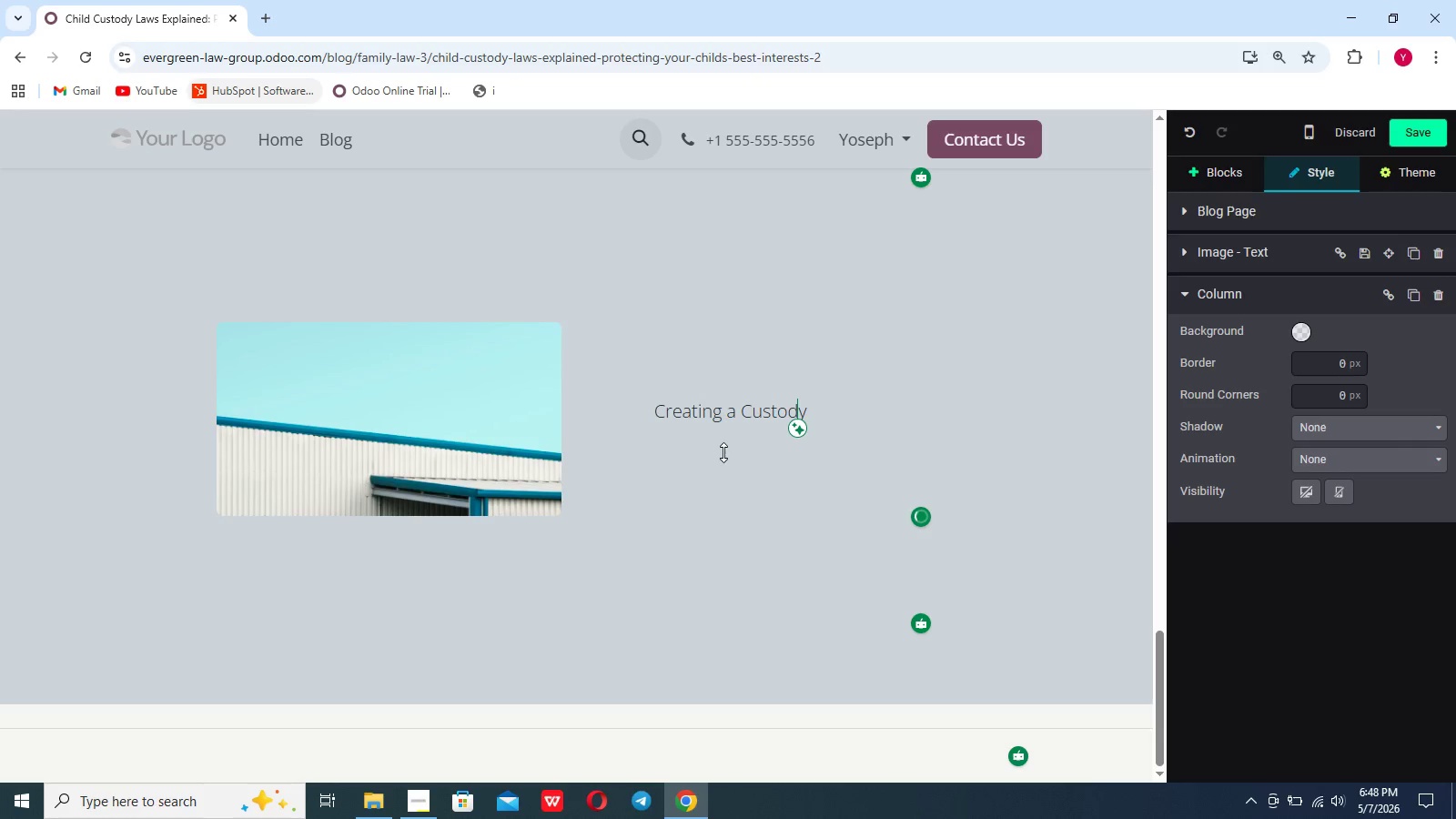 
key(ArrowRight)
 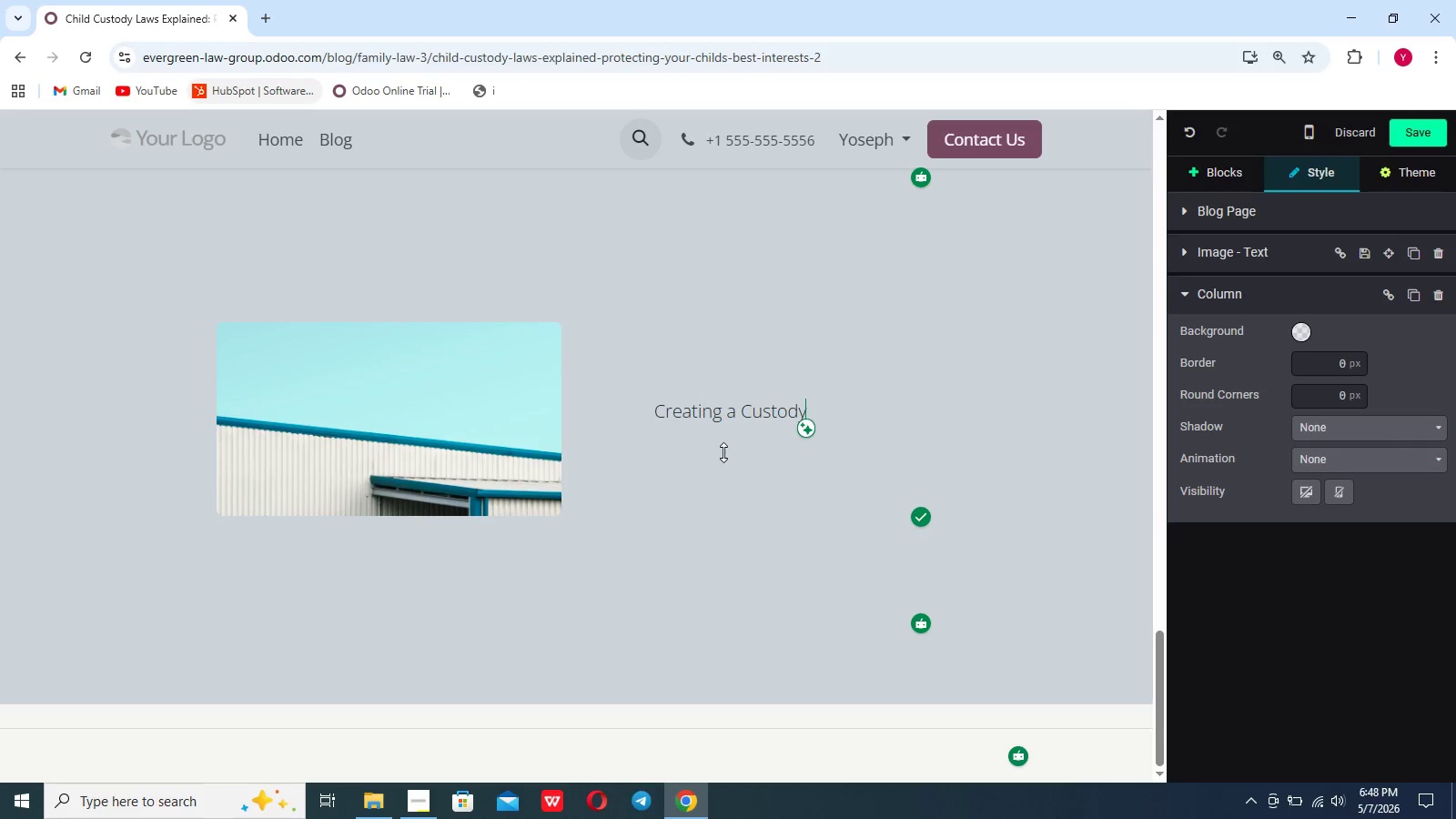 
type( Agreement)
 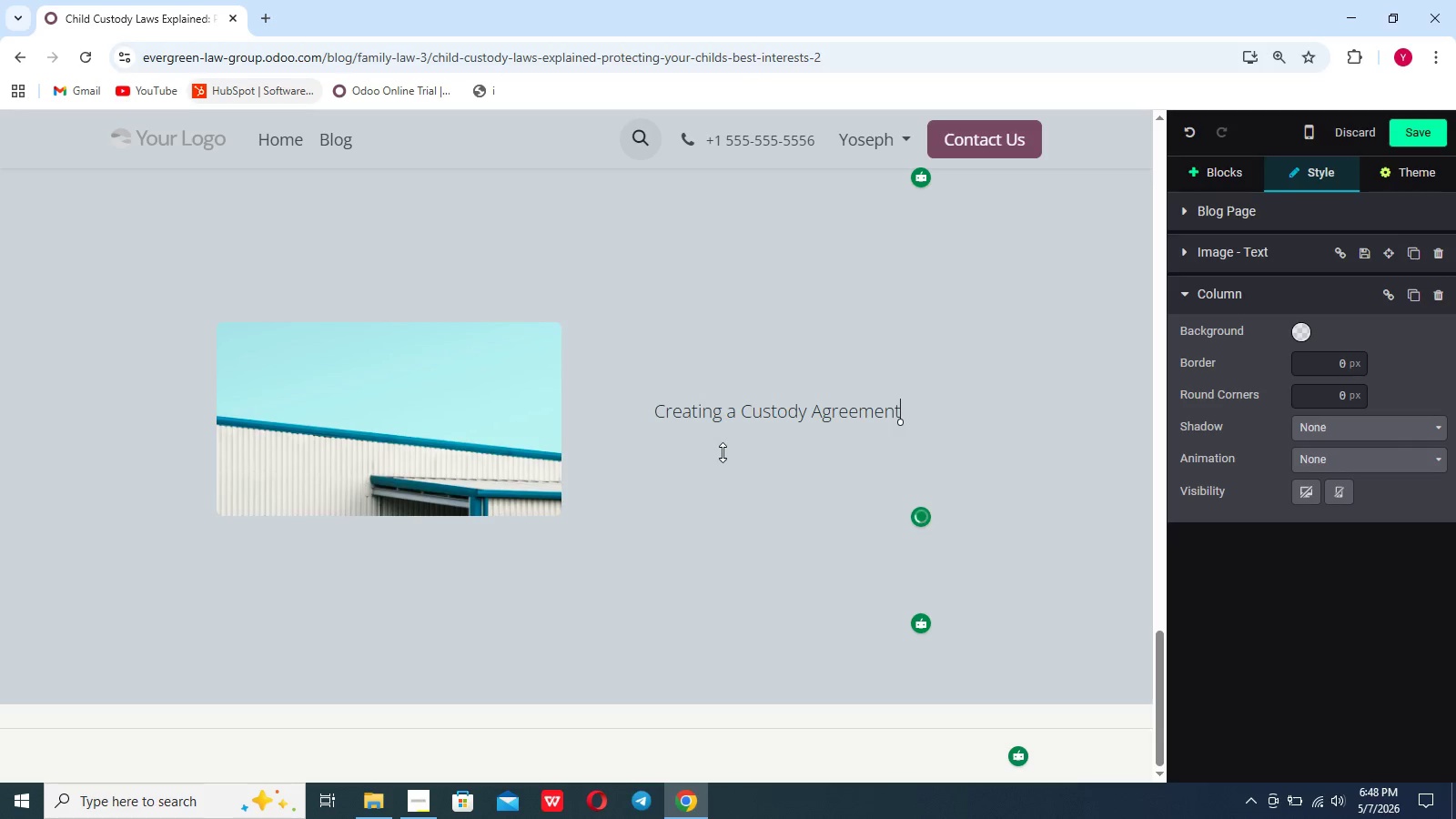 
left_click([723, 452])
 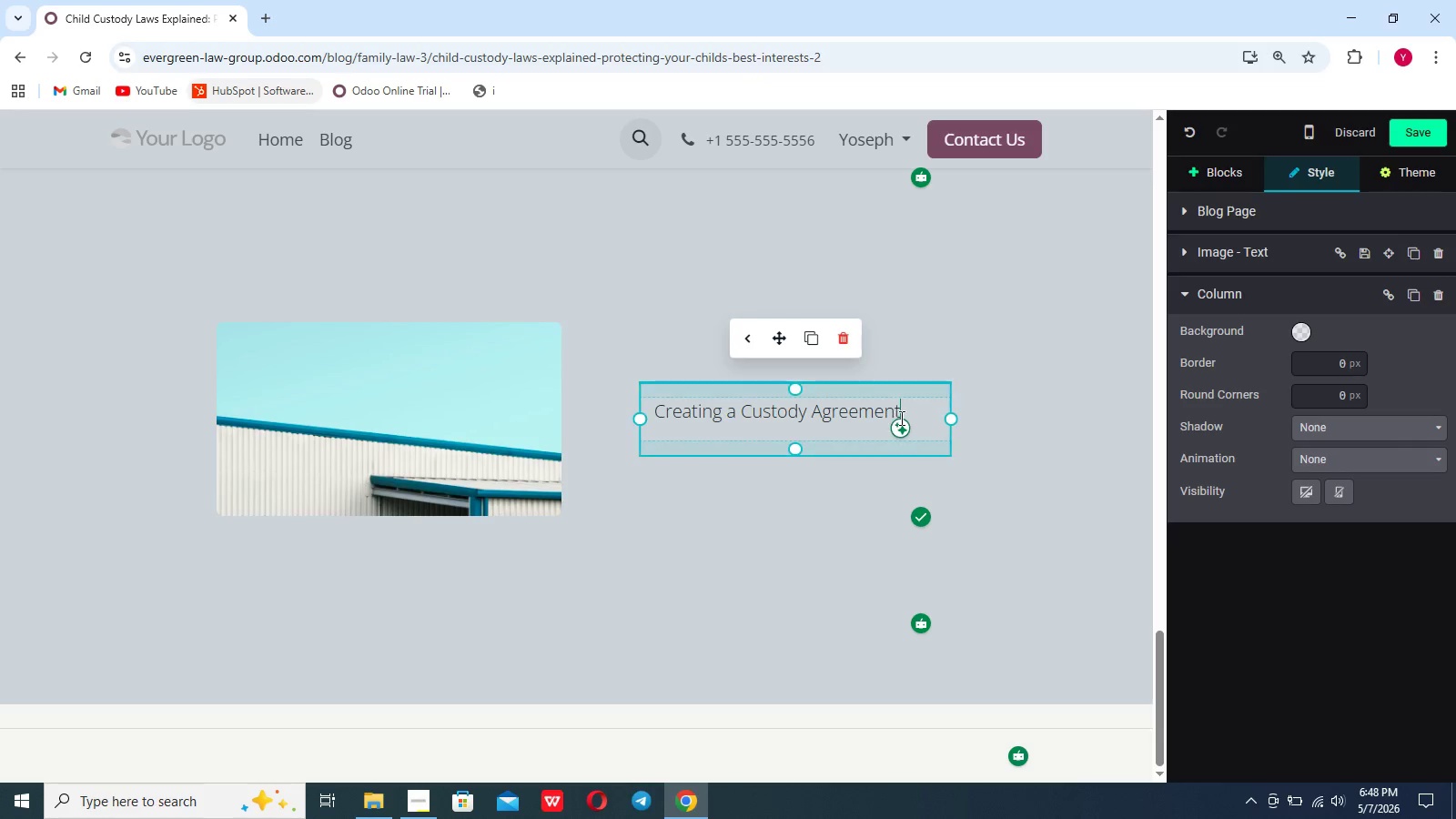 
left_click_drag(start_coordinate=[900, 418], to_coordinate=[649, 430])
 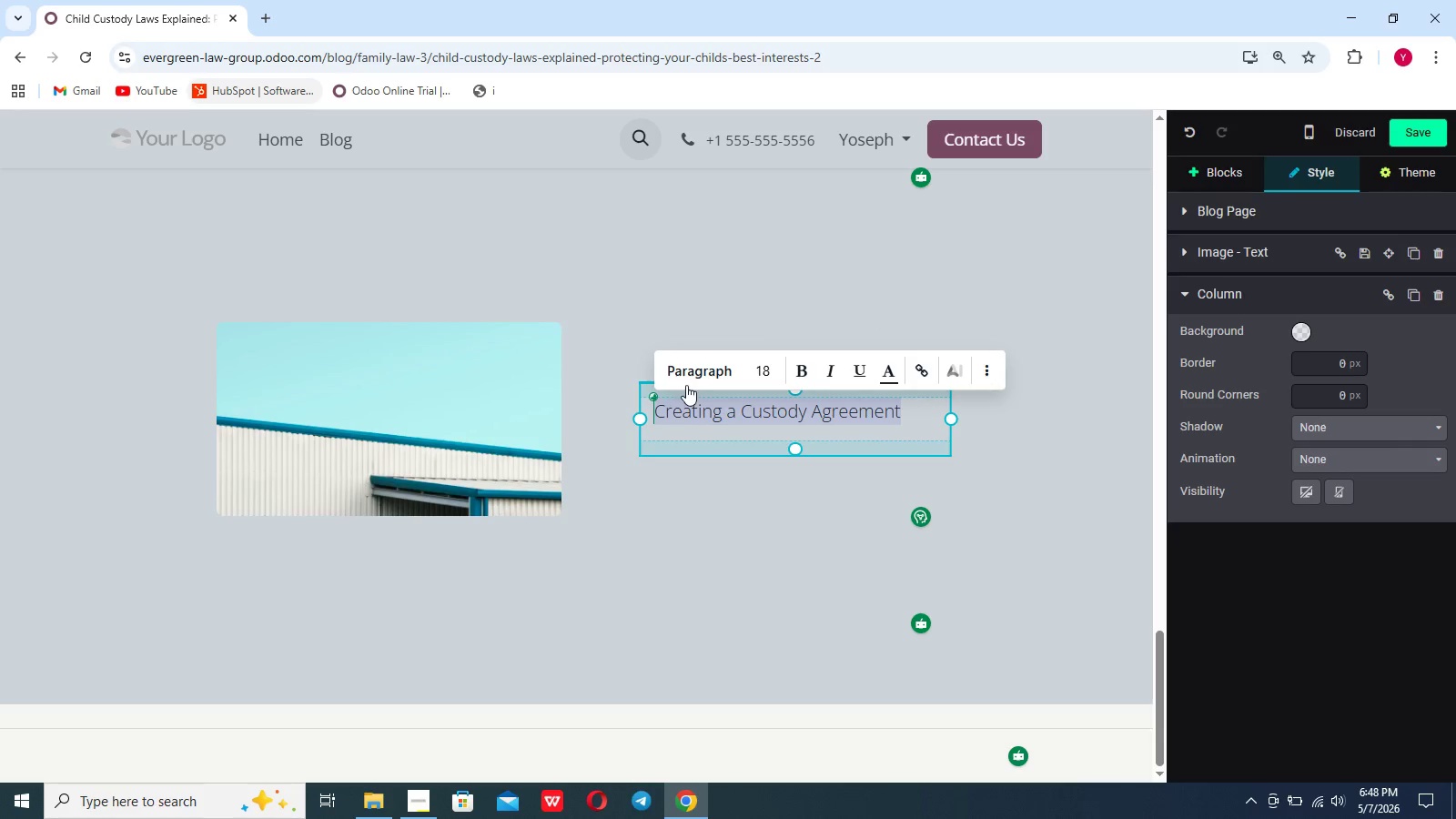 
left_click([690, 374])
 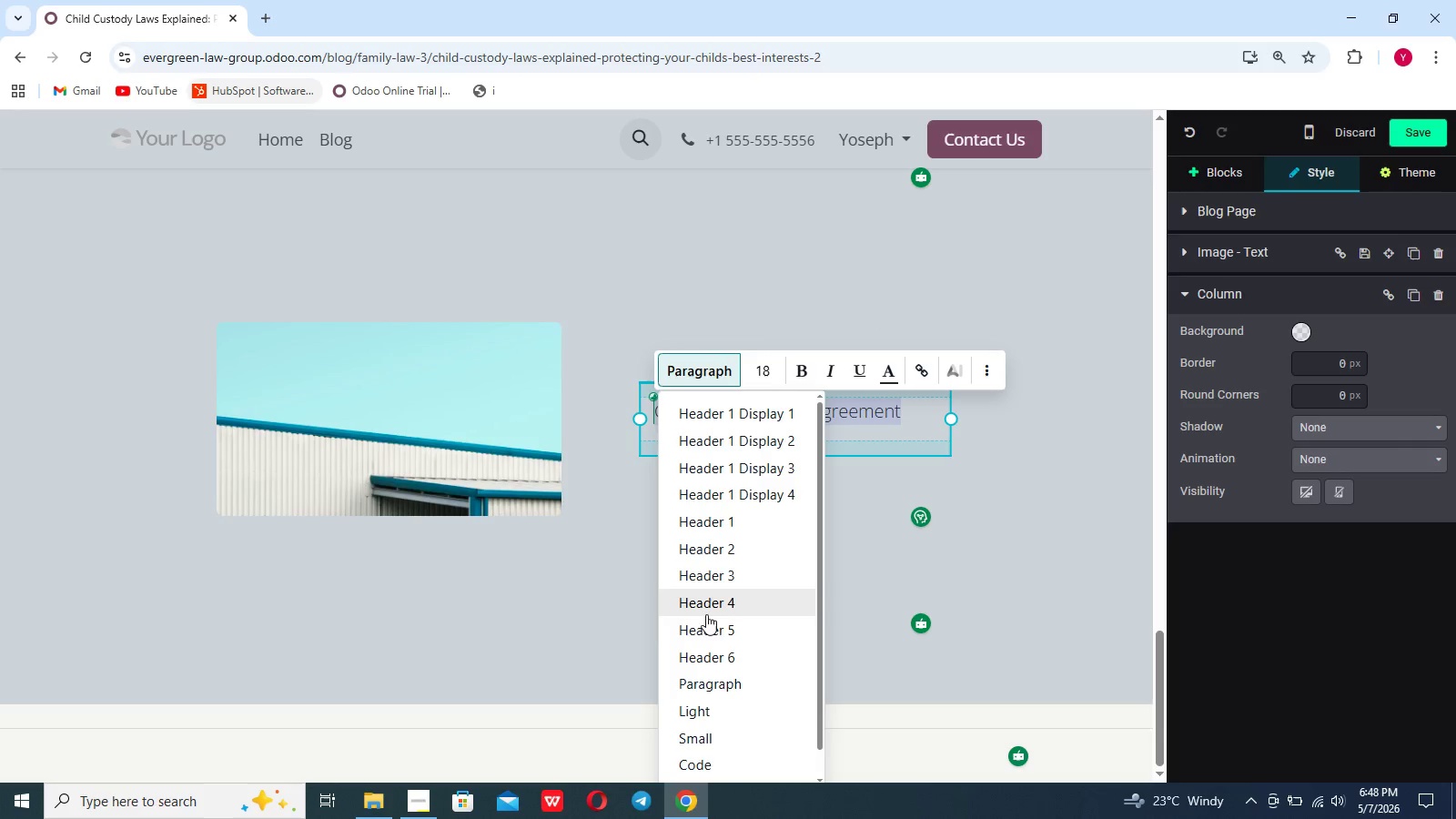 
left_click([706, 629])
 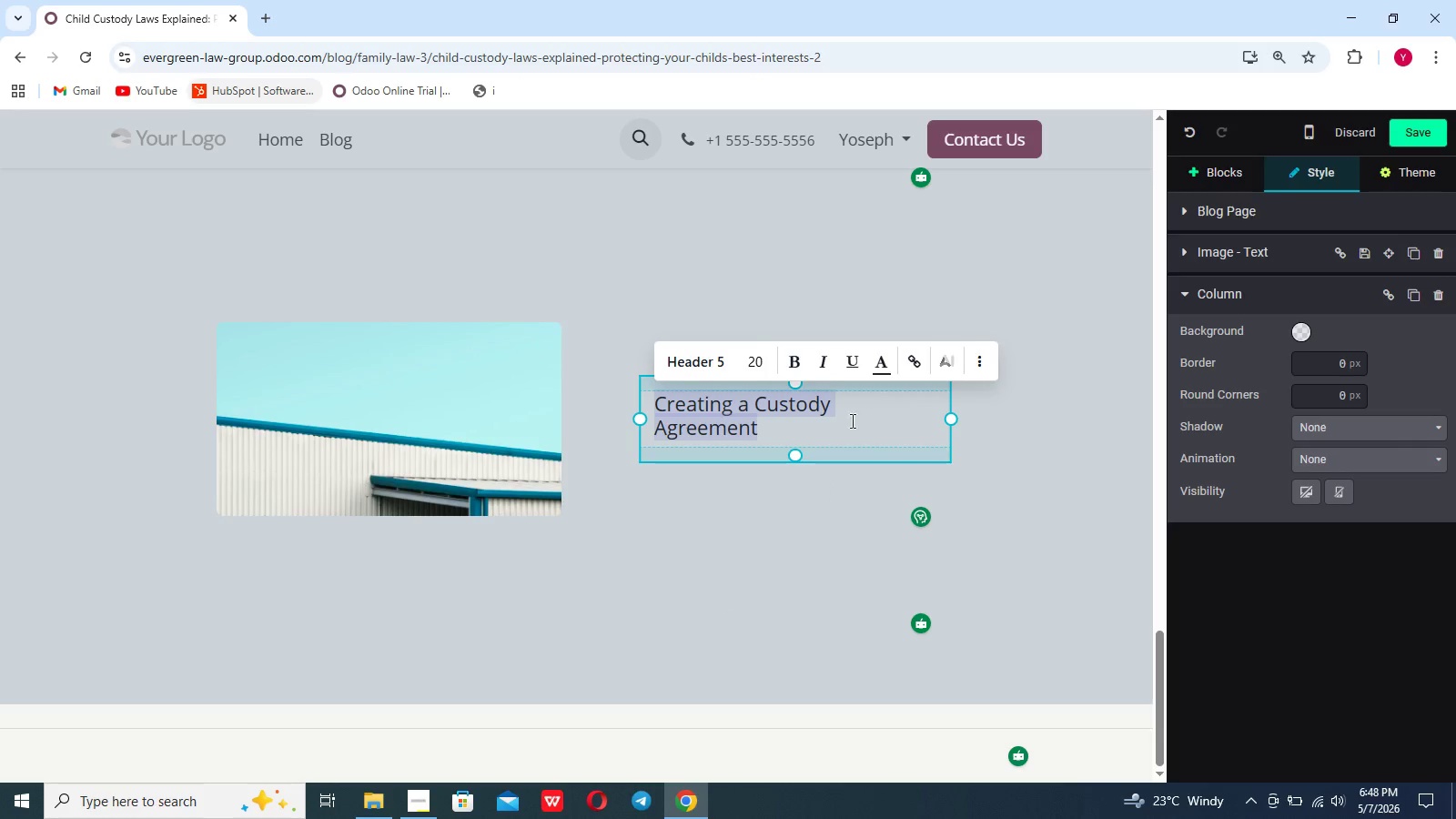 
left_click([844, 421])
 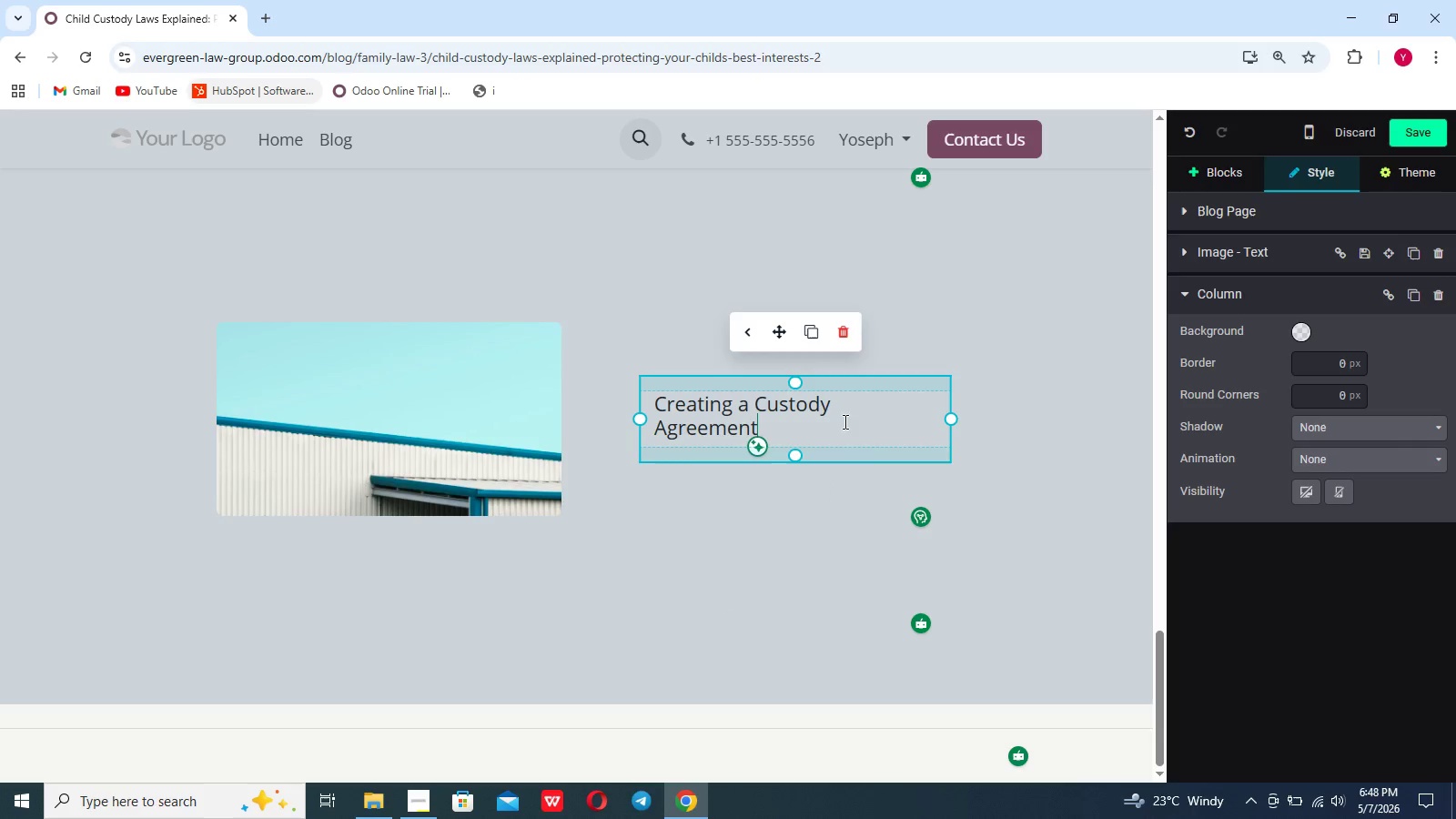 
key(Enter)
 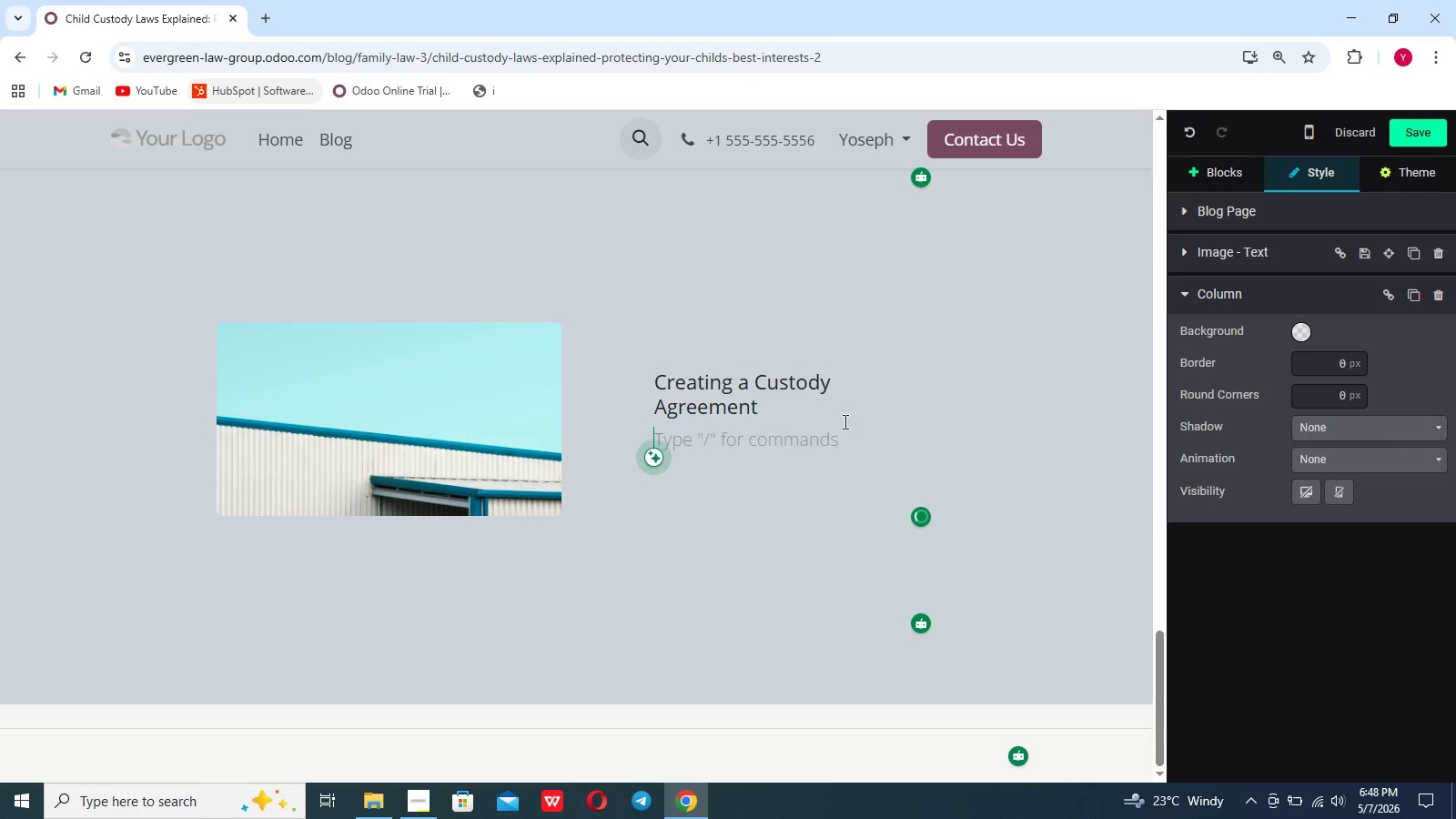 
type(O)
key(Backspace)
type(In many cases, parents can work together to create a custoy agreement without )
 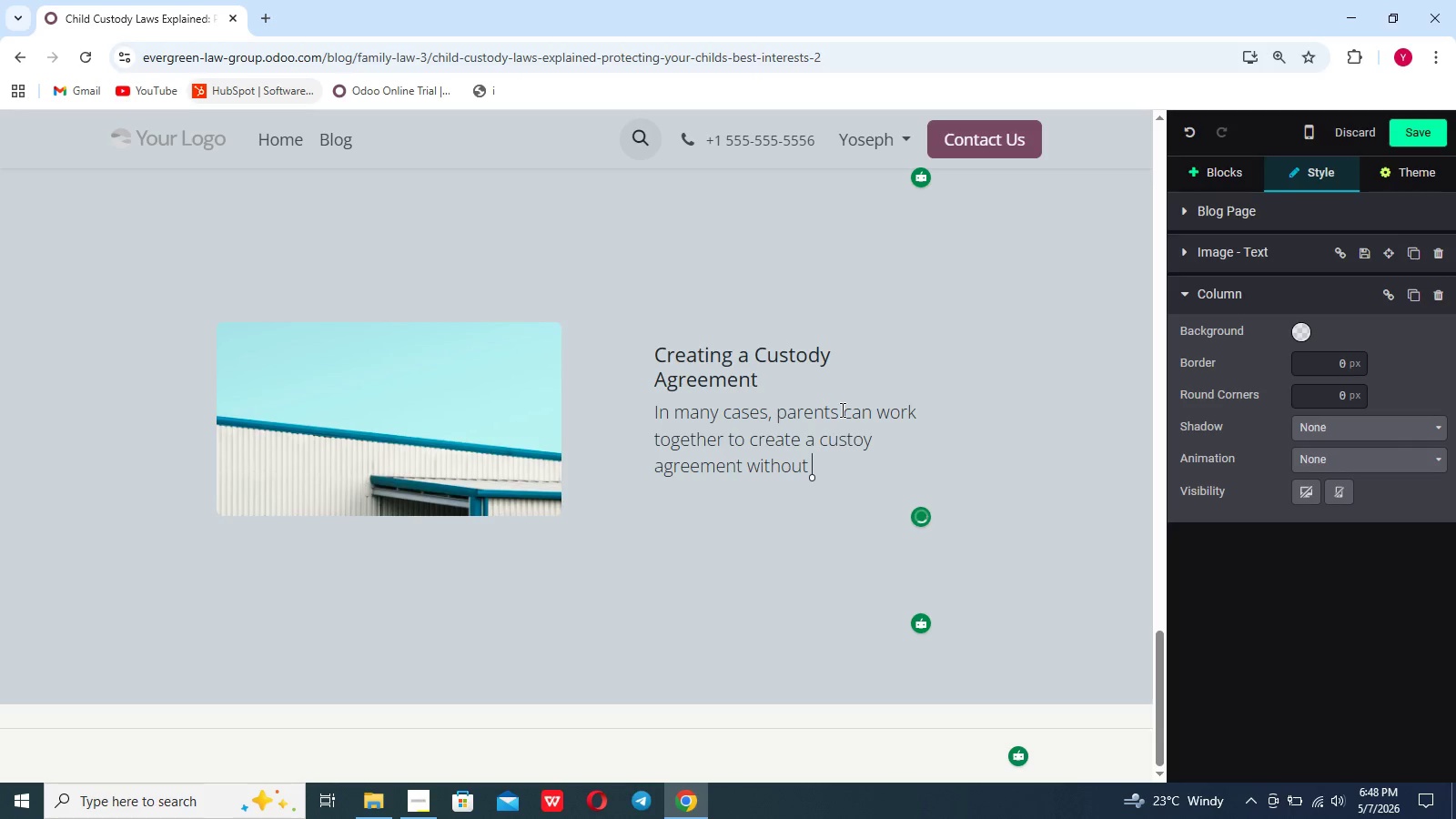 
type(going to trial. this custody agreements)
key(Backspace)
type( without going )
 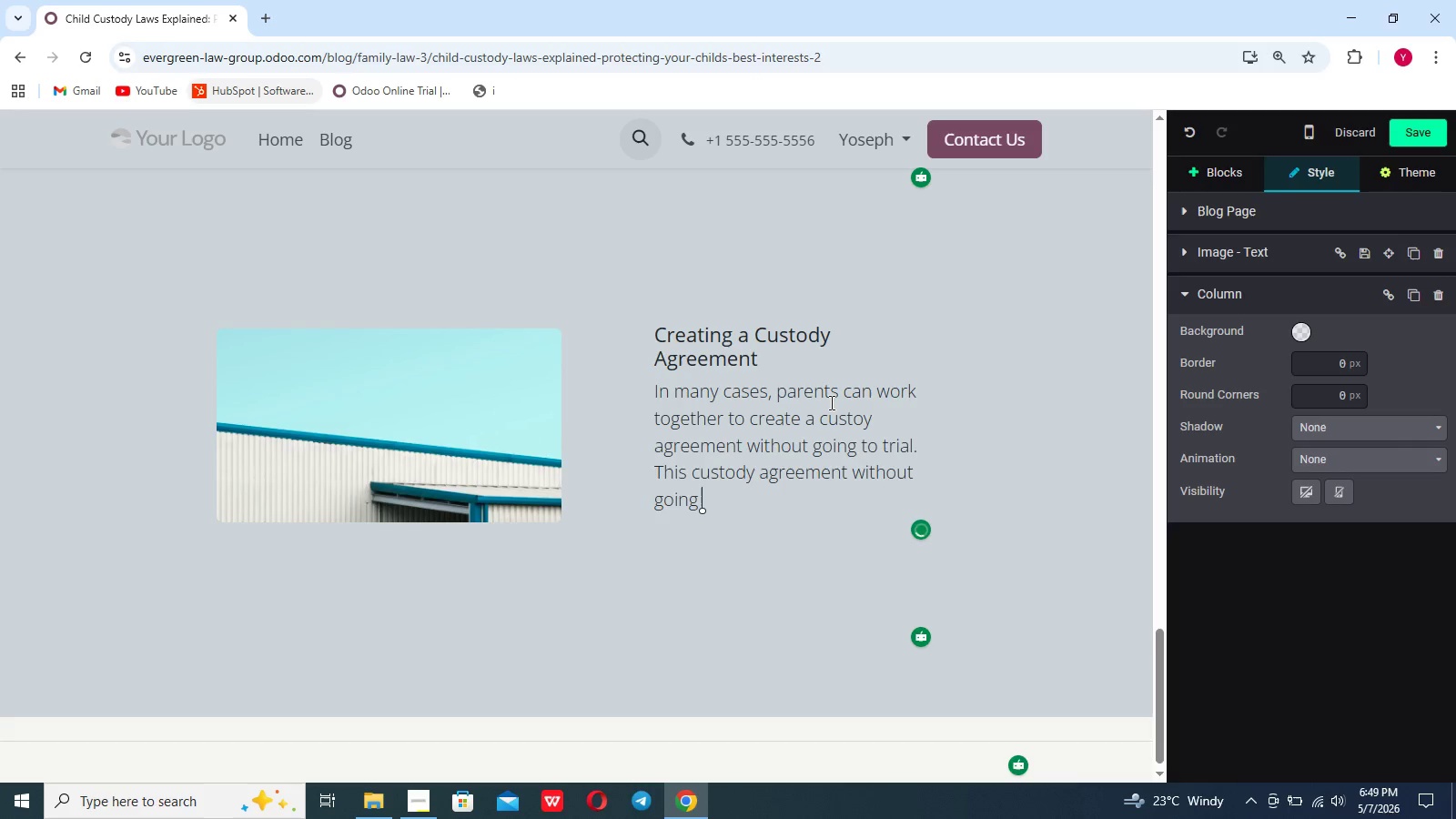 
scroll: coordinate [830, 402], scroll_direction: down, amount: 1.0
 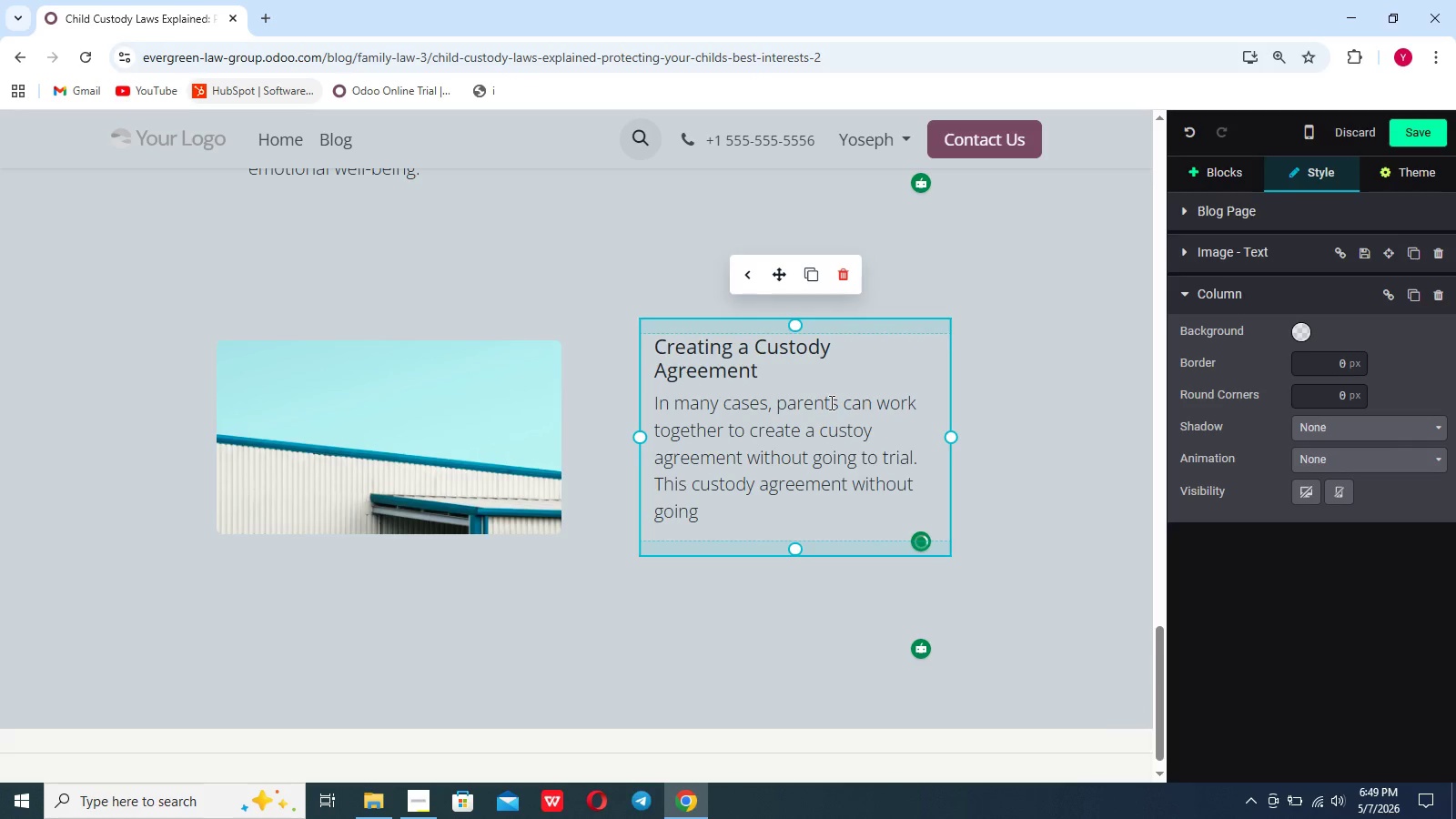 
key(Backspace)
key(Backspace)
key(Backspace)
key(Backspace)
key(Backspace)
key(Backspace)
key(Backspace)
key(Backspace)
key(Backspace)
key(Backspace)
key(Backspace)
key(Backspace)
key(Backspace)
key(Backspace)
type(outlines responsibility)
 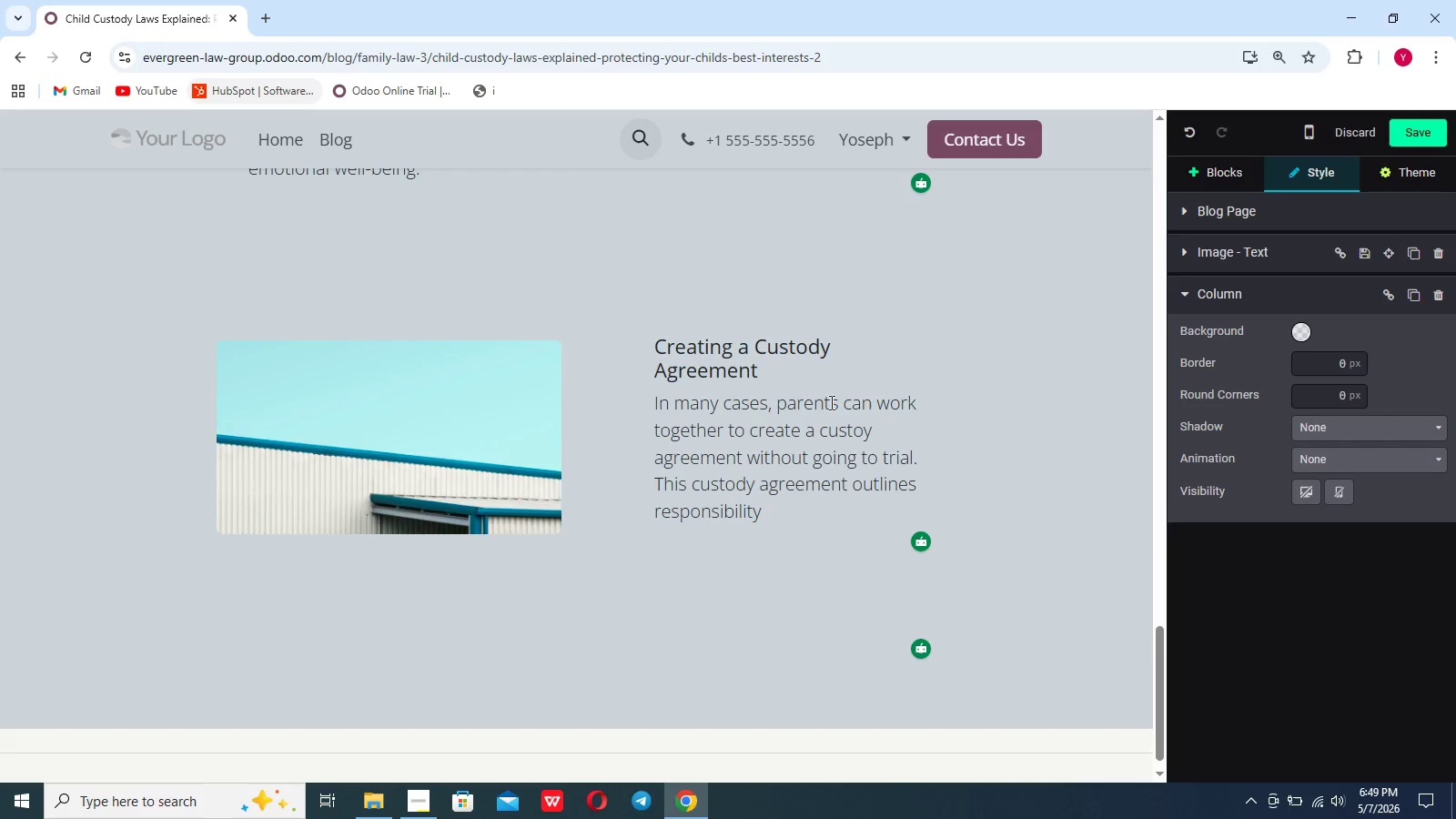 
wait(11.31)
 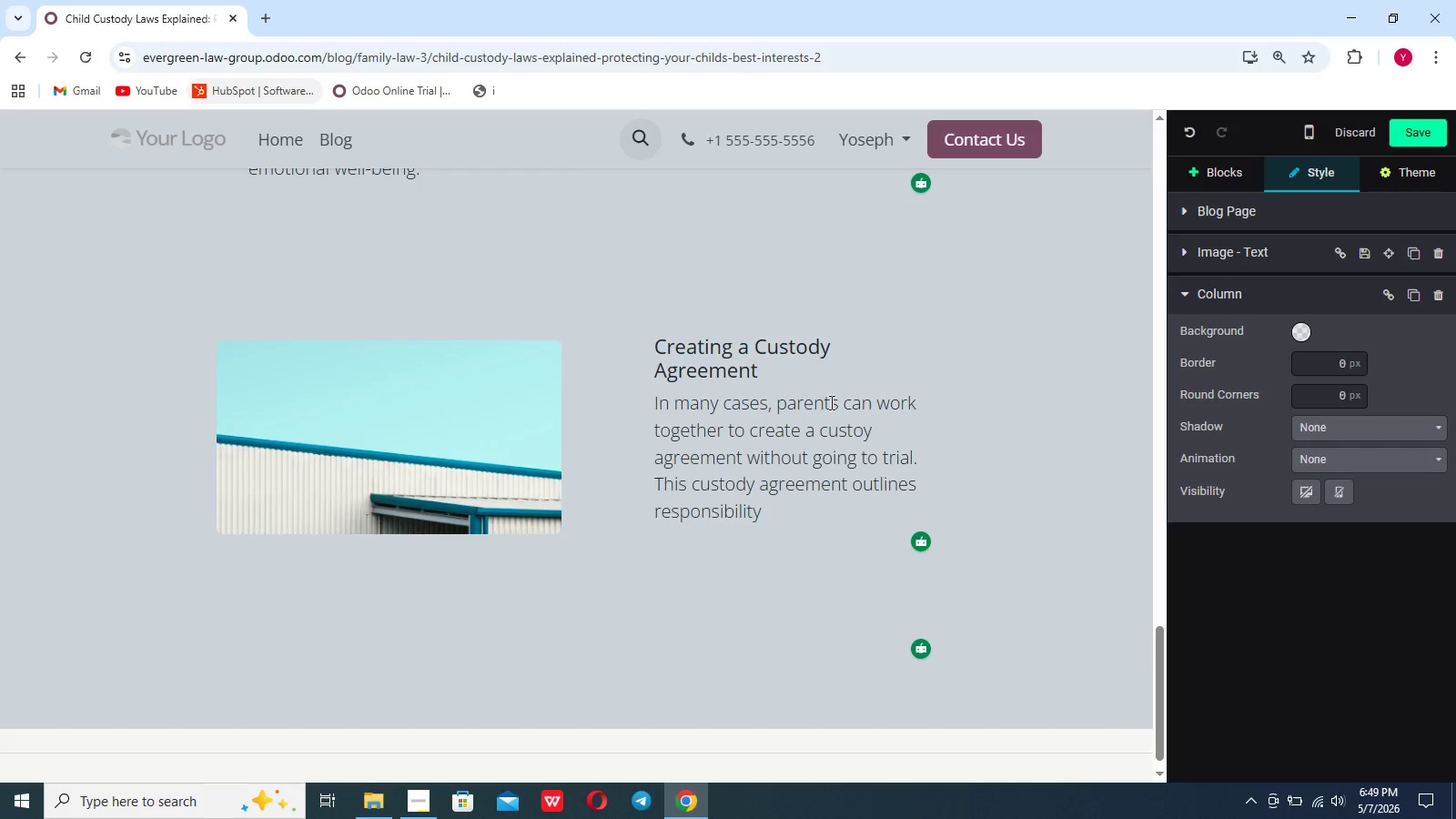 
type(, visitations schedules[PageUp])
 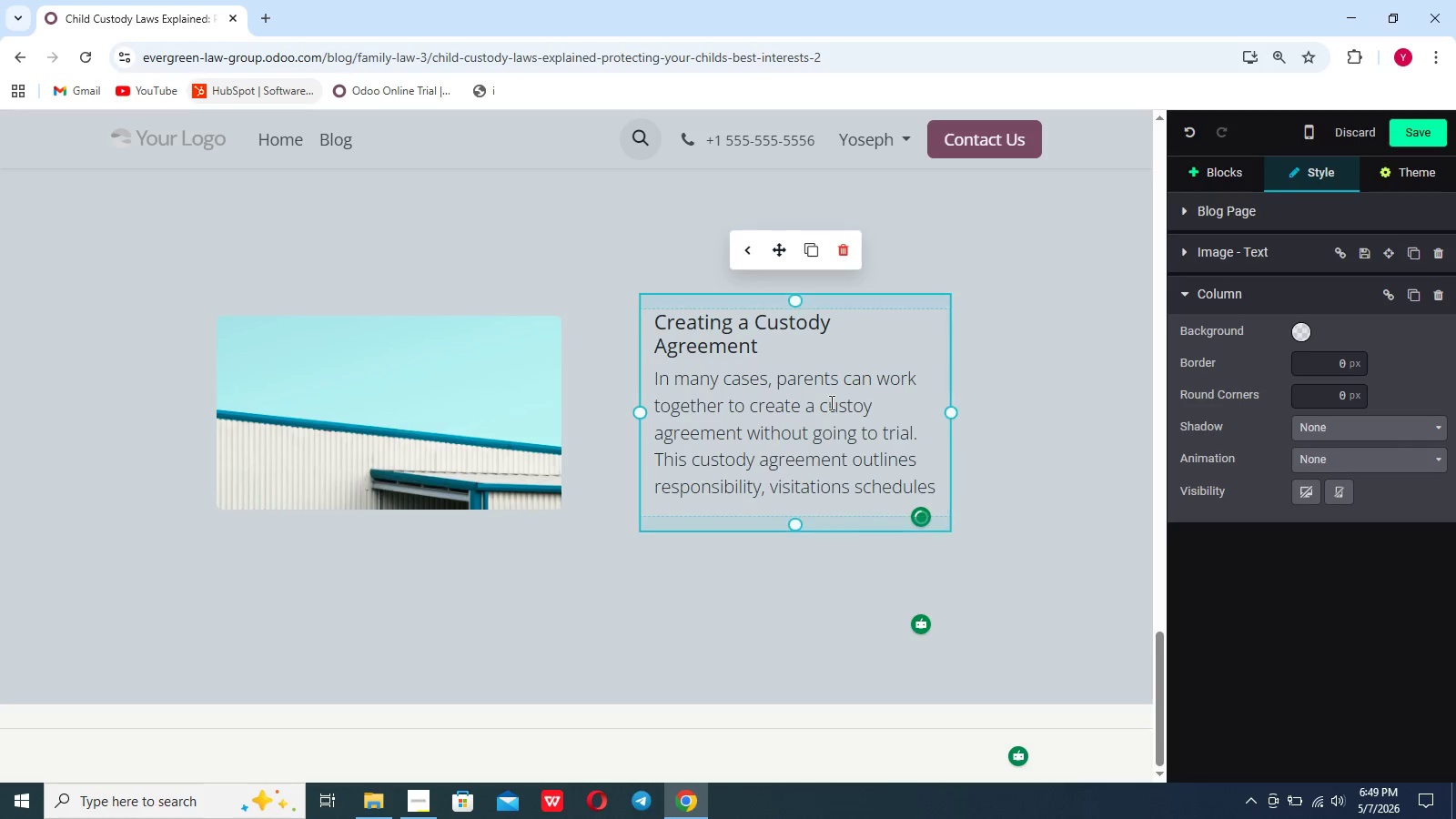 
key(ArrowLeft)
 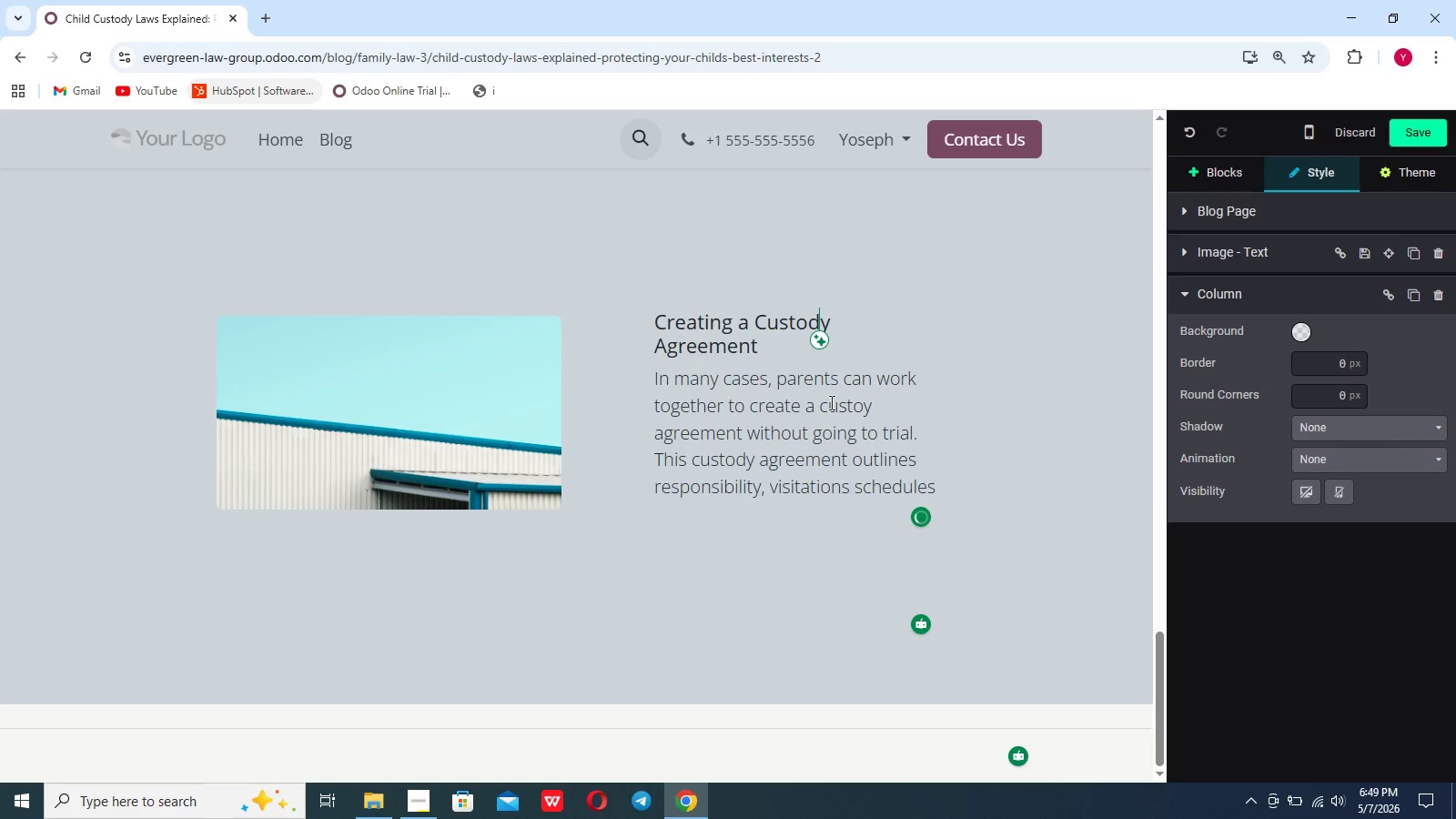 
key(ArrowDown)
 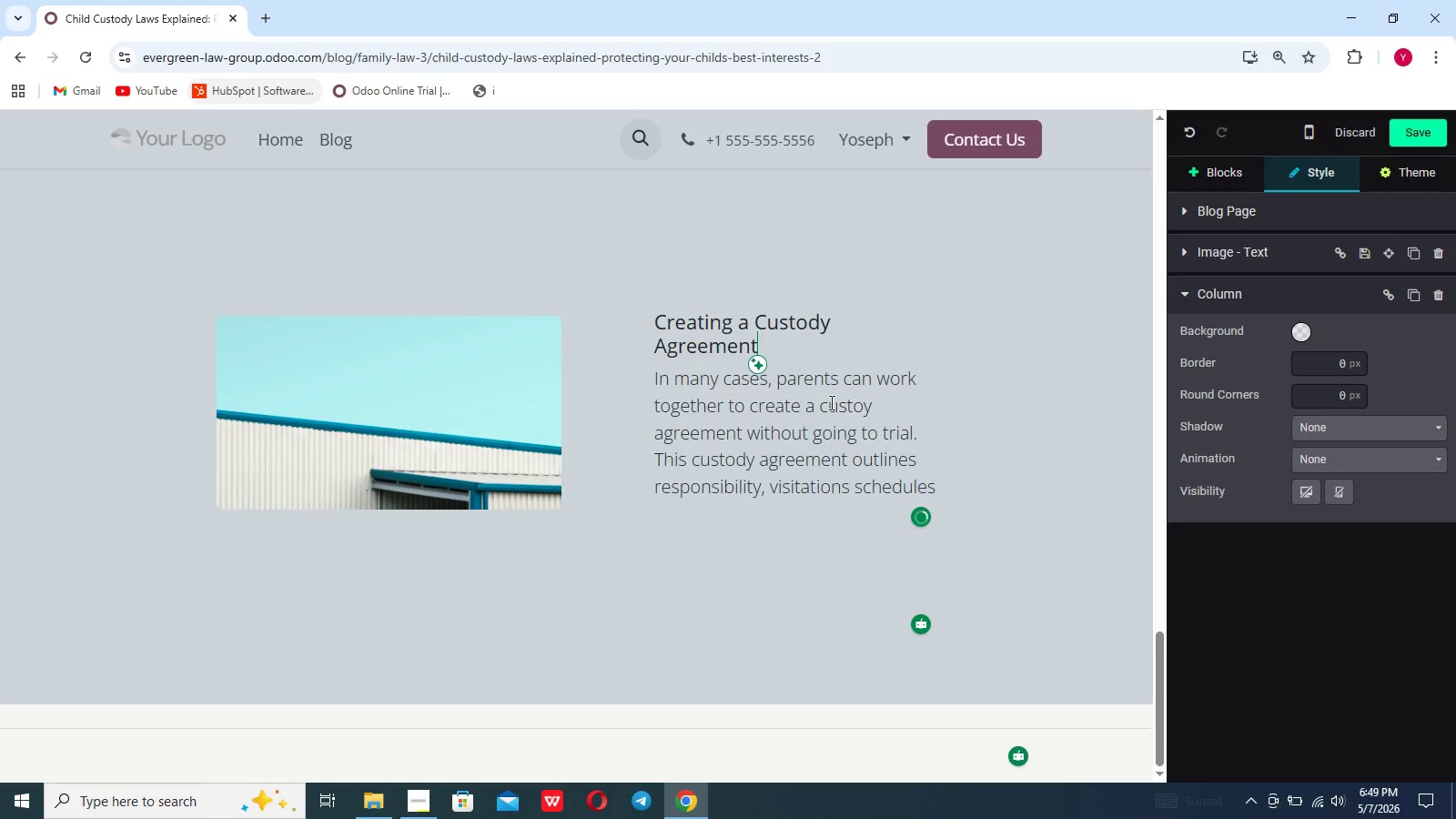 
key(ArrowDown)
 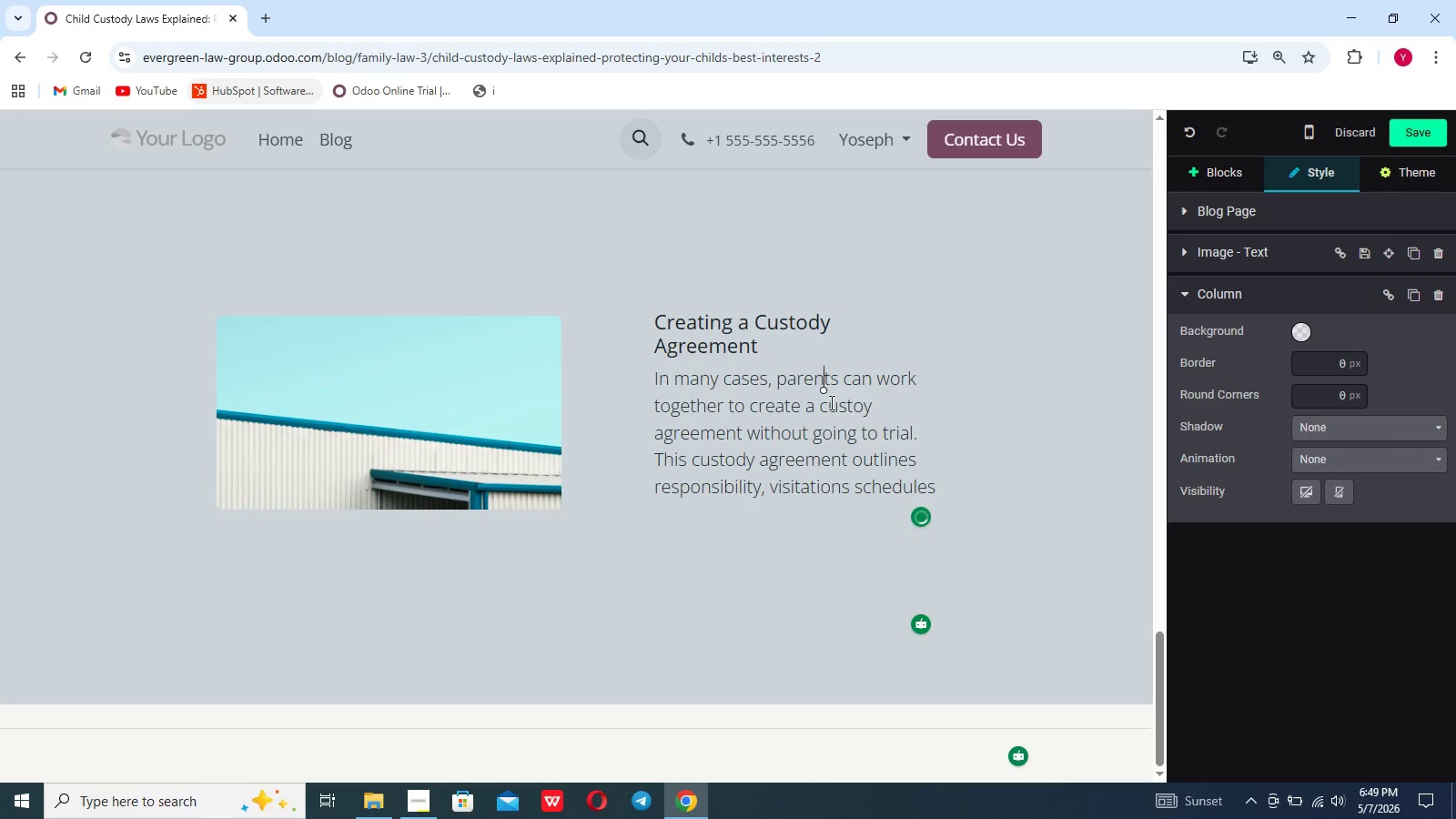 
key(ArrowDown)
 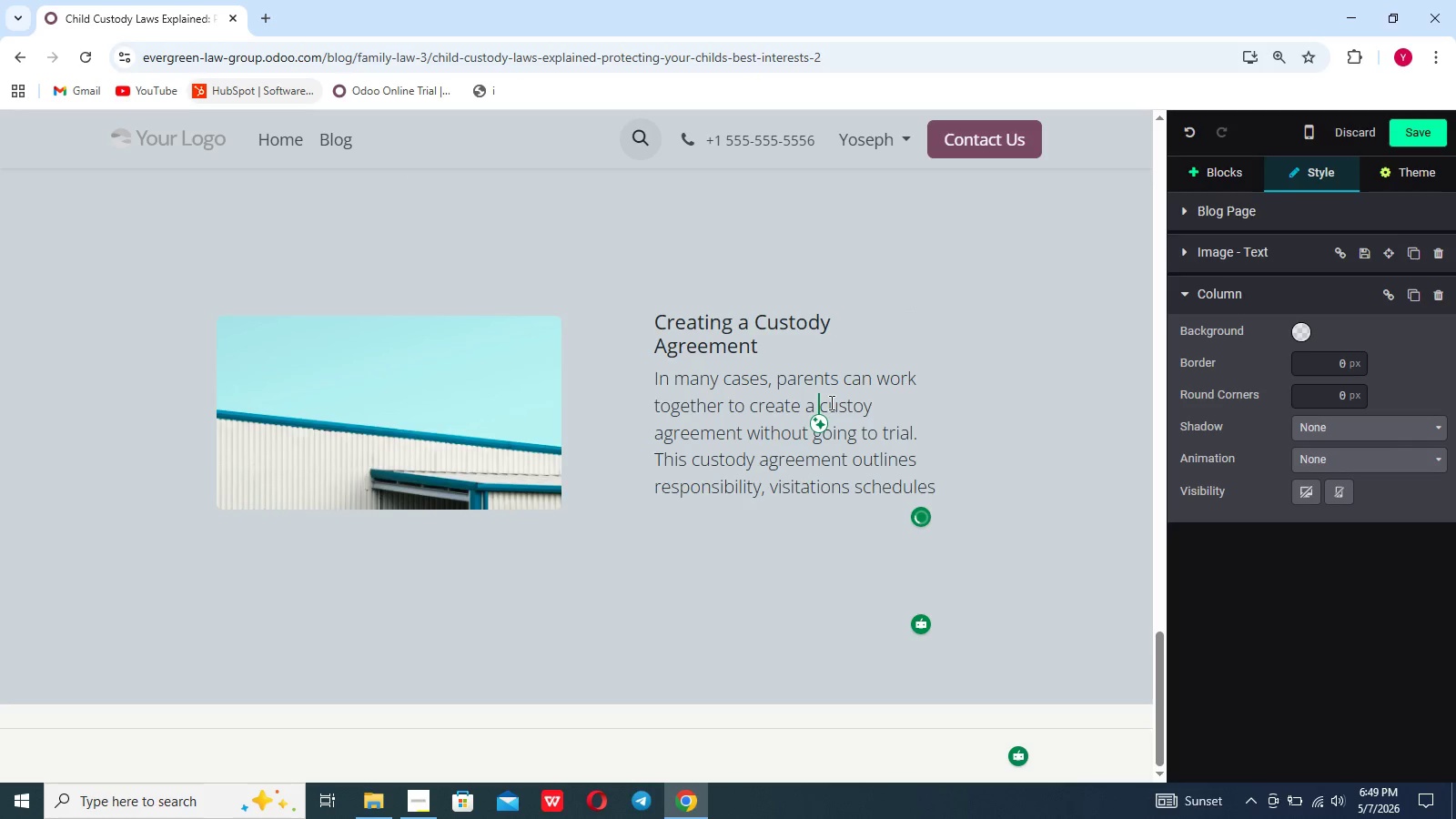 
key(ArrowDown)
 